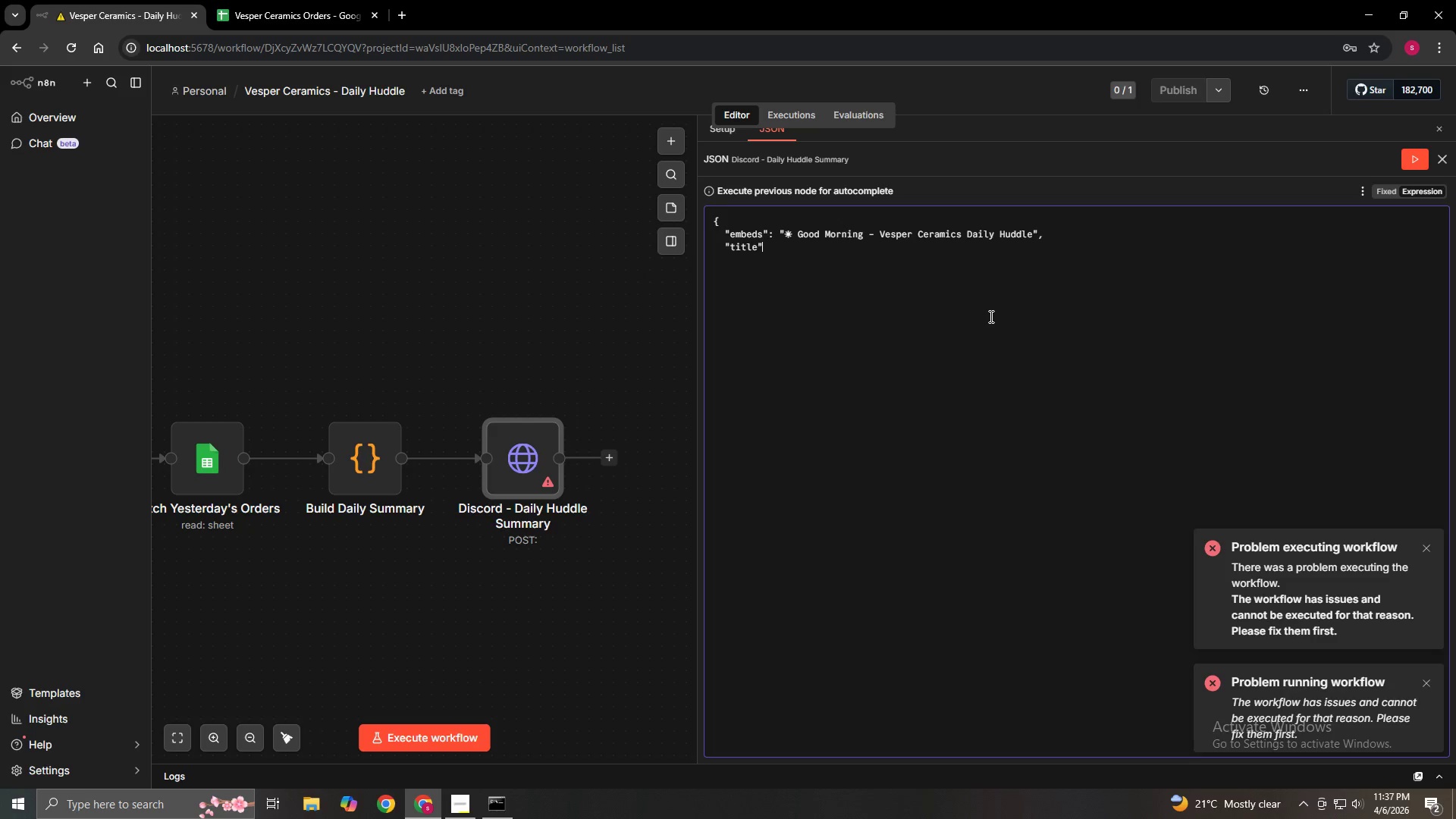 
key(Shift+Semicolon)
 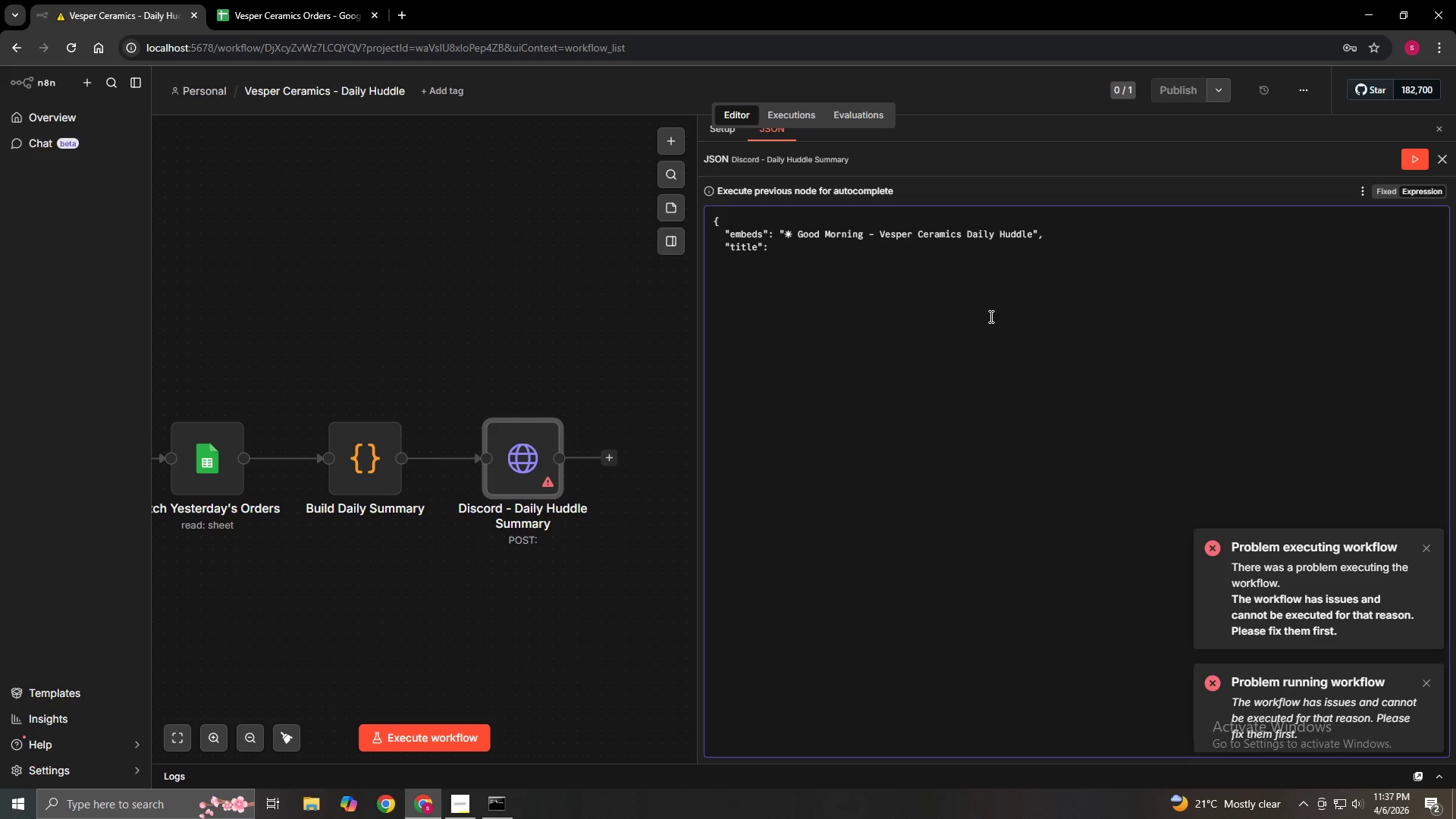 
key(Space)
 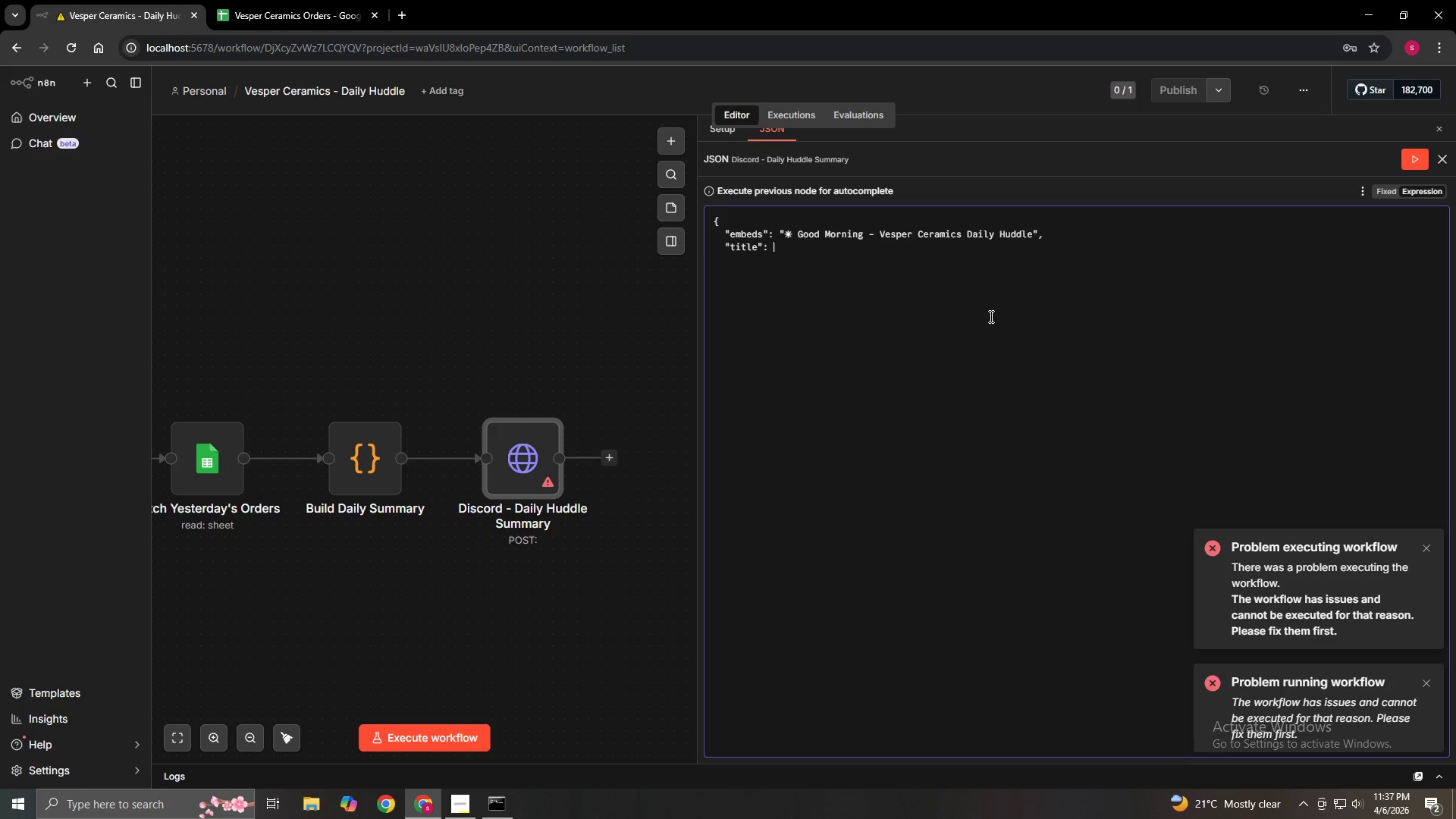 
key(Shift+ShiftLeft)
 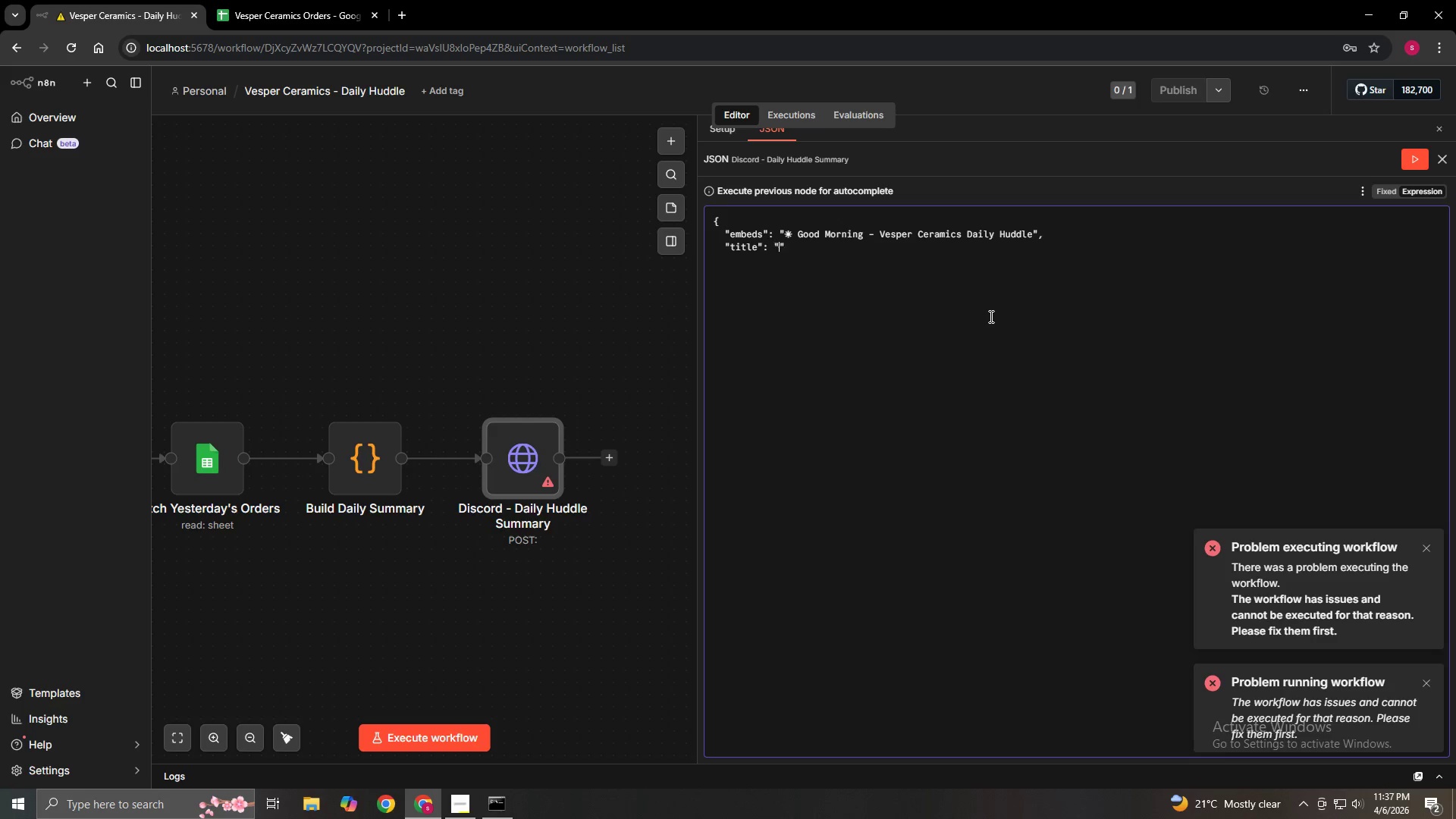 
key(Shift+Quote)
 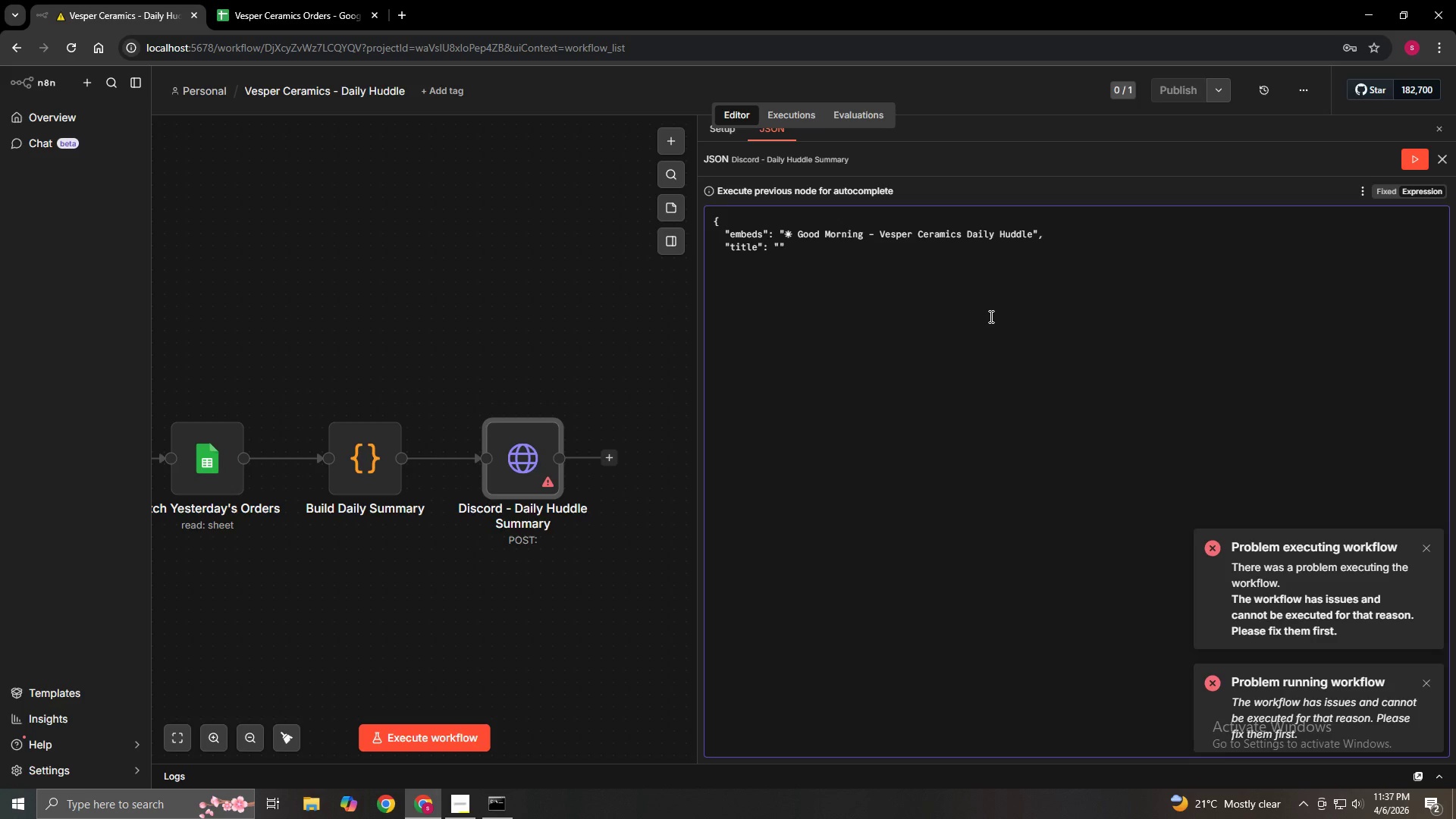 
wait(6.38)
 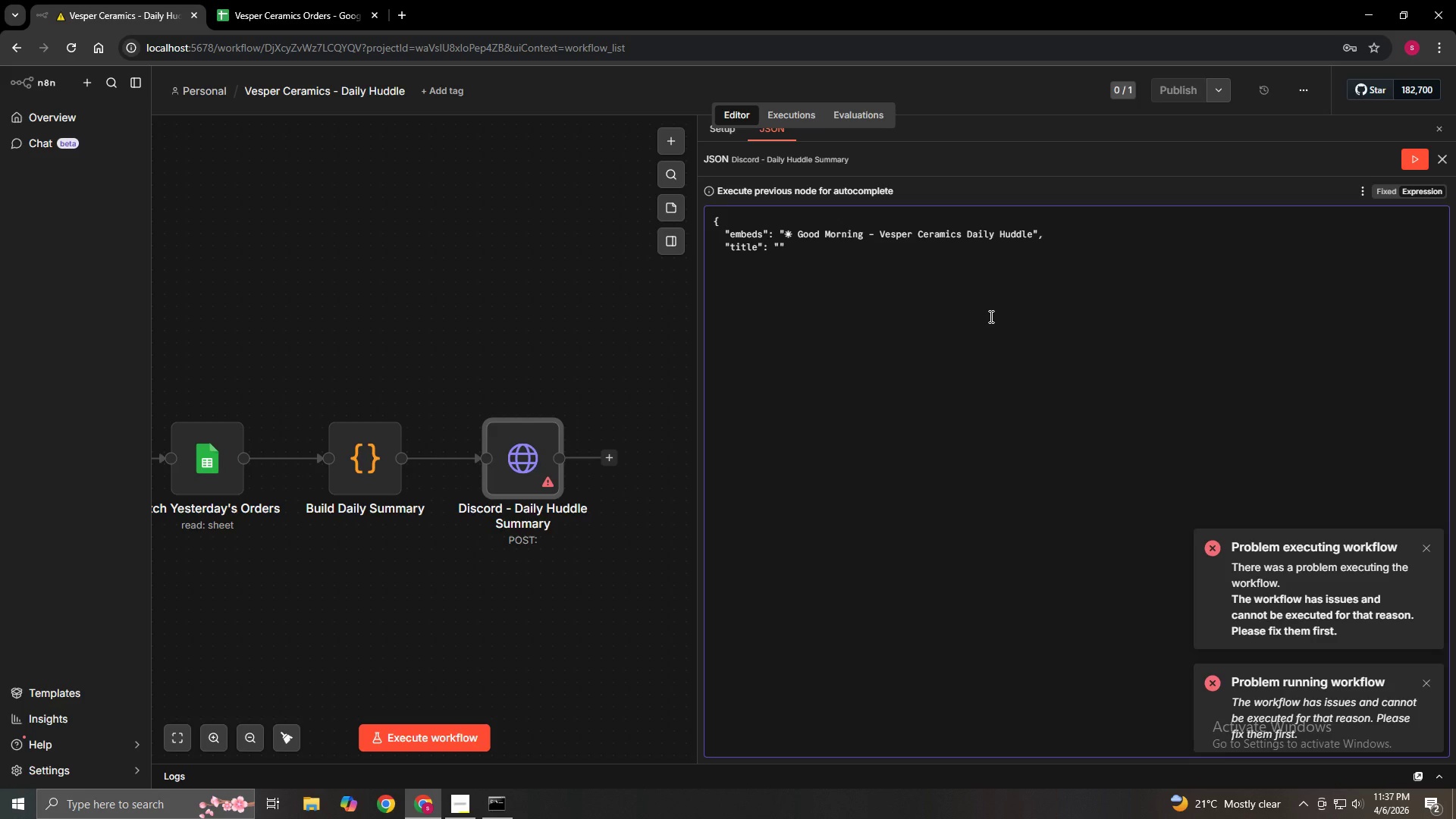 
key(ArrowUp)
 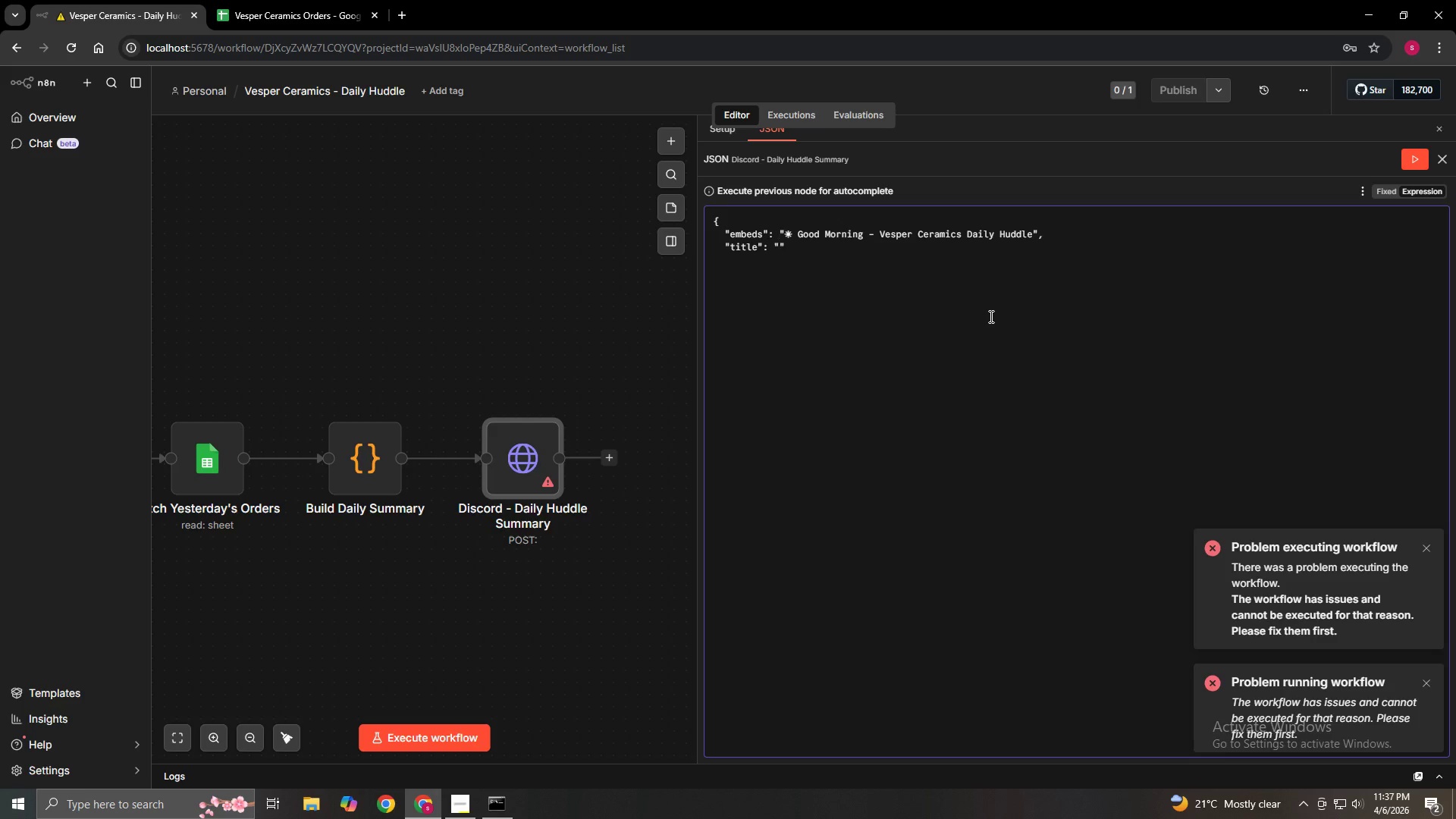 
key(ArrowLeft)
 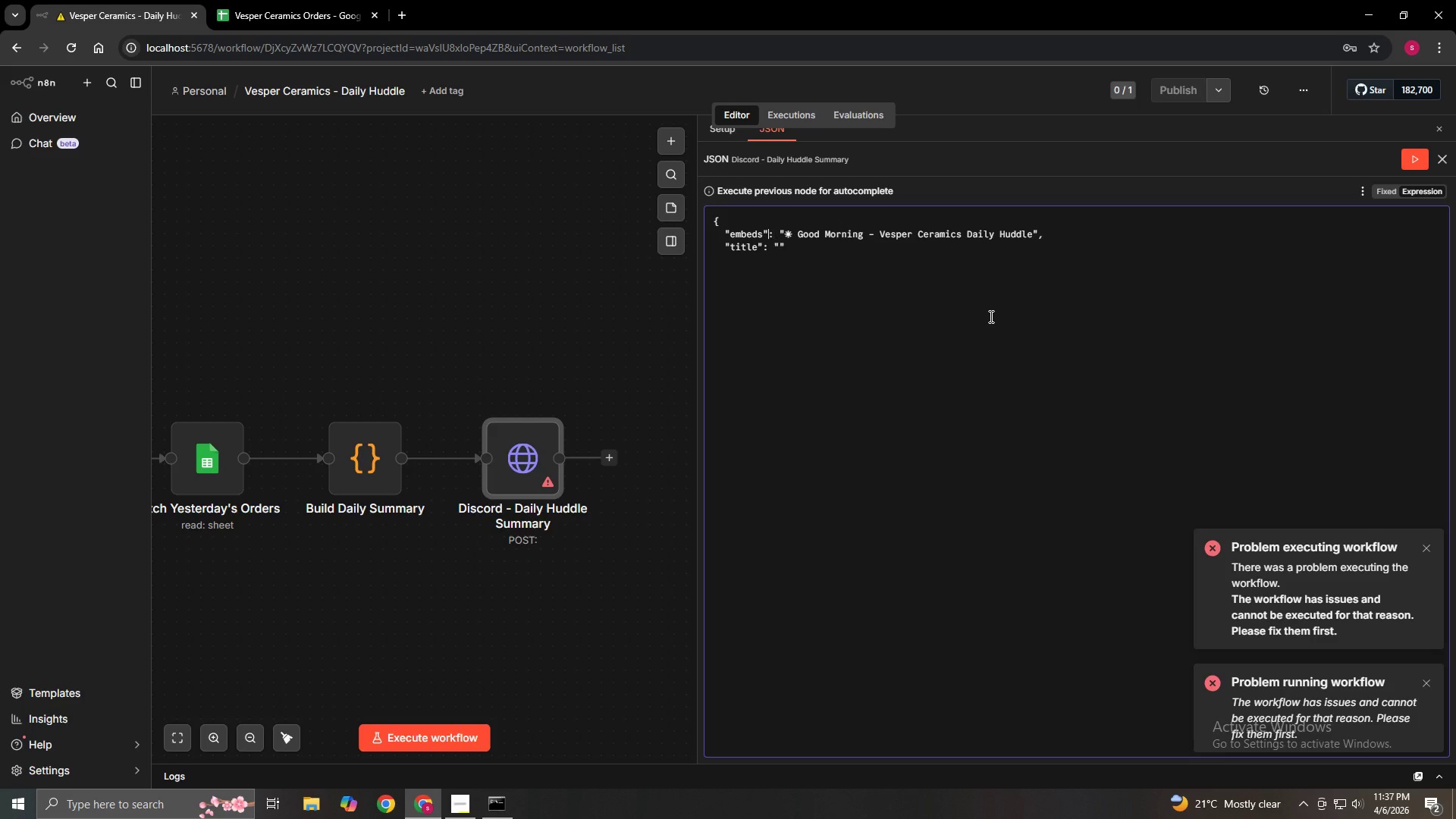 
key(ArrowLeft)
 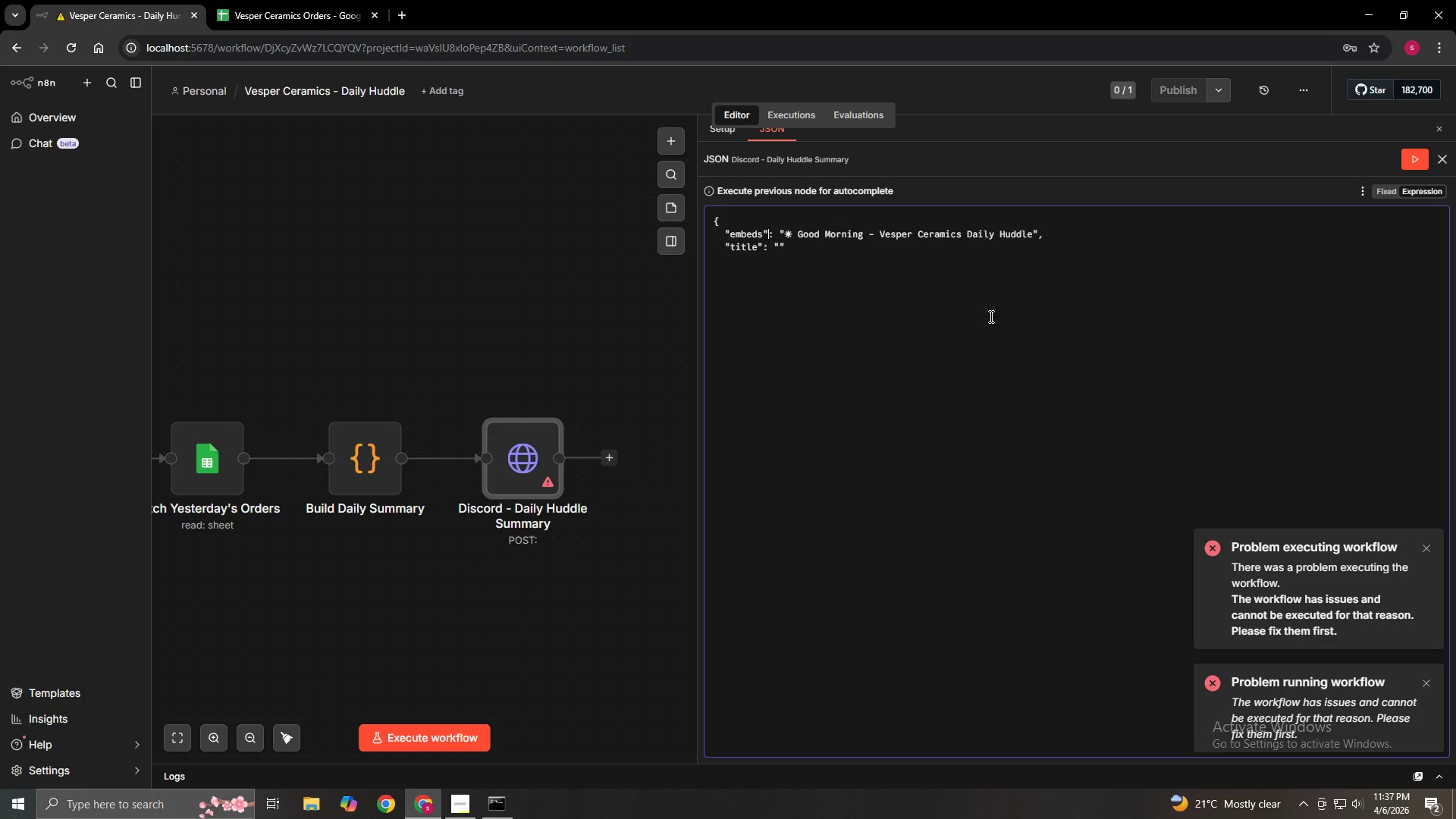 
key(ArrowRight)
 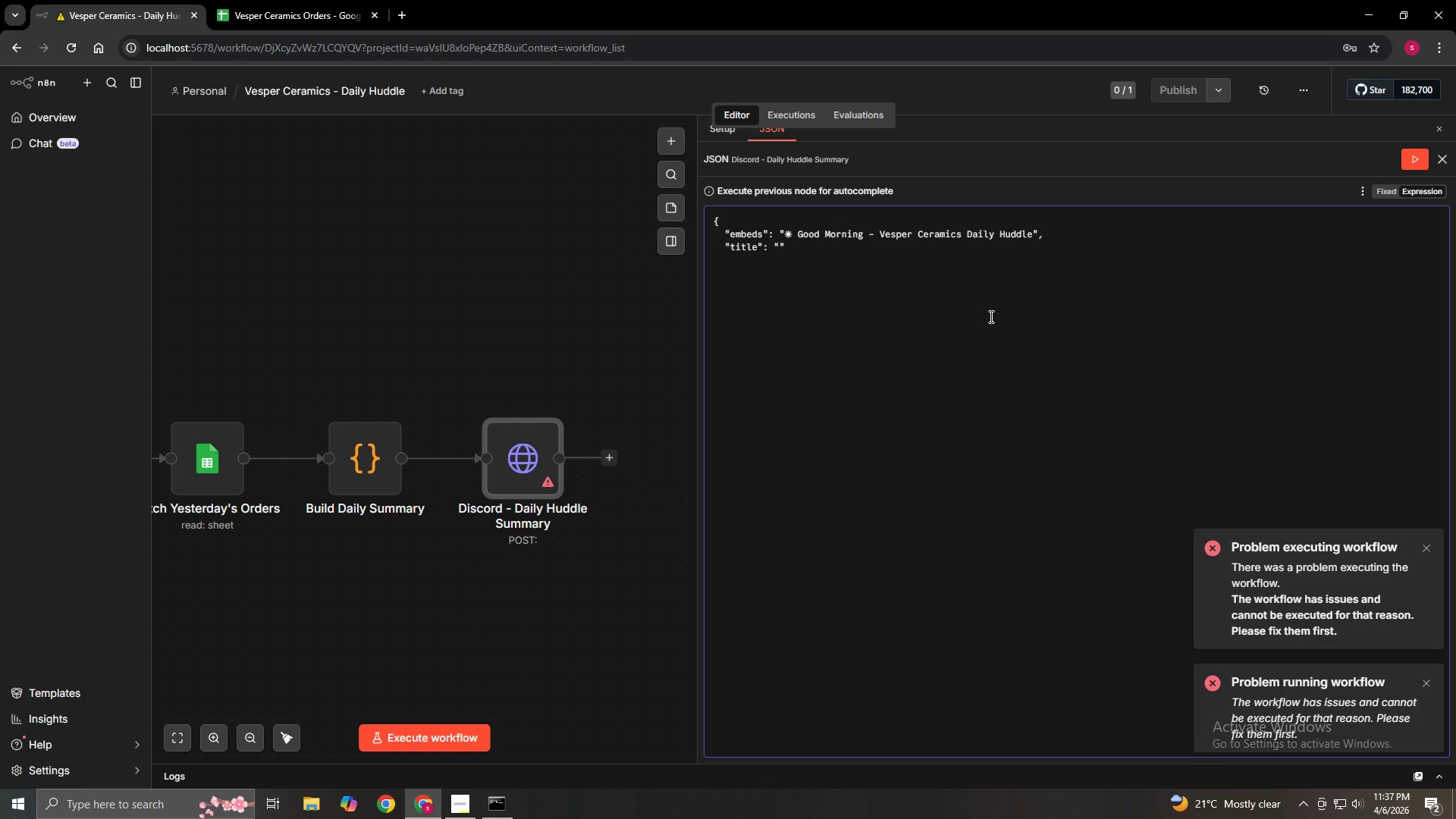 
key(Shift+BracketLeft)
 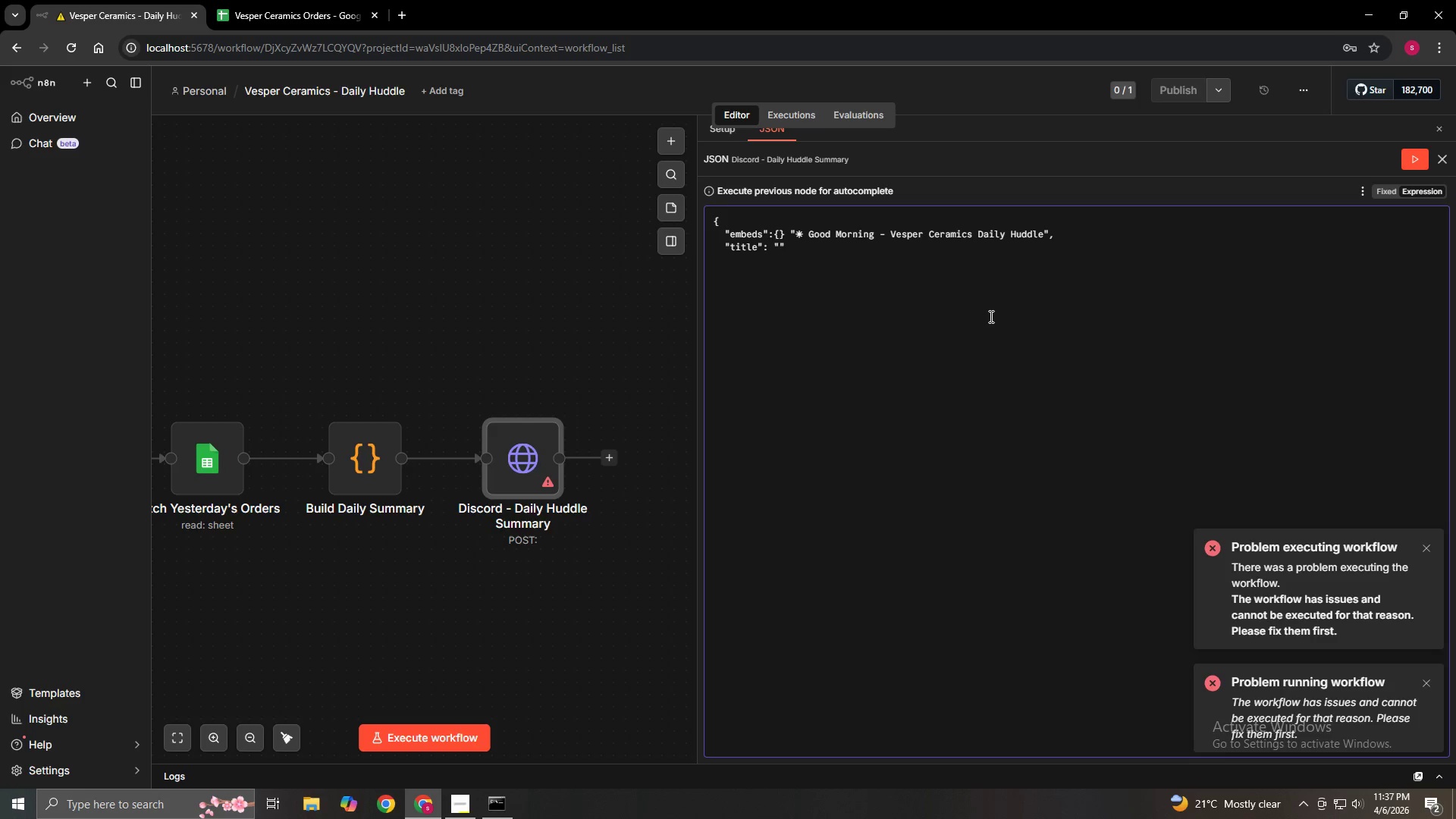 
key(ArrowLeft)
 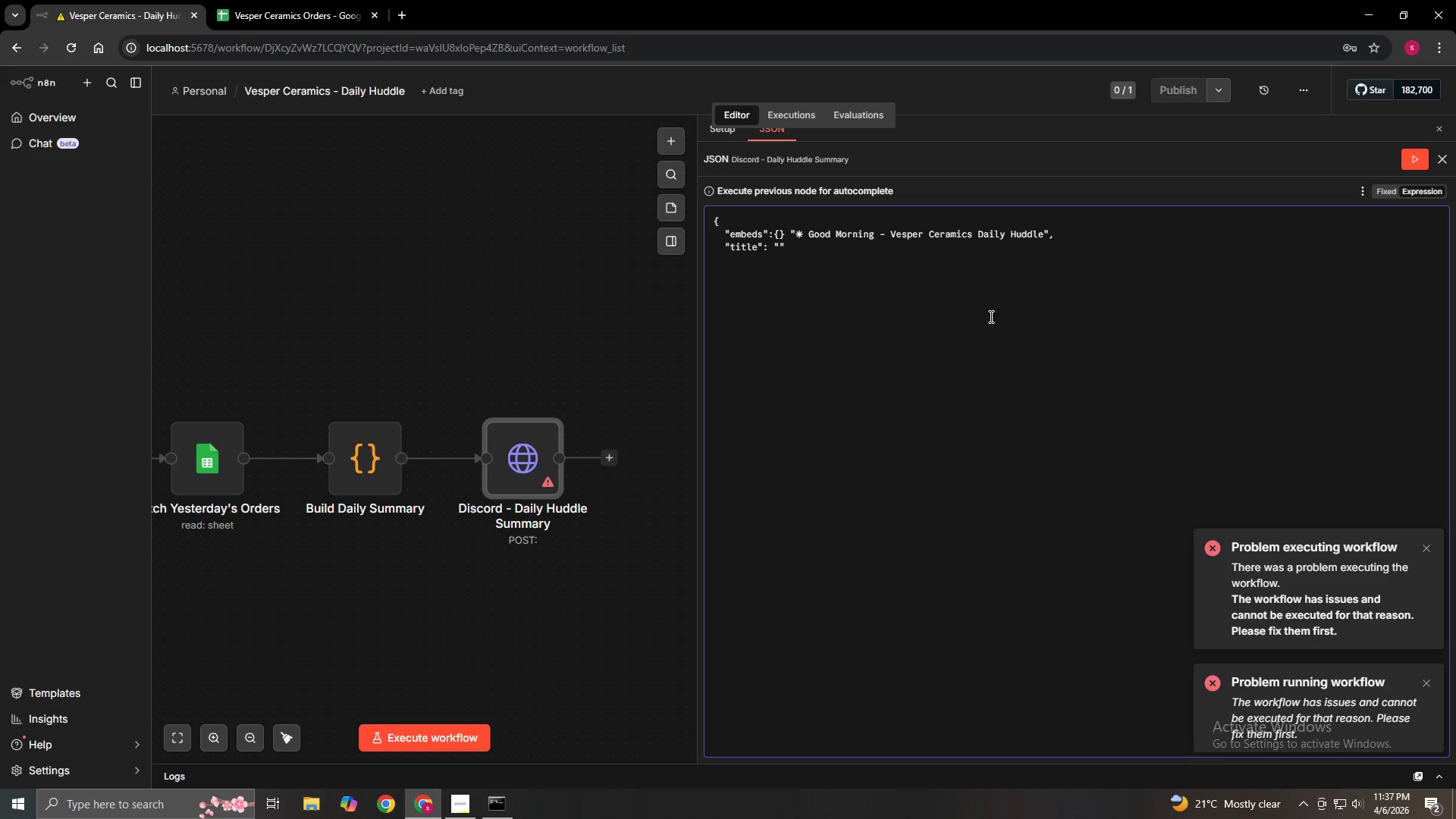 
key(ArrowRight)
 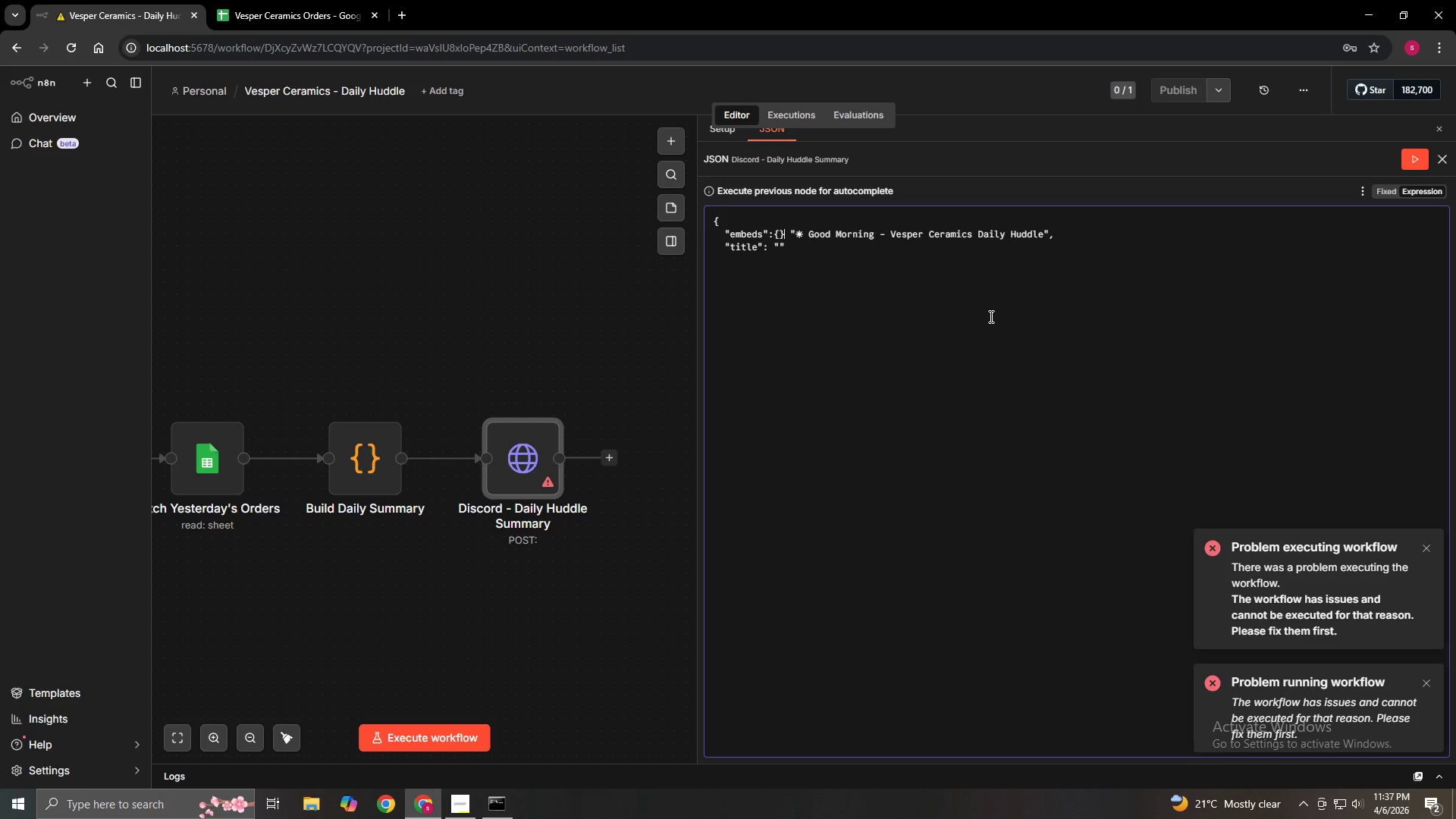 
key(ArrowRight)
 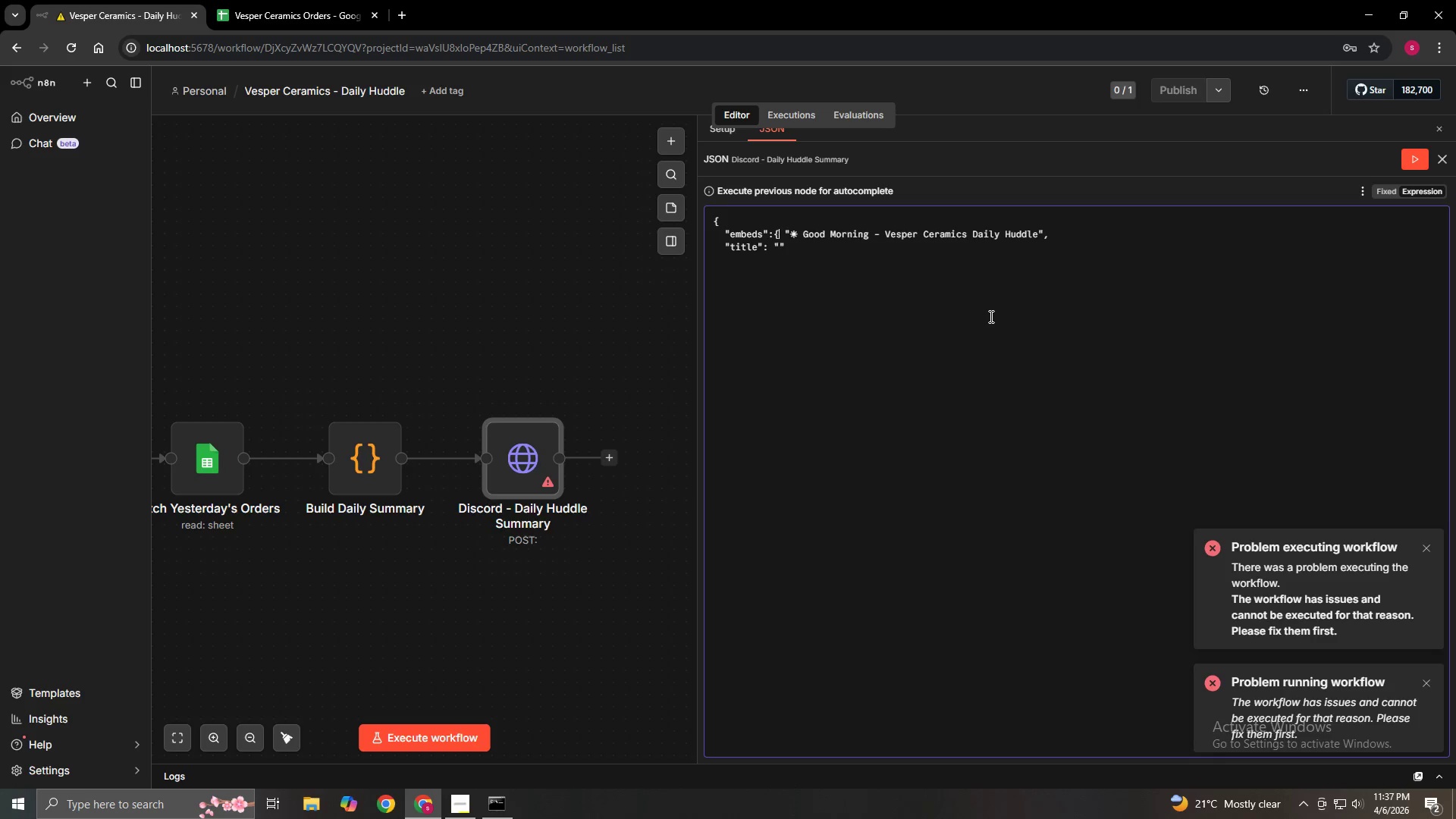 
key(Backspace)
 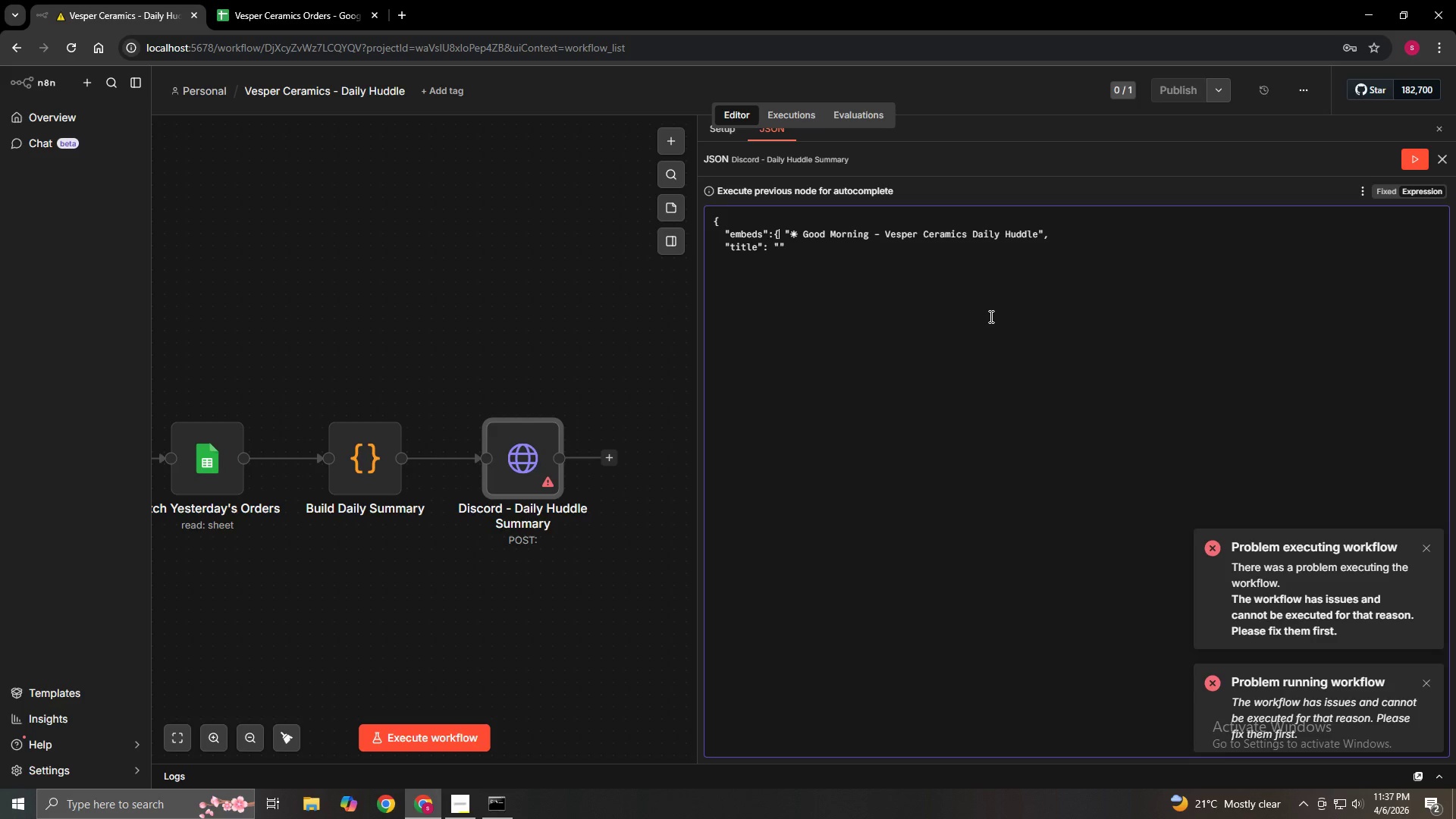 
key(Backspace)
 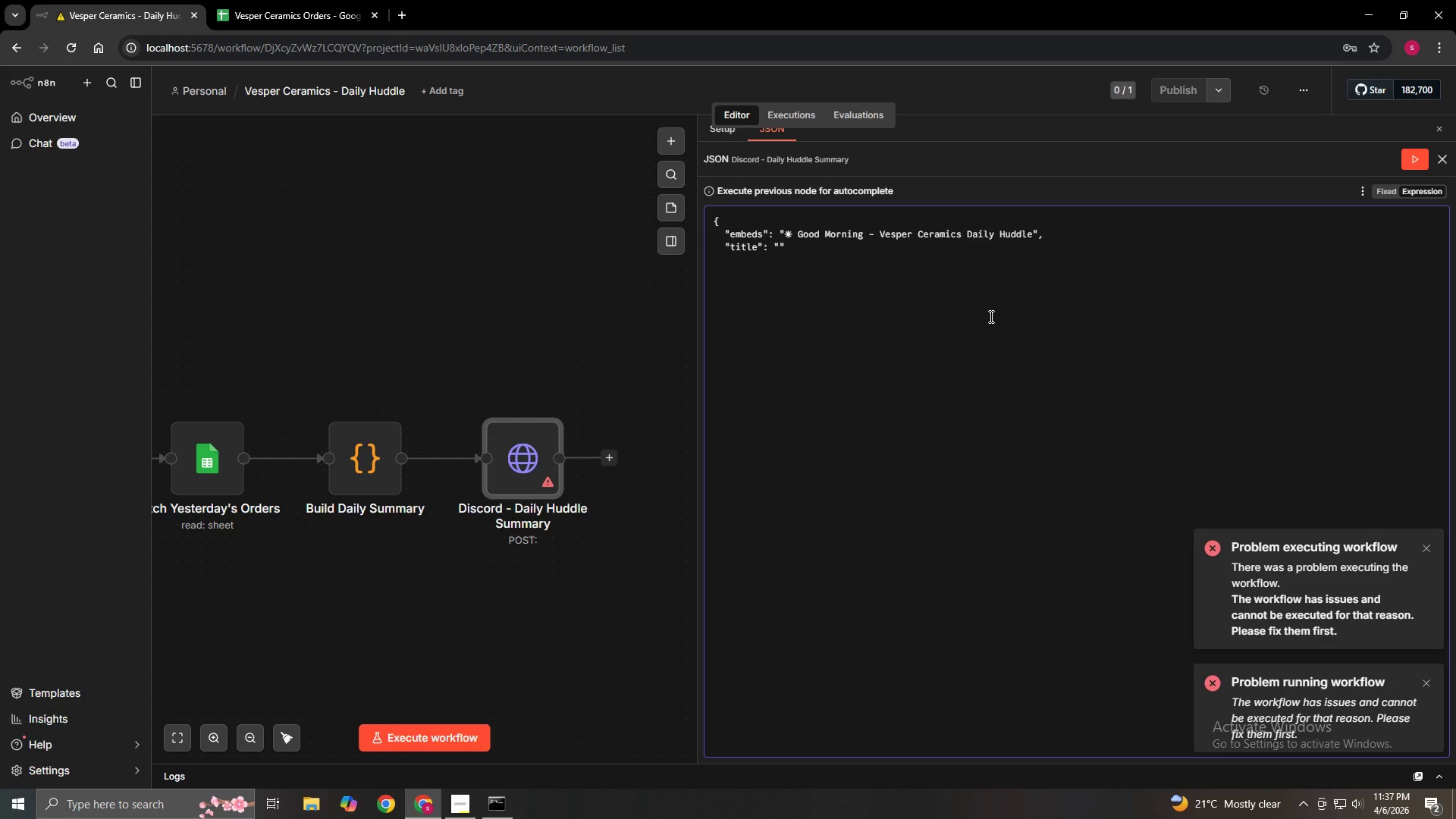 
key(BracketLeft)
 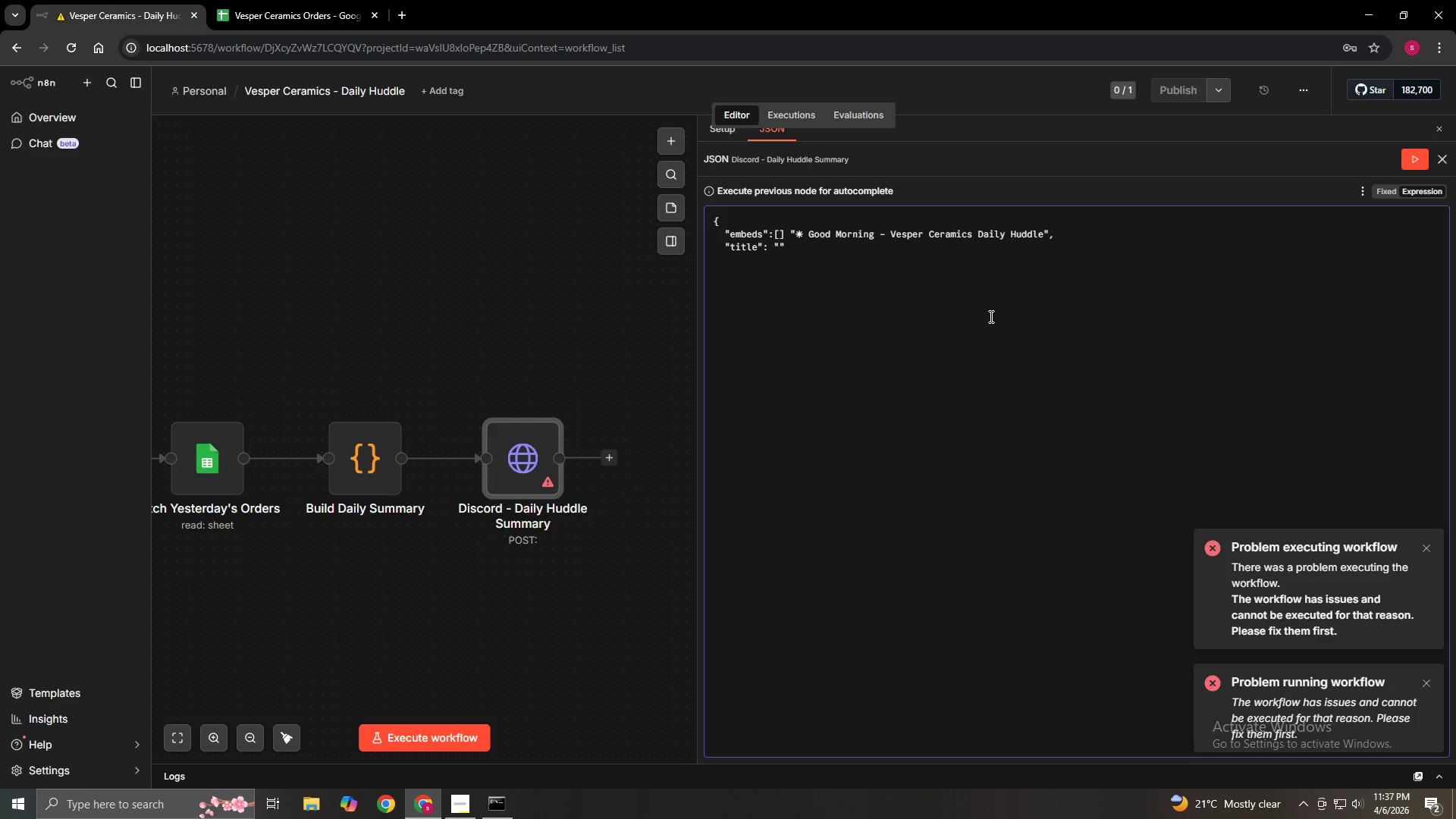 
key(Shift+BracketLeft)
 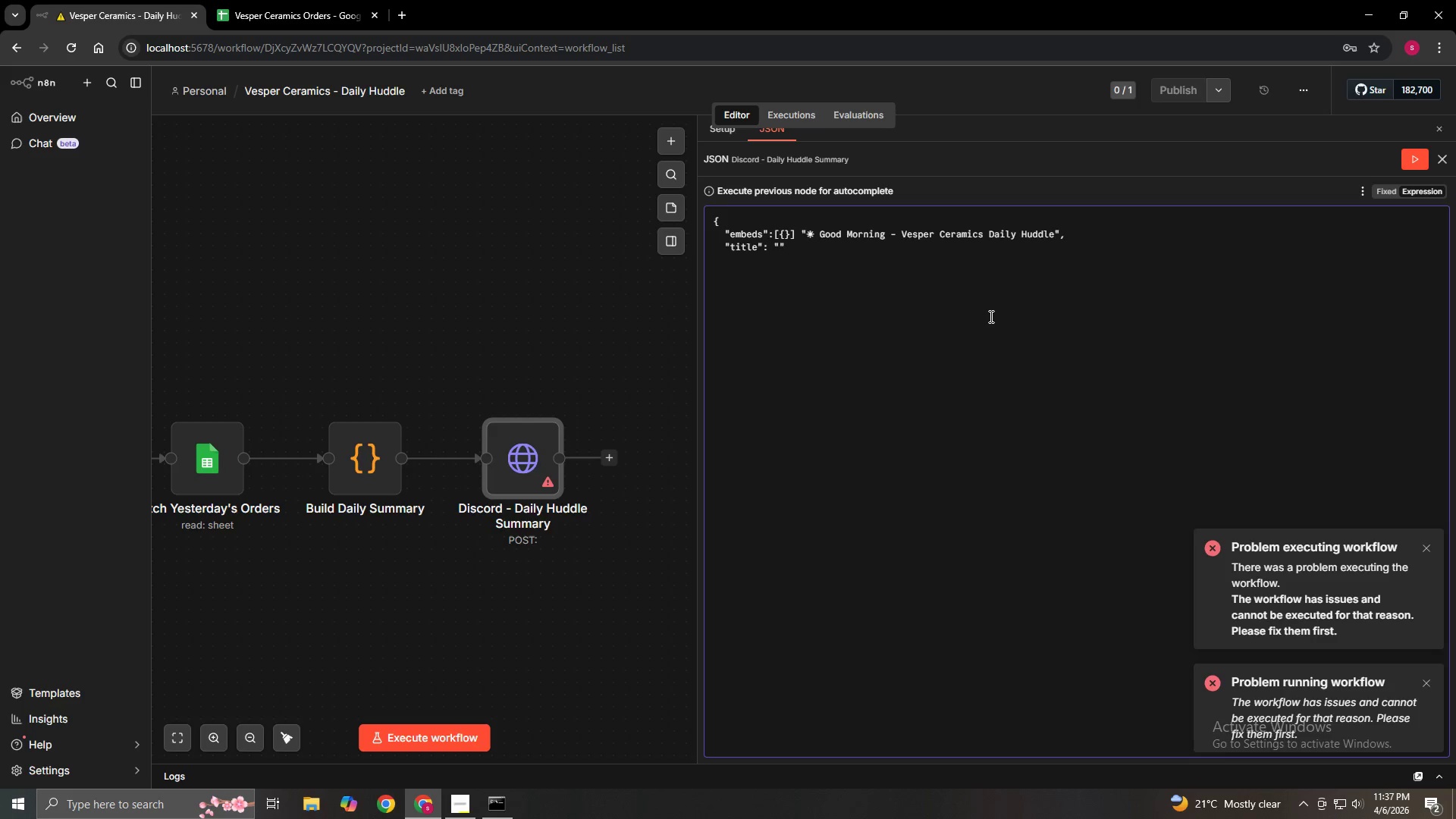 
key(Enter)
 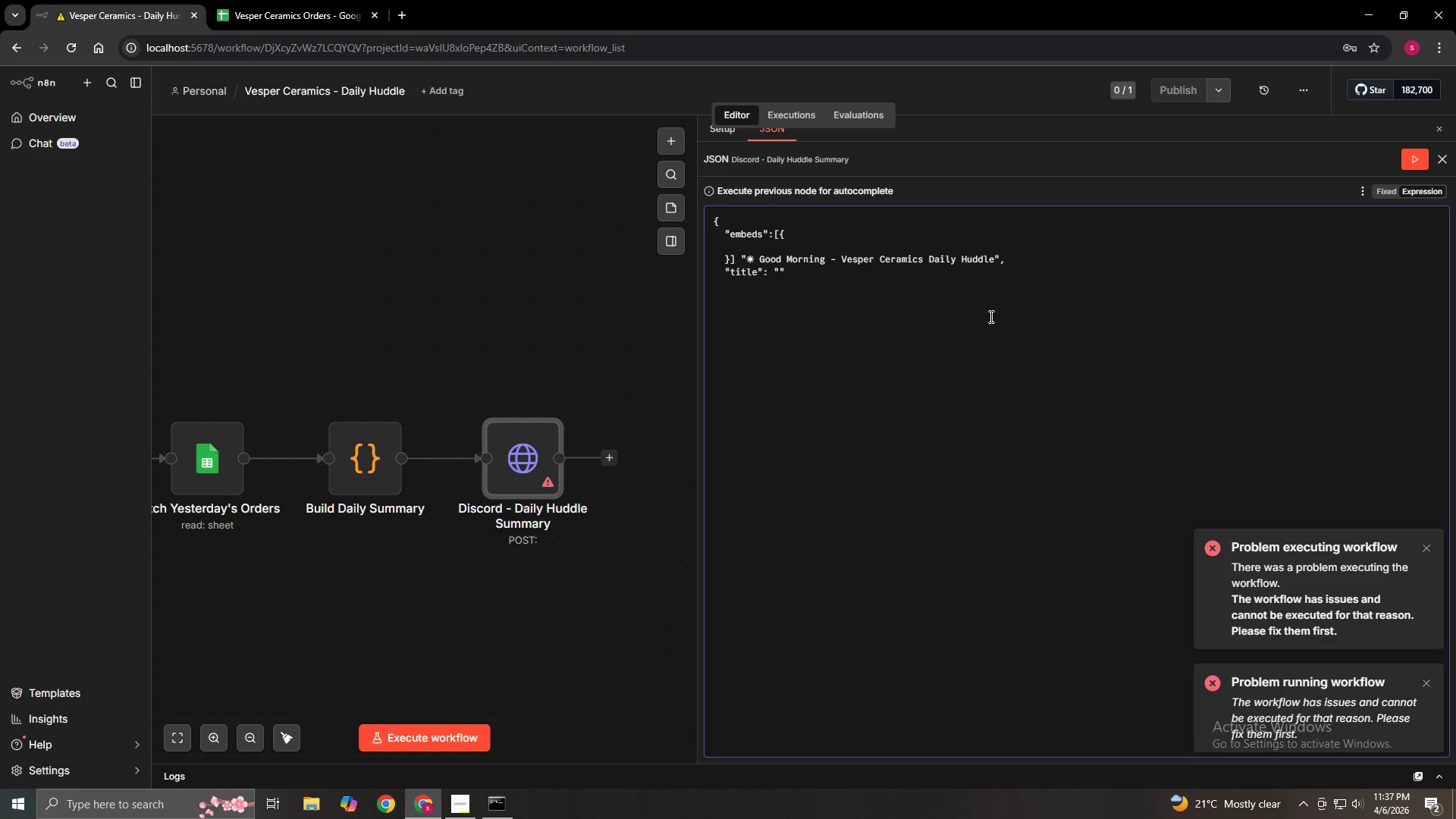 
wait(5.25)
 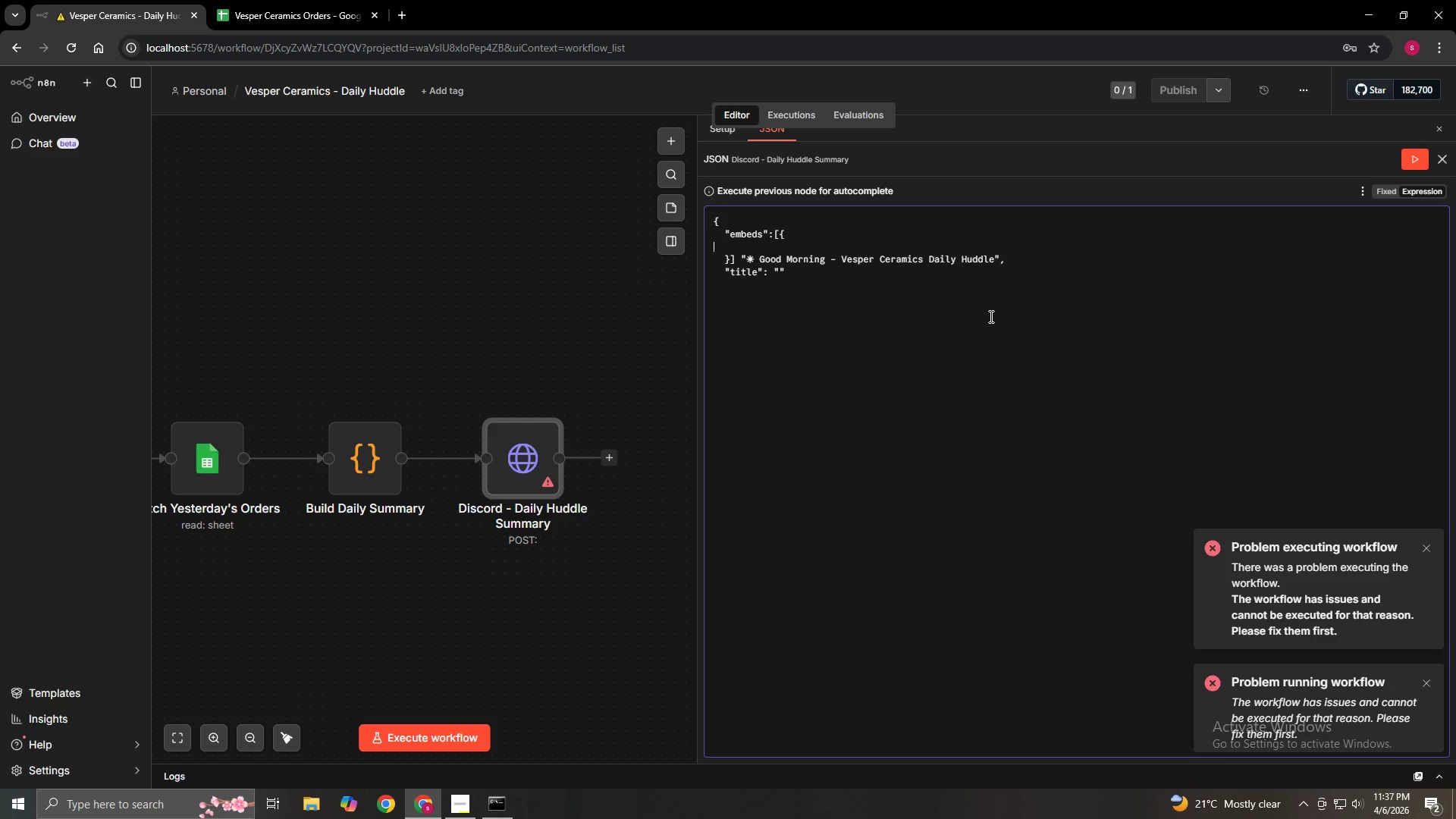 
key(Backspace)
 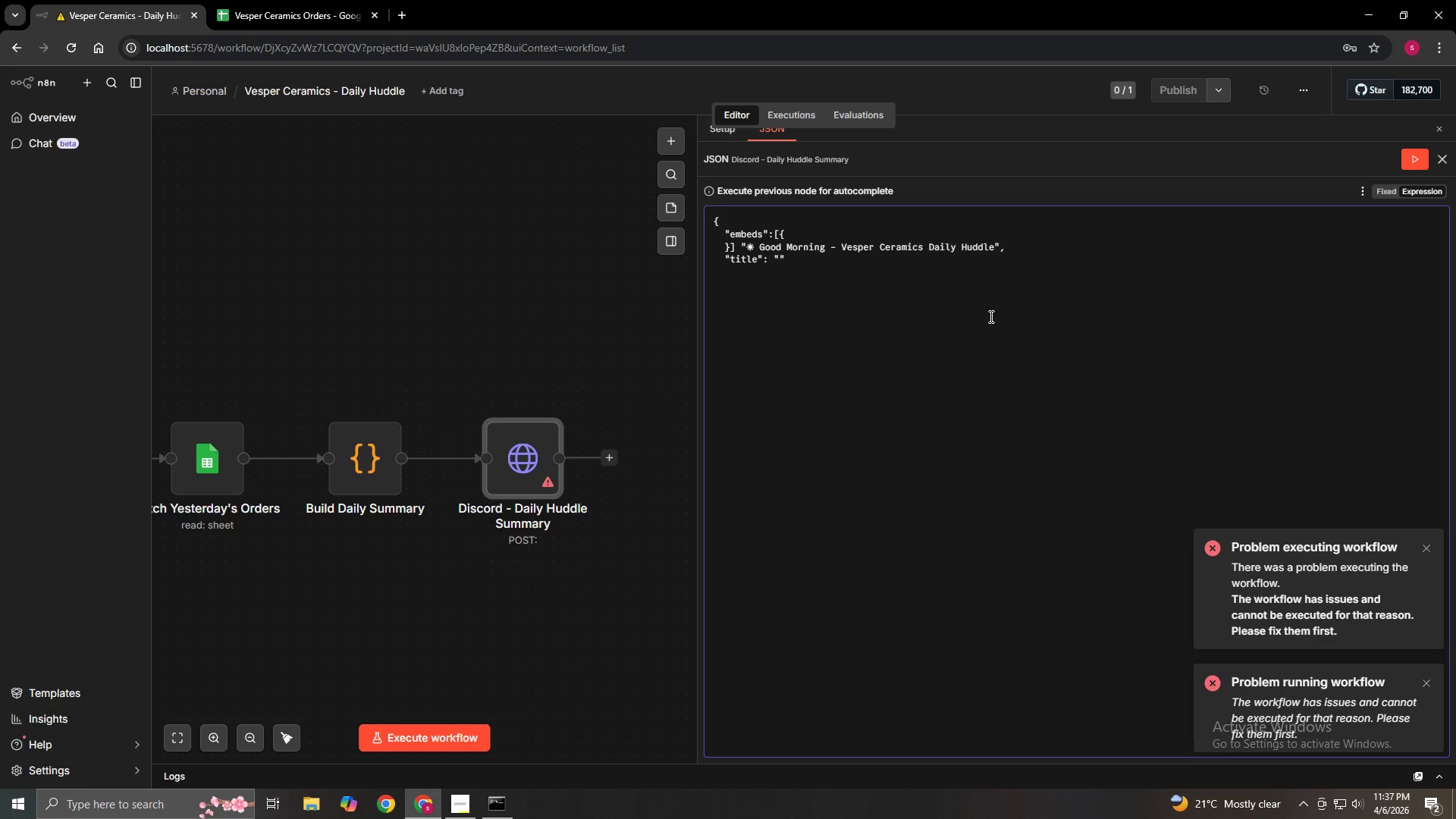 
key(Enter)
 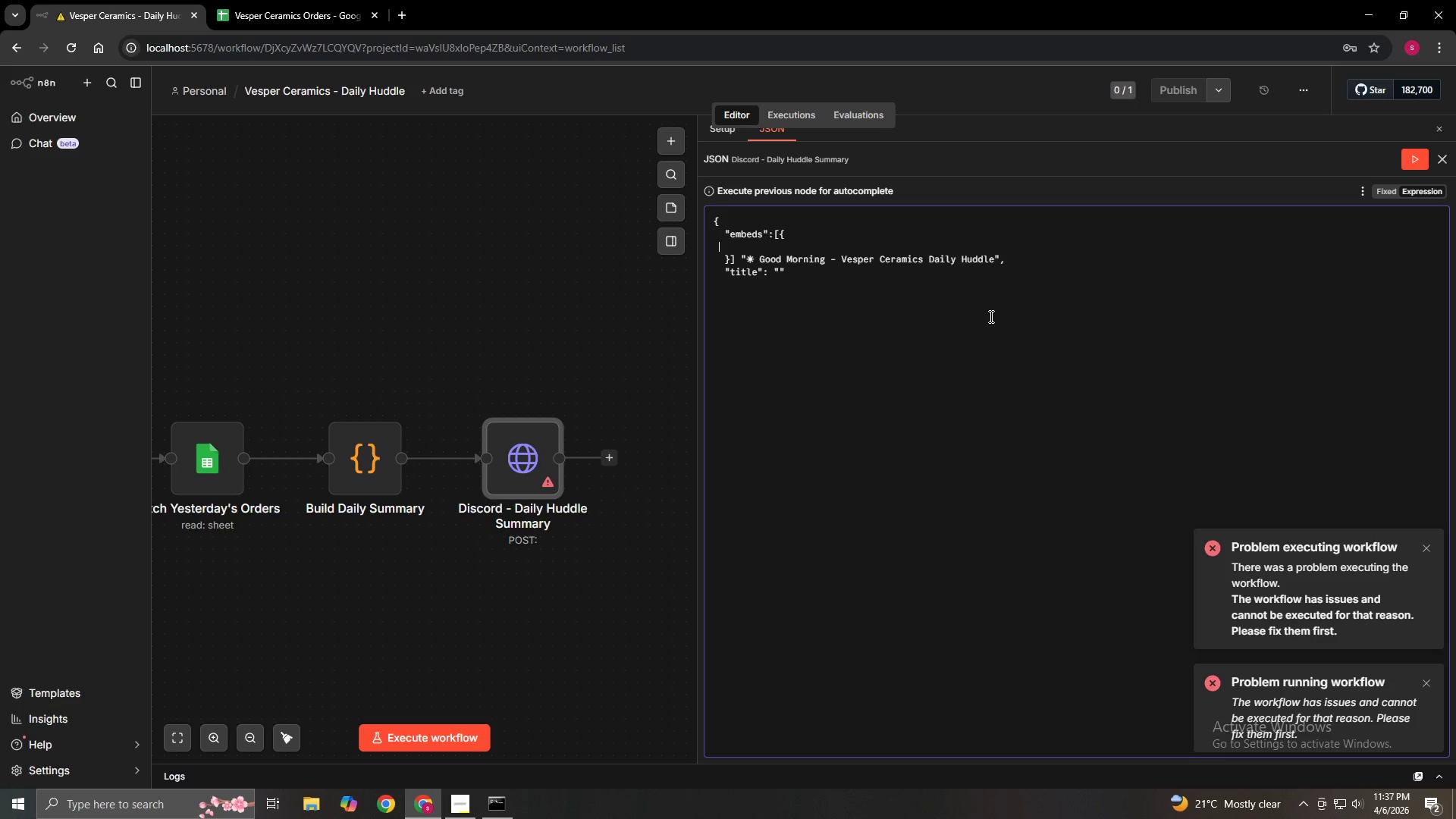 
key(Space)
 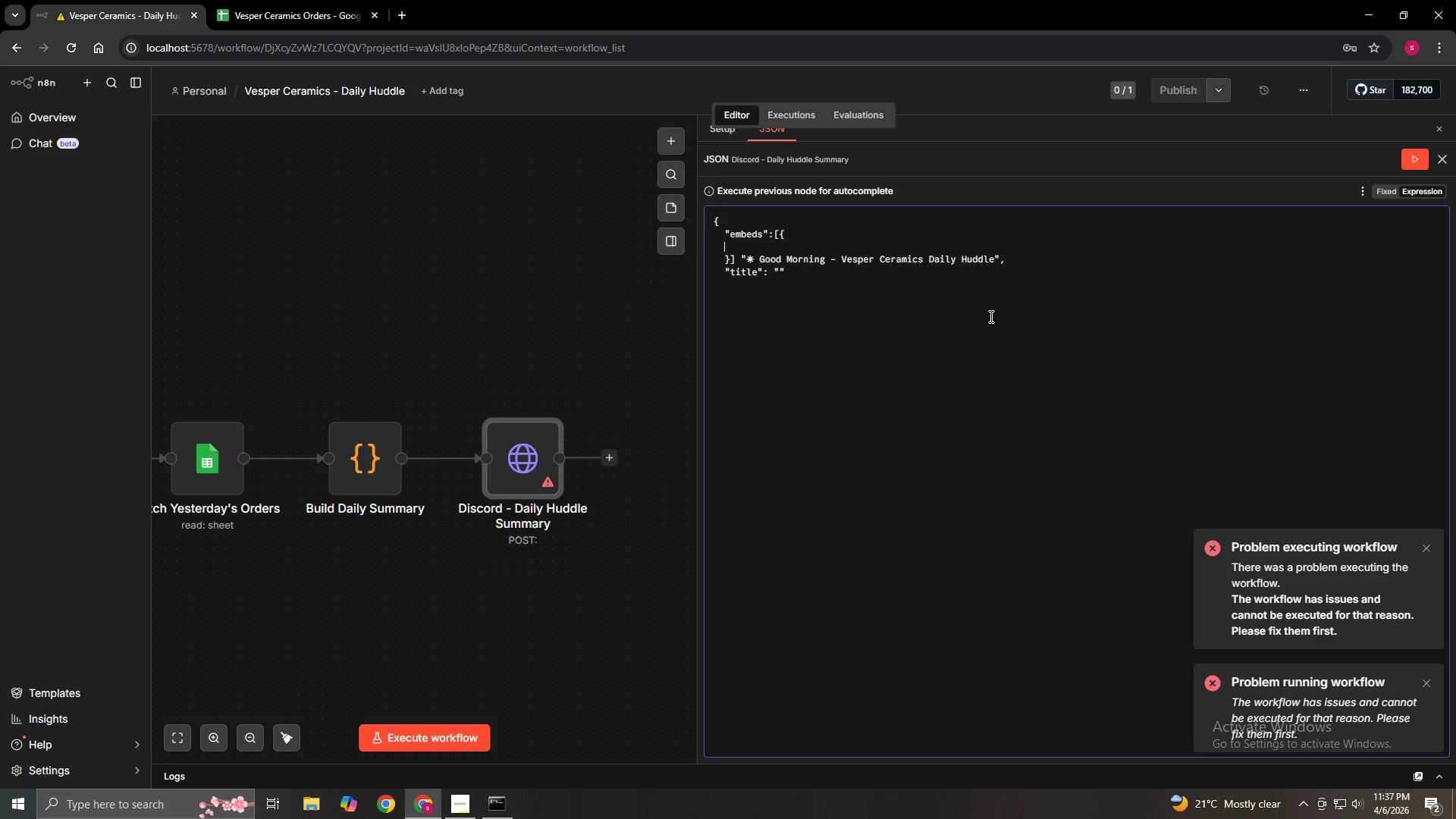 
key(Space)
 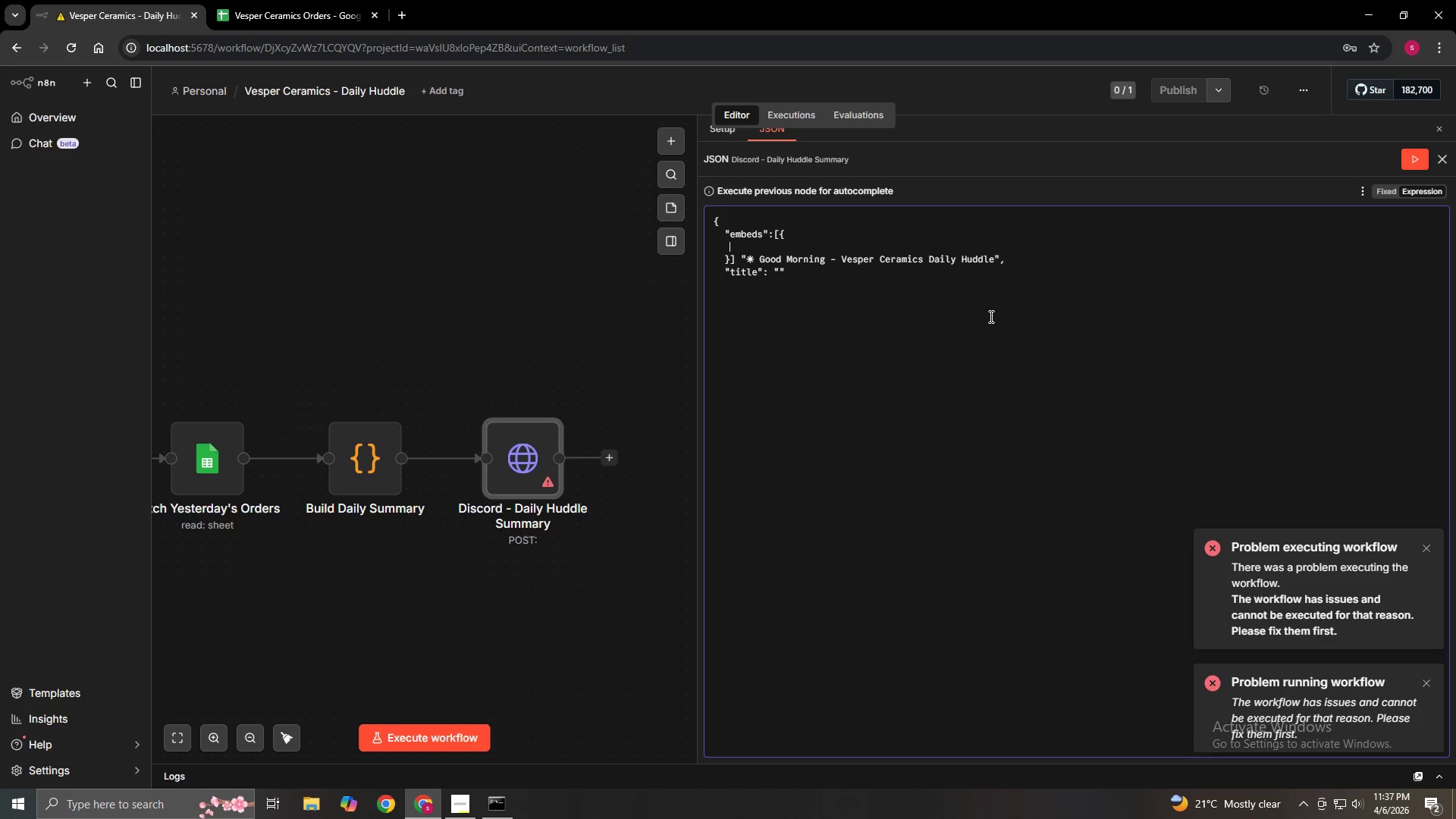 
key(Space)
 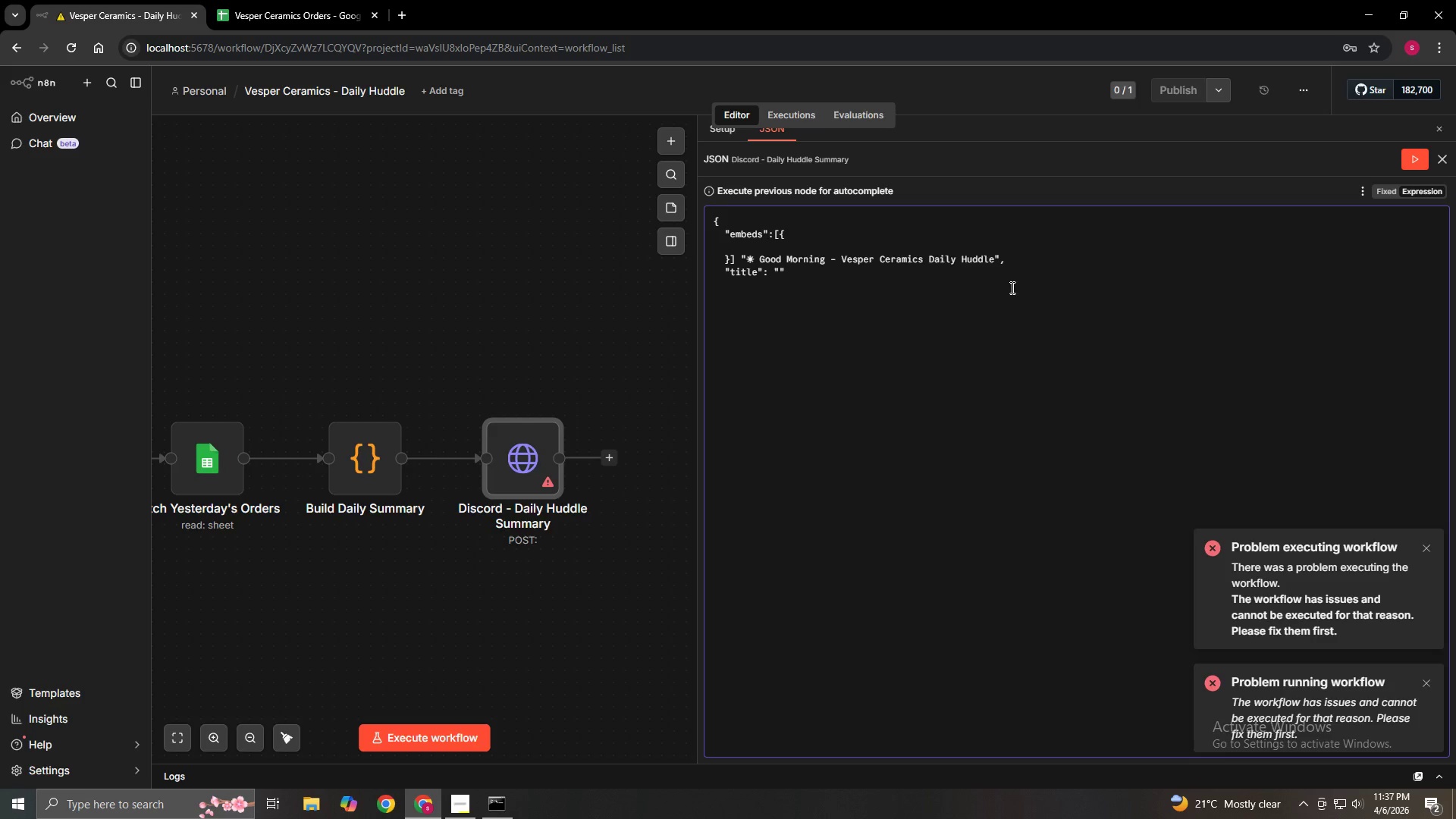 
left_click_drag(start_coordinate=[1019, 257], to_coordinate=[740, 262])
 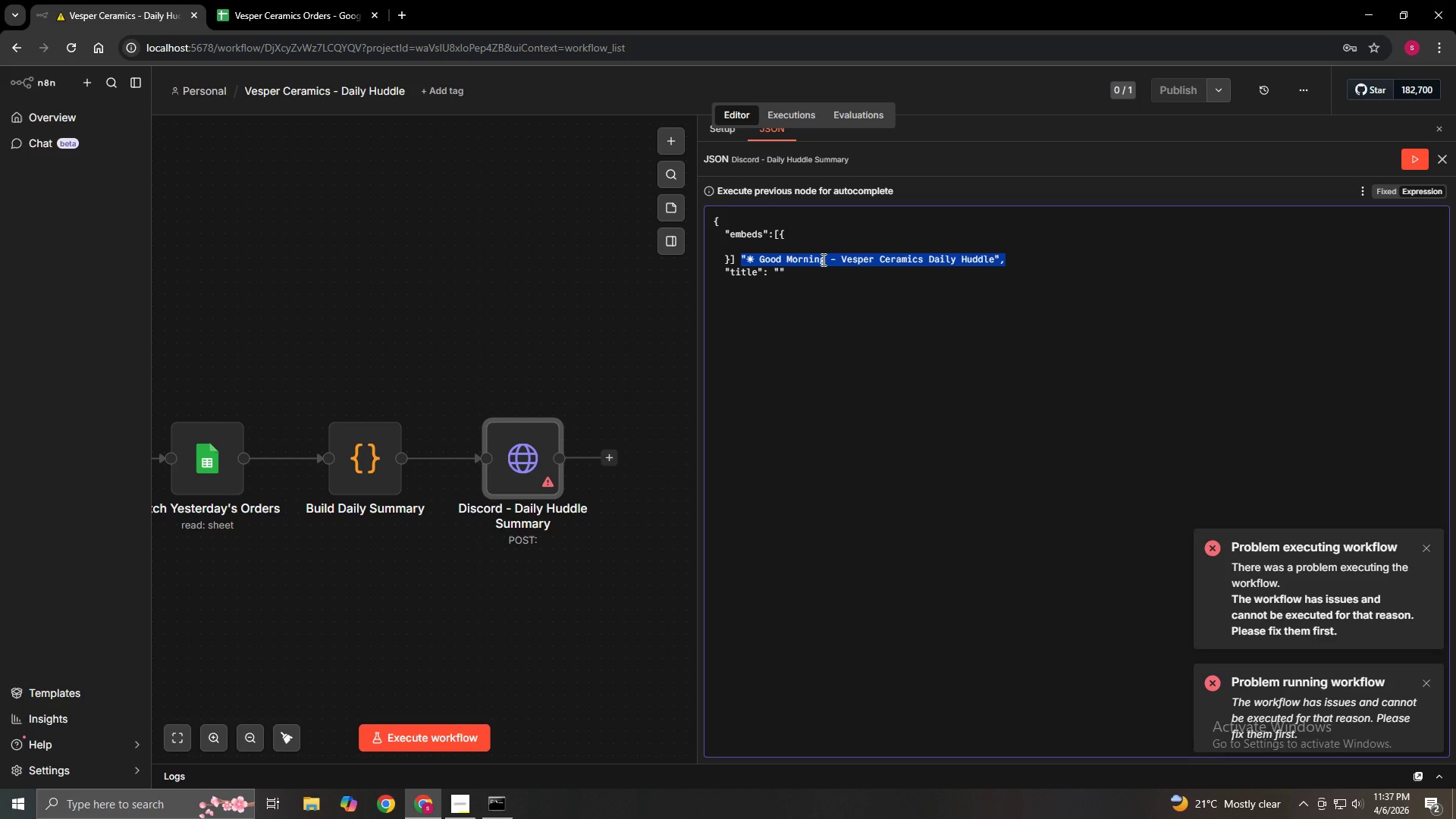 
key(Control+C)
 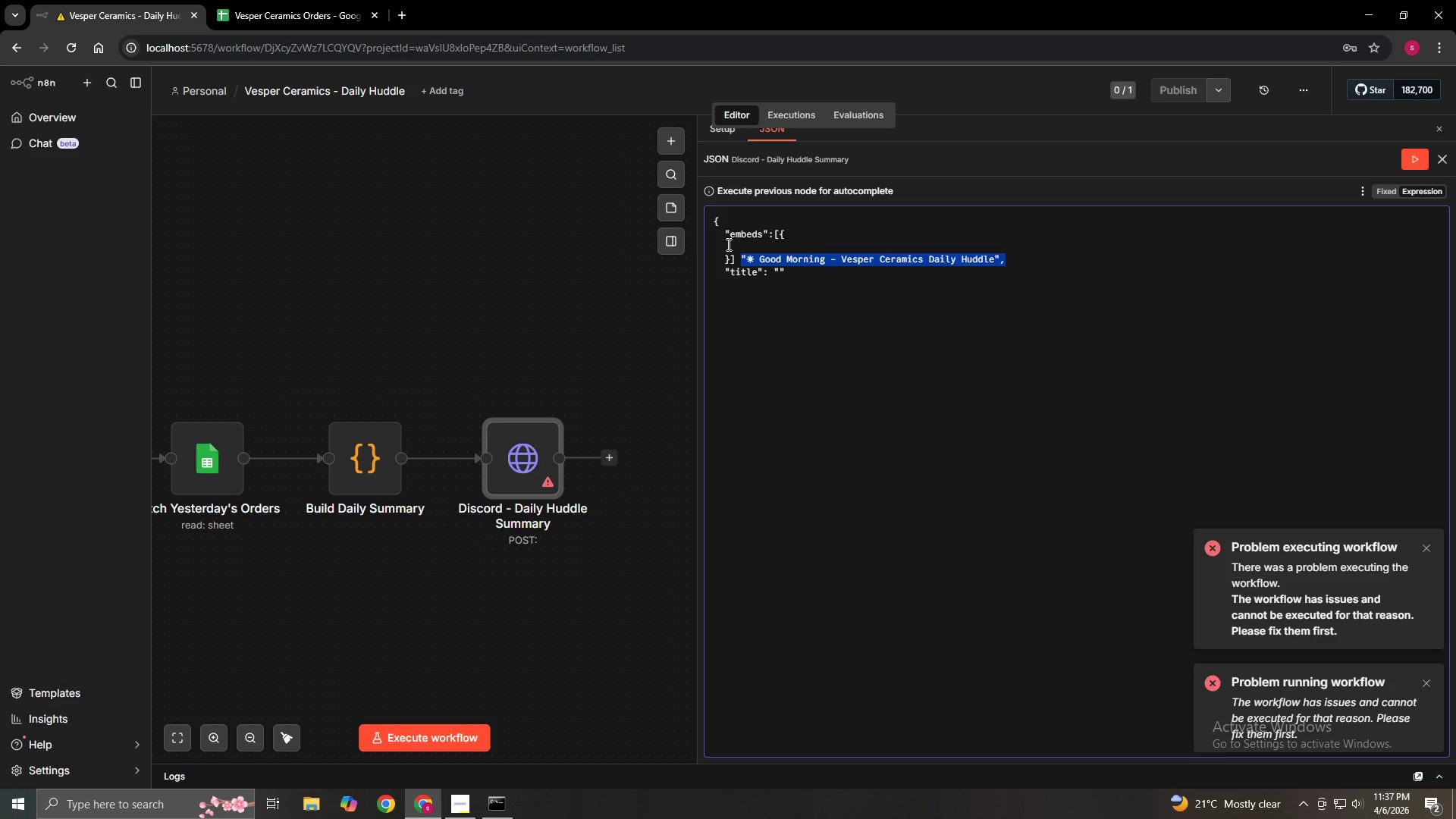 
left_click([728, 243])
 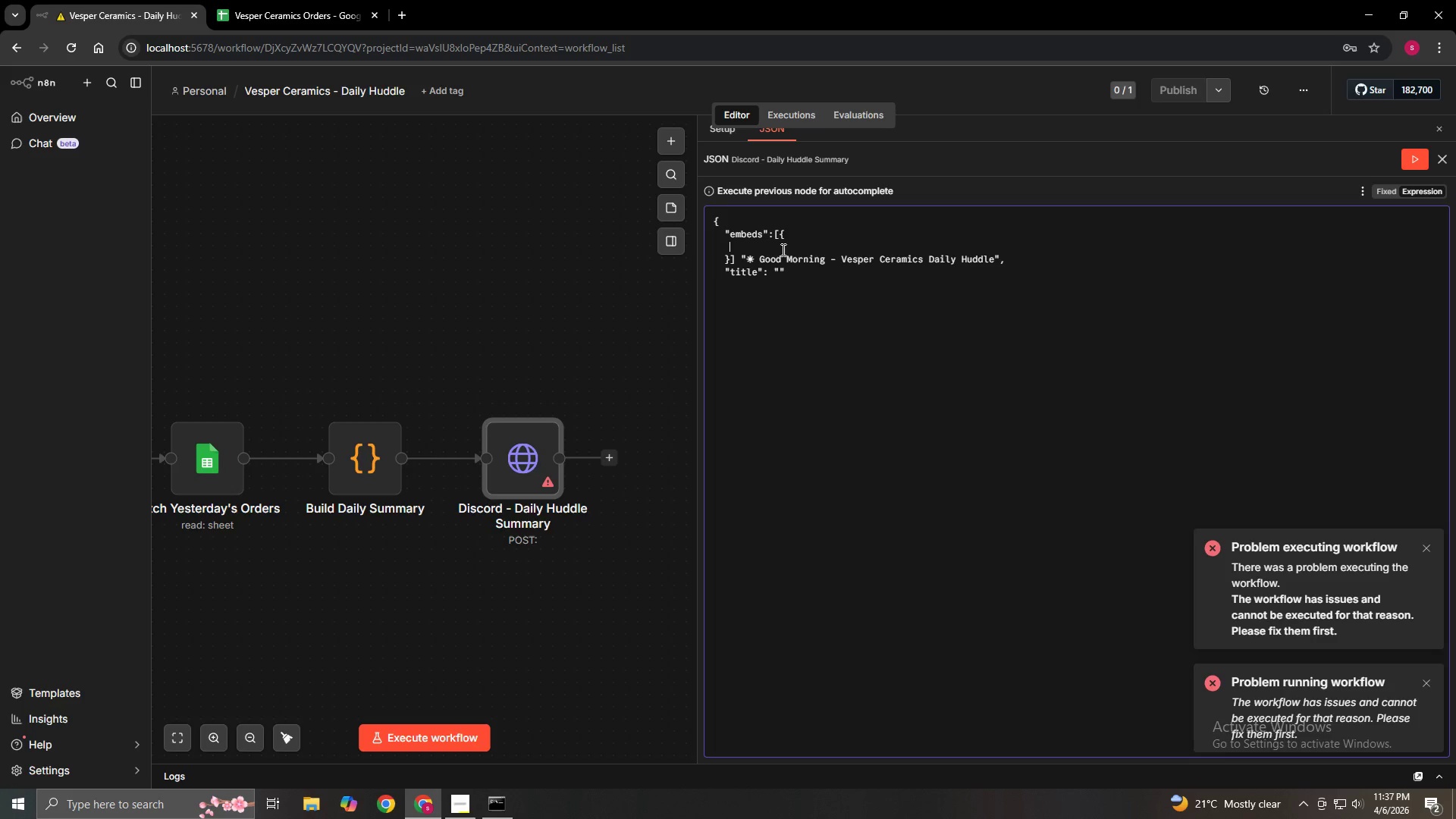 
key(Control+V)
 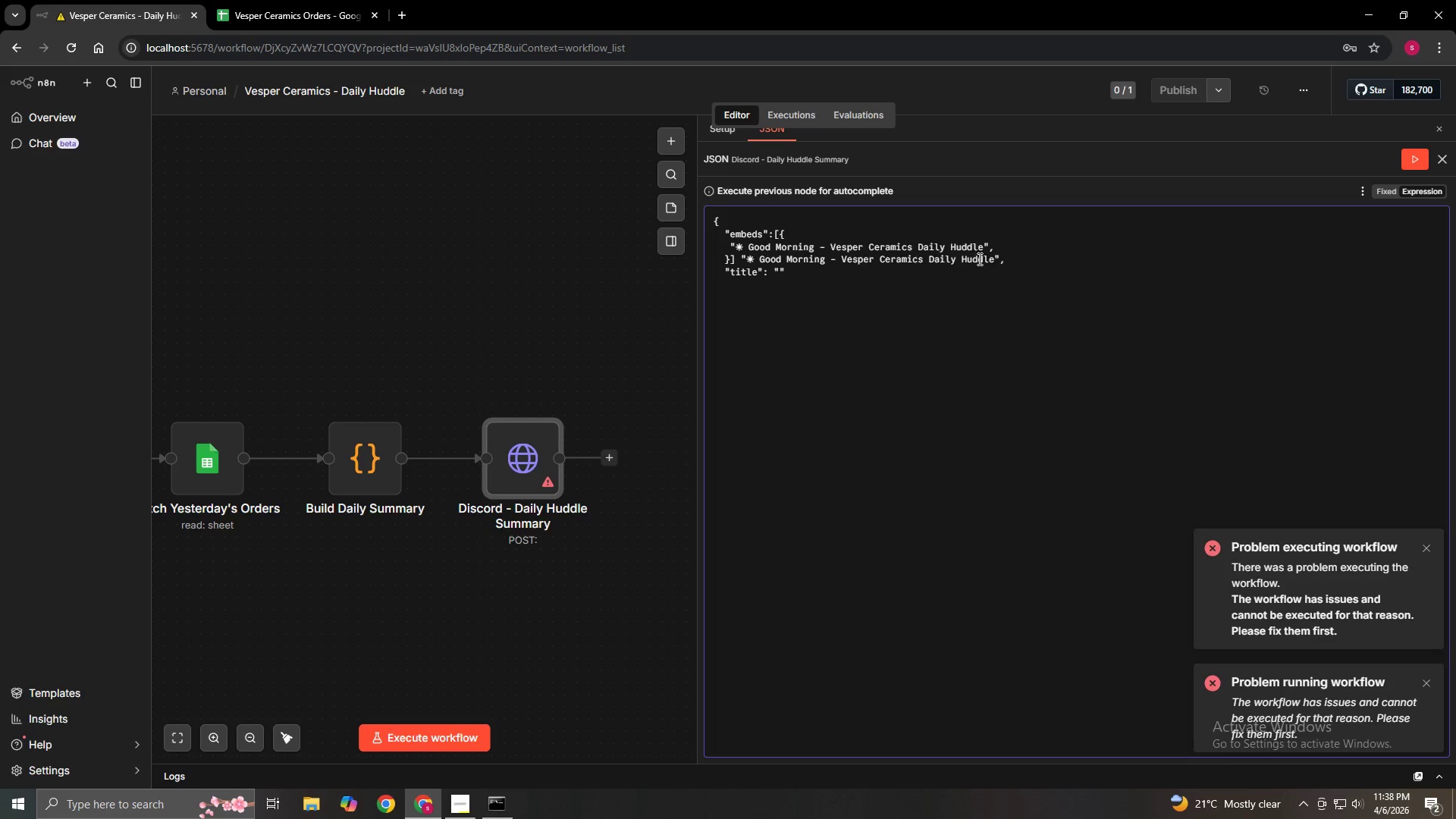 
left_click_drag(start_coordinate=[1000, 262], to_coordinate=[743, 261])
 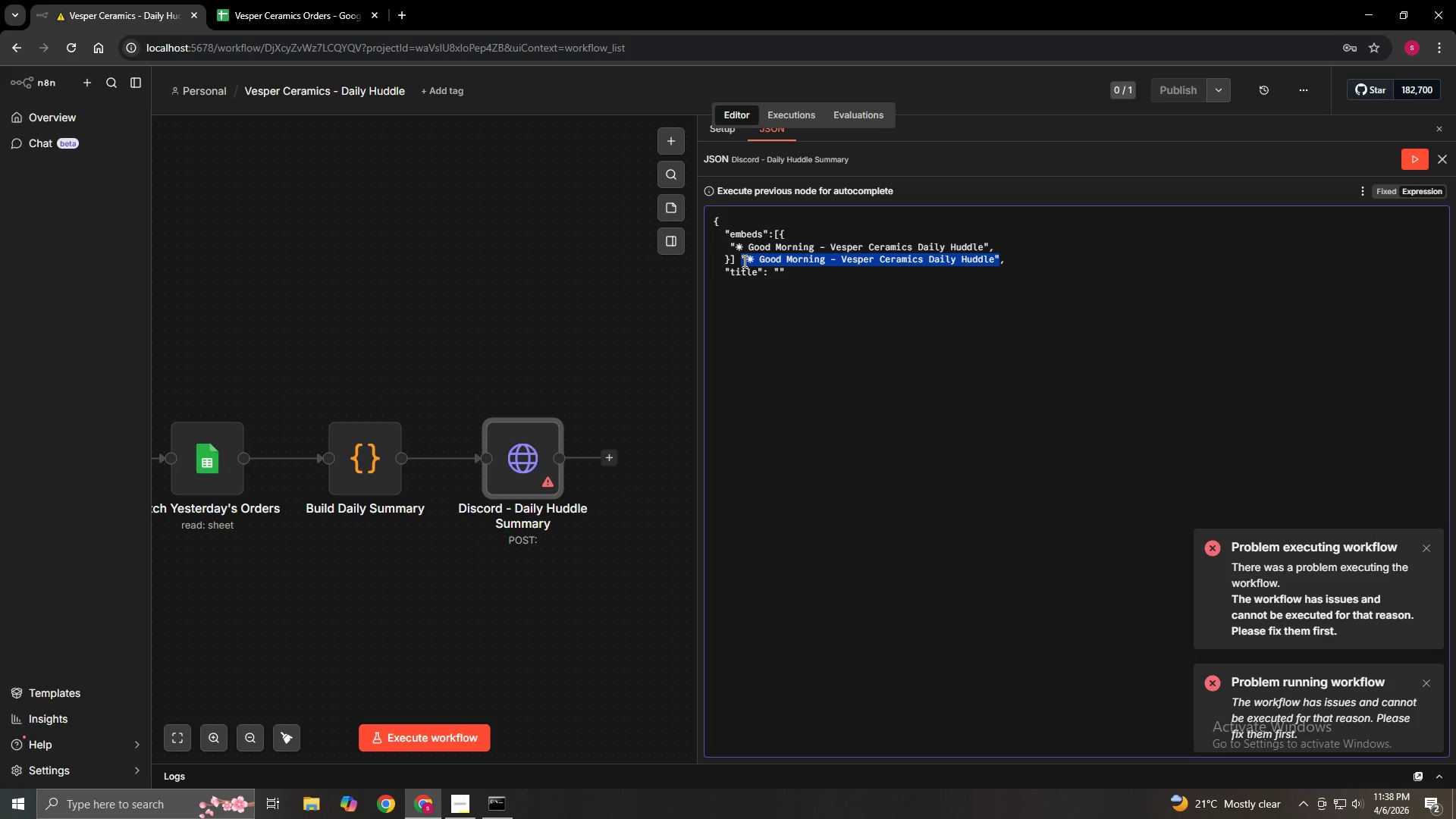 
key(Backspace)
 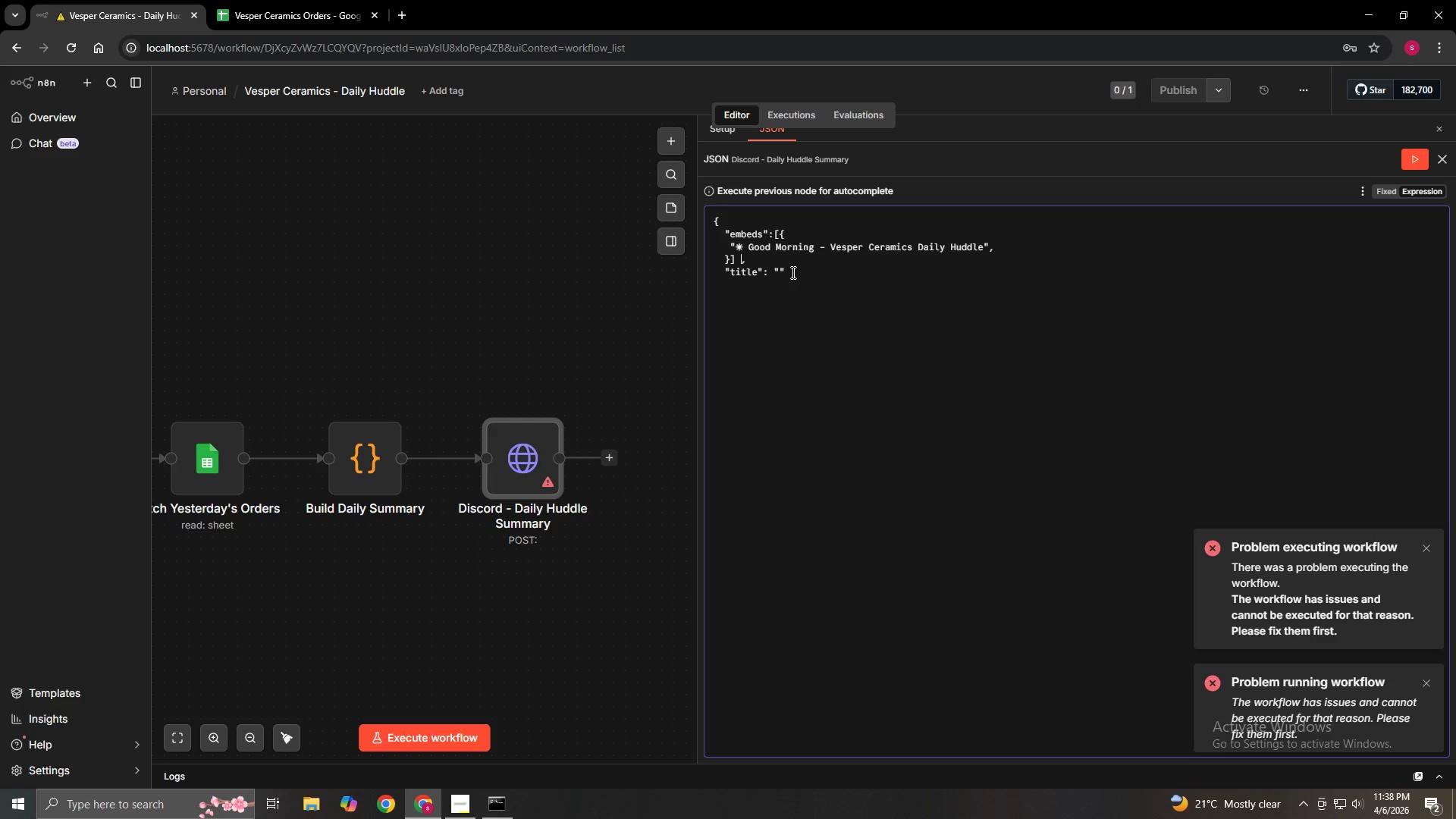 
left_click_drag(start_coordinate=[792, 272], to_coordinate=[685, 274])
 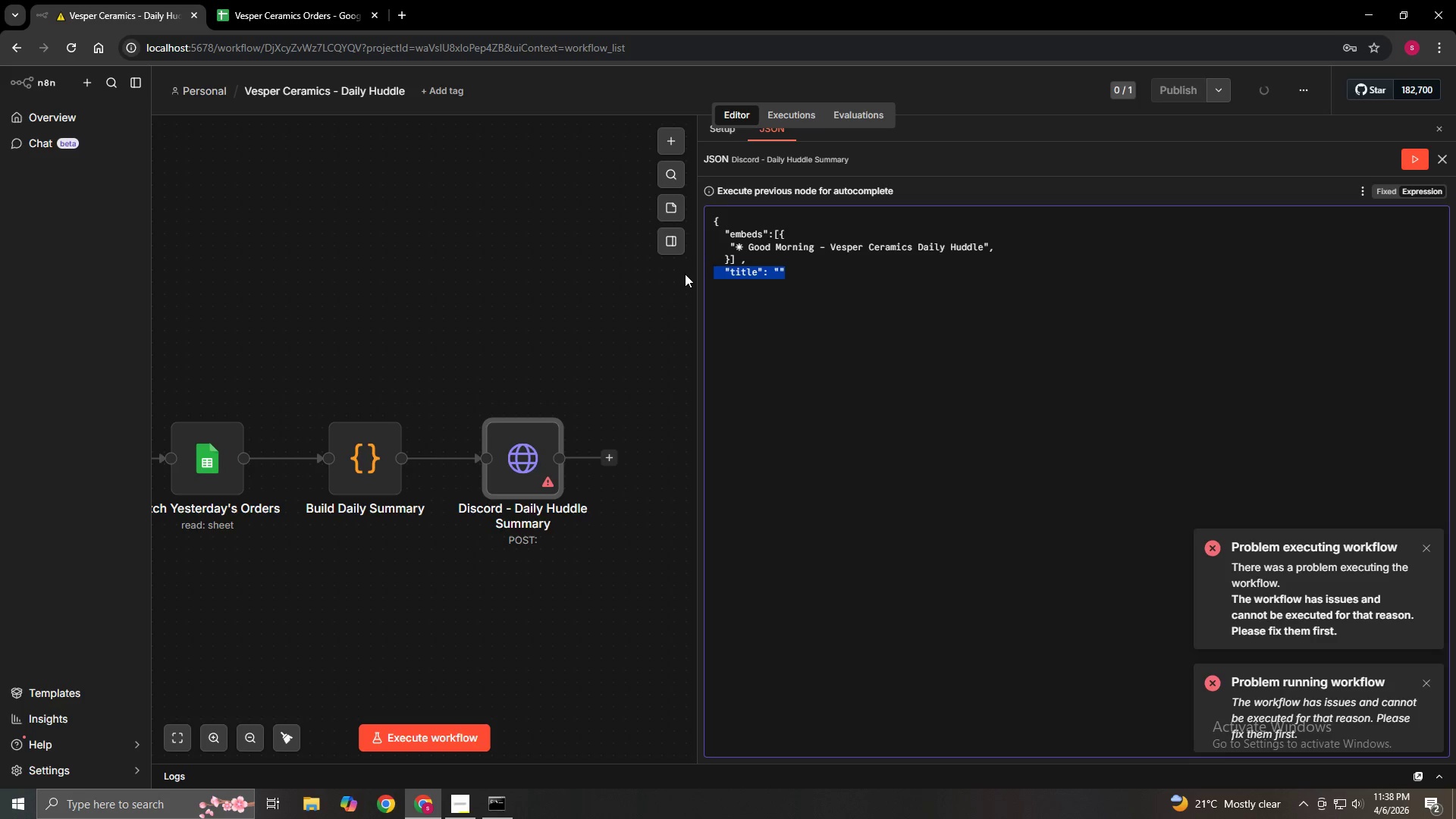 
key(Control+C)
 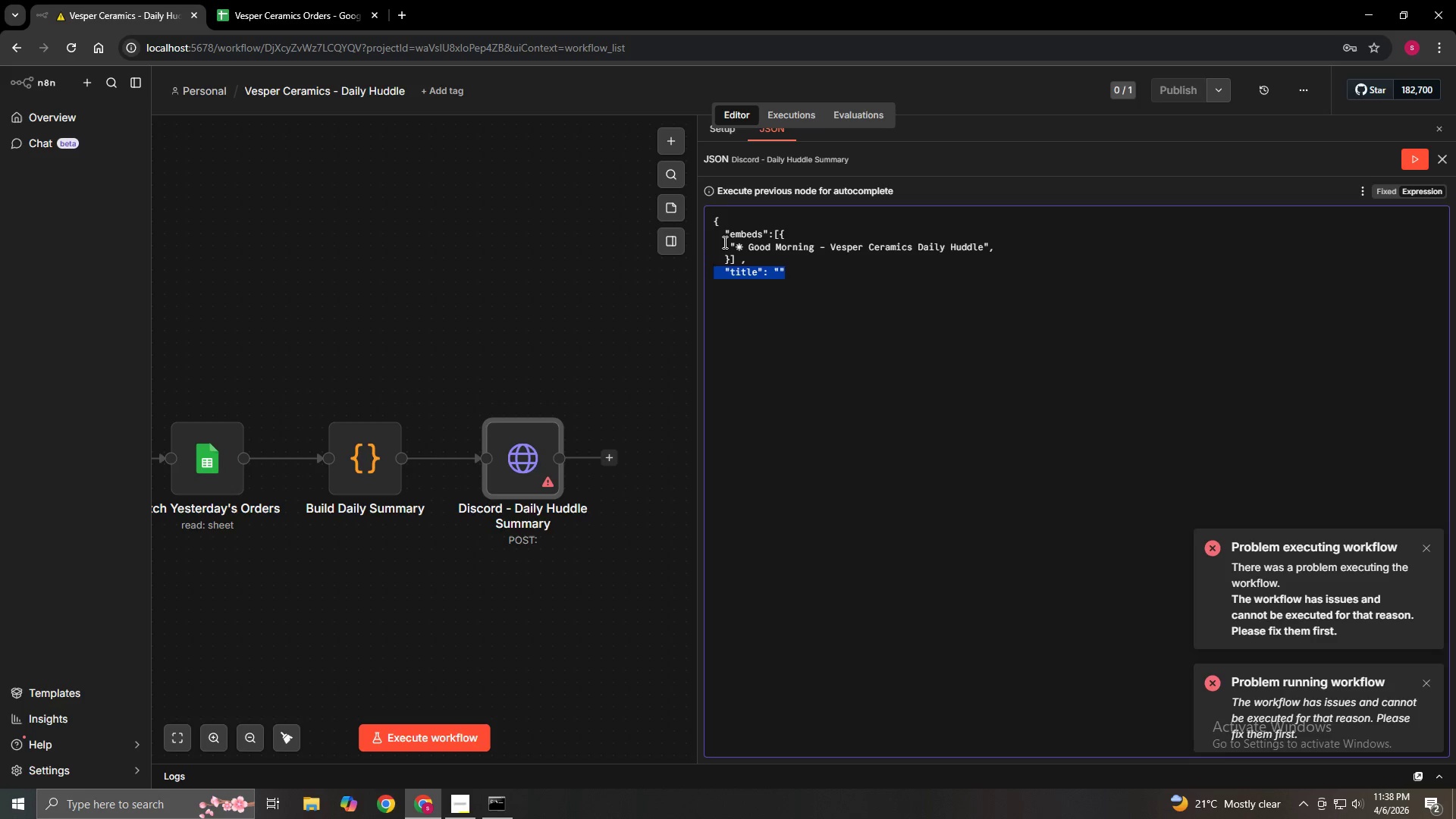 
left_click([725, 243])
 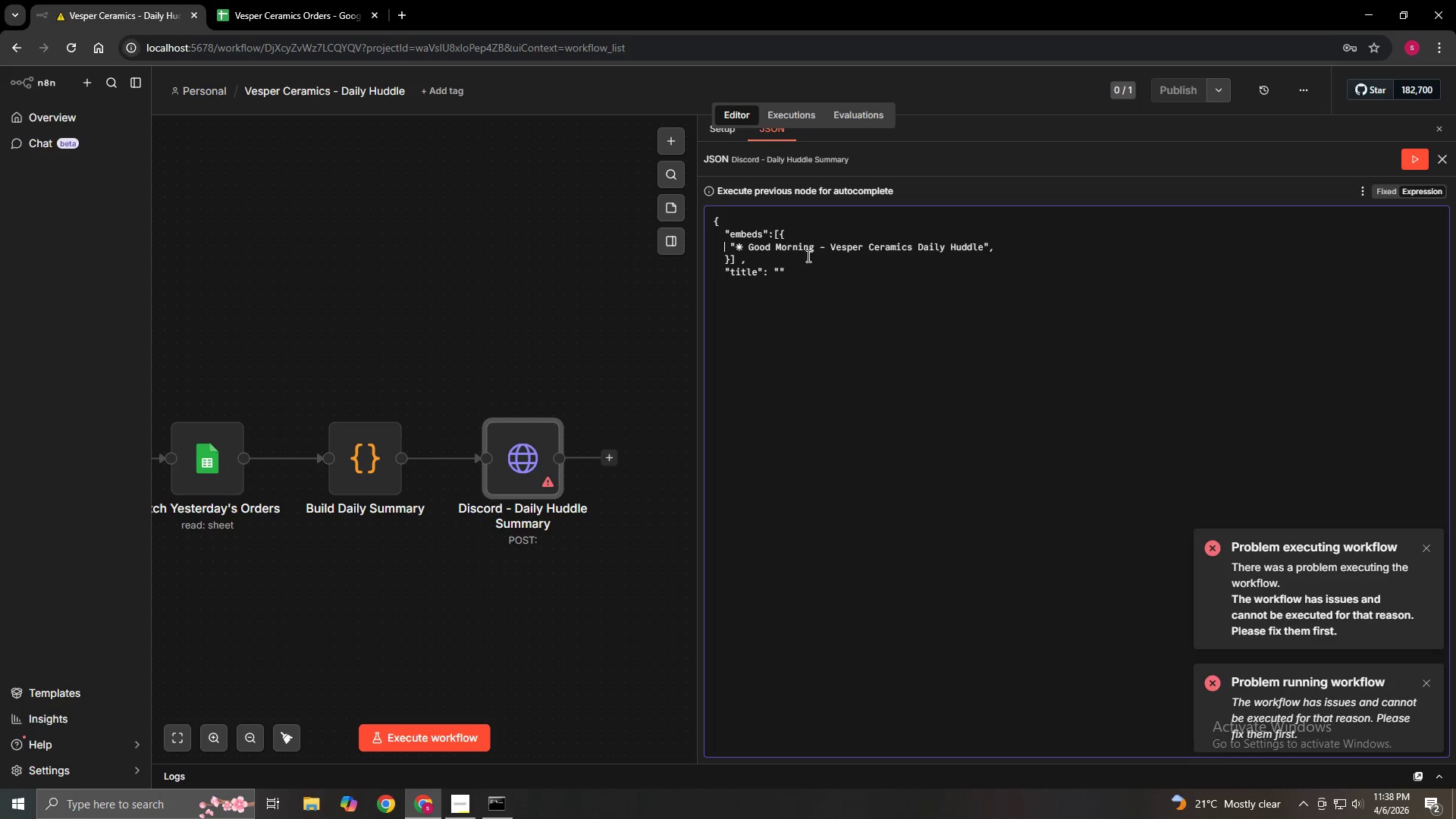 
key(Control+V)
 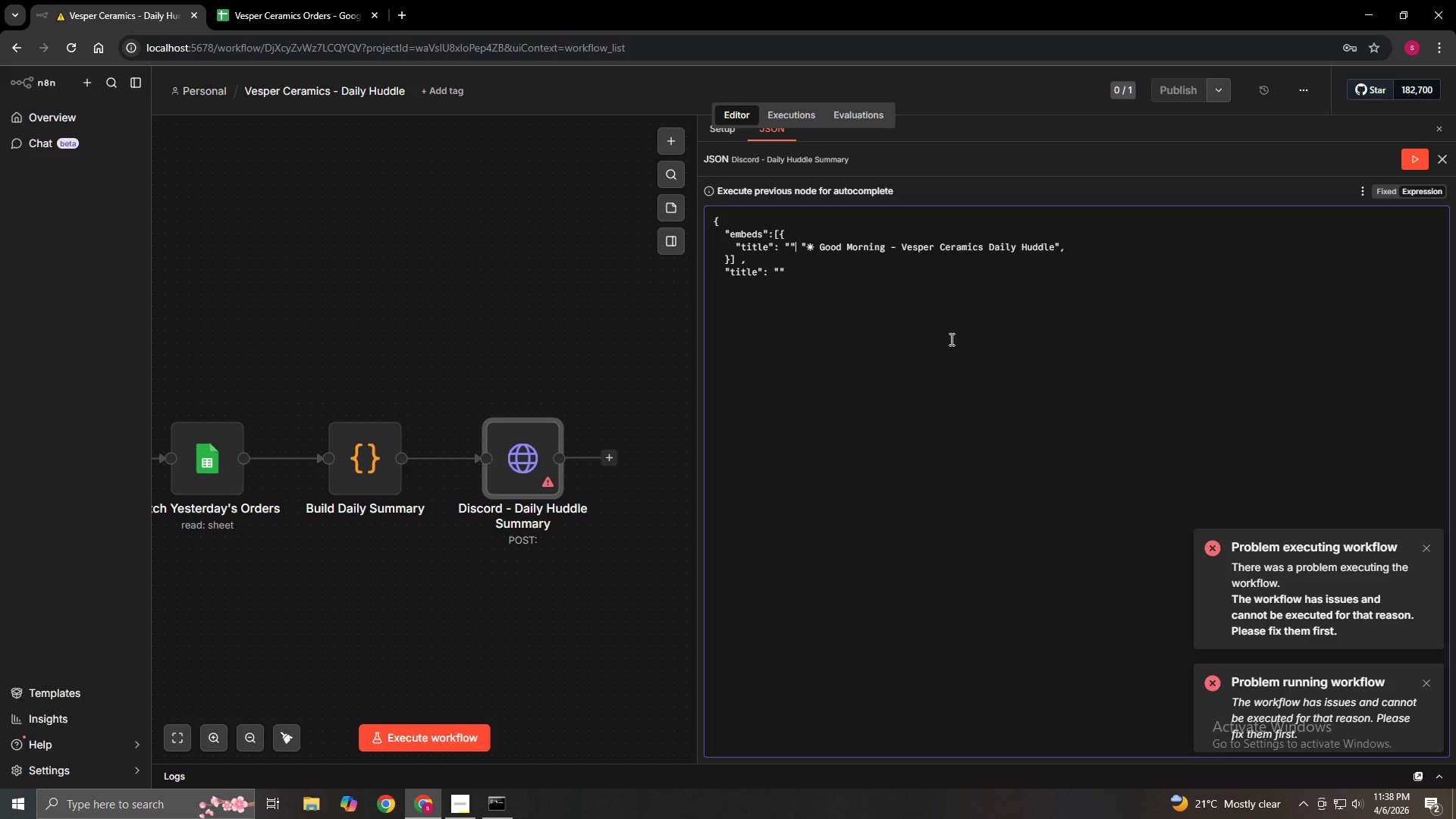 
key(Backspace)
 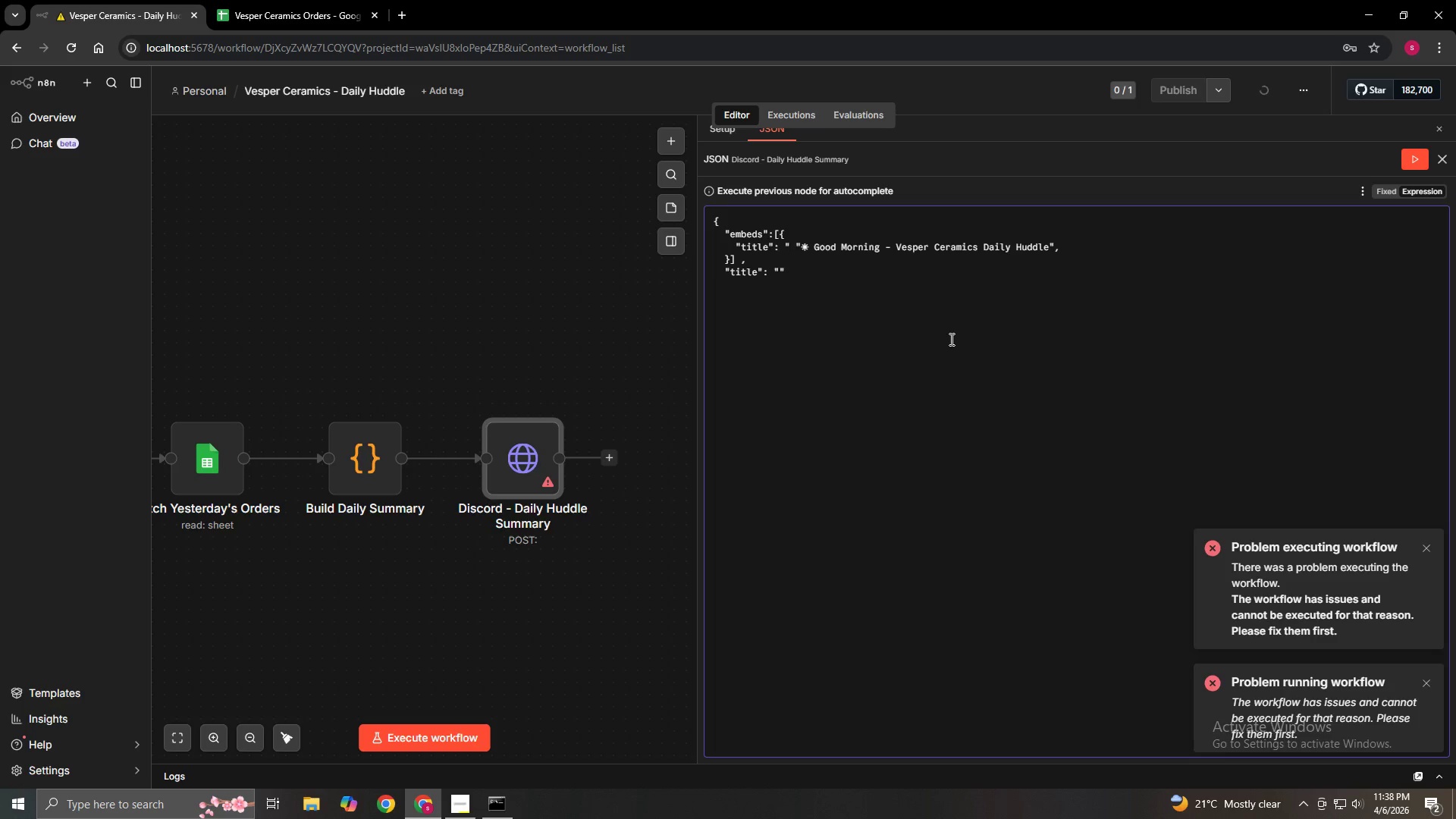 
key(ArrowRight)
 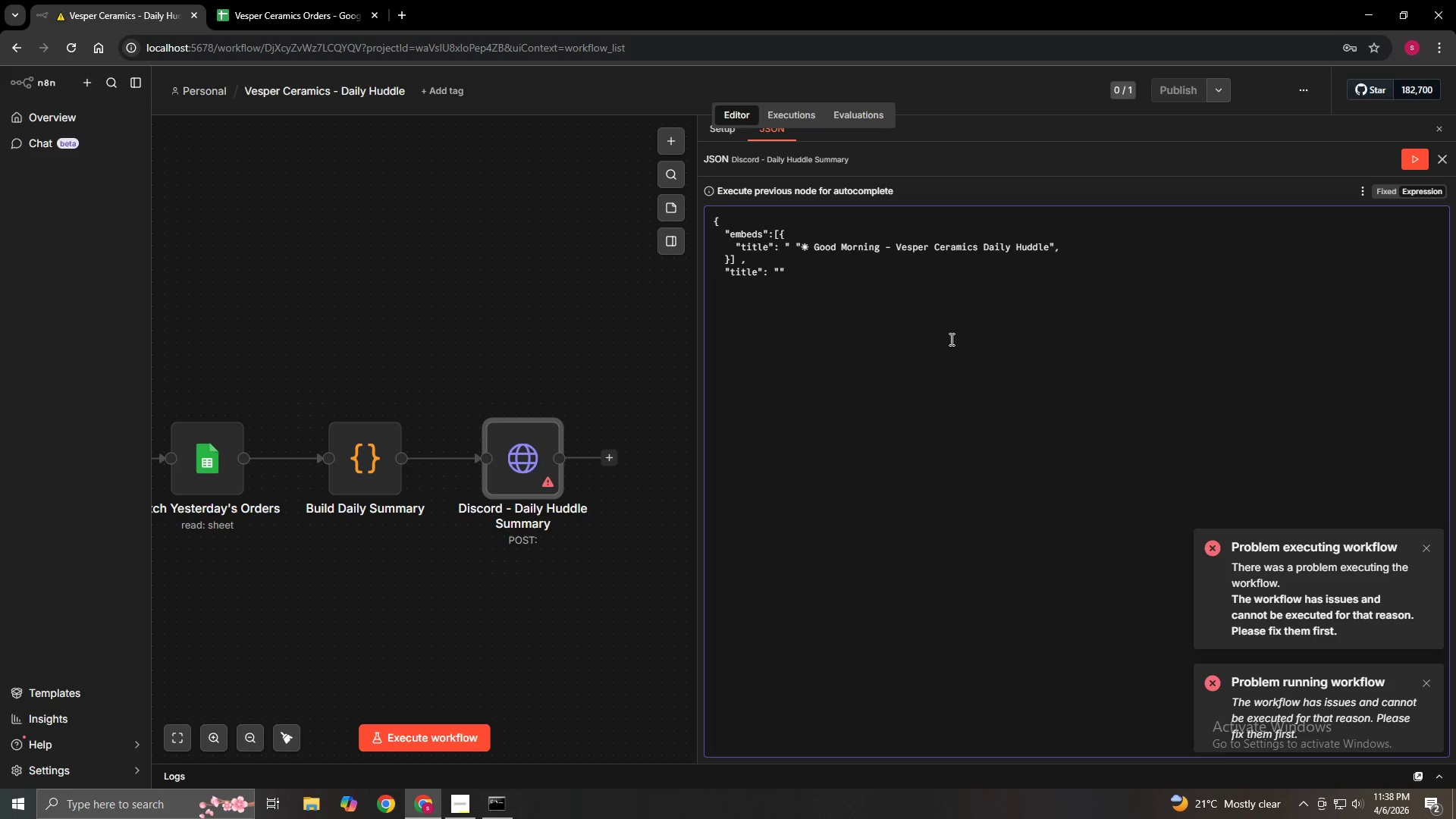 
key(ArrowLeft)
 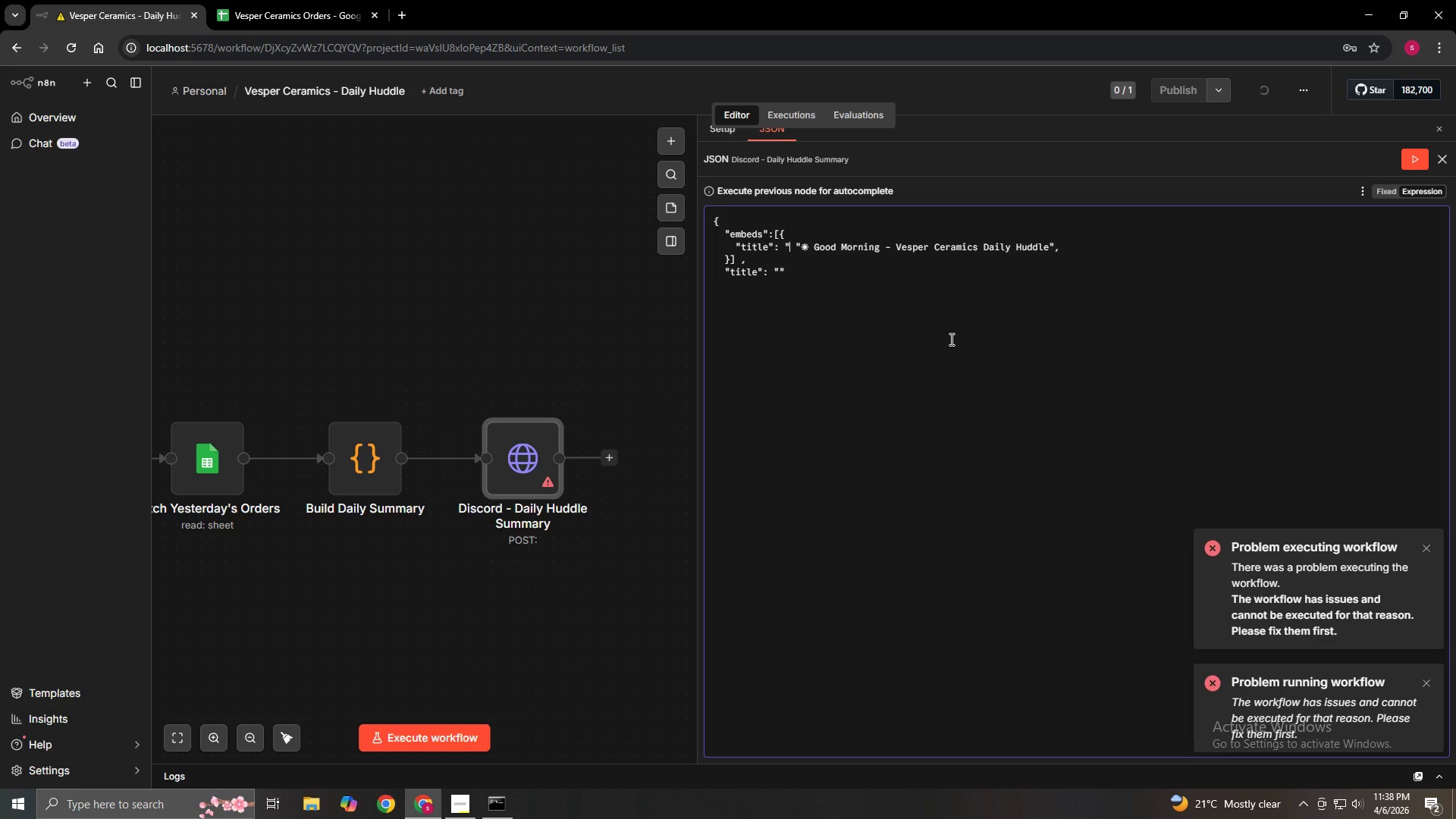 
key(Backspace)
 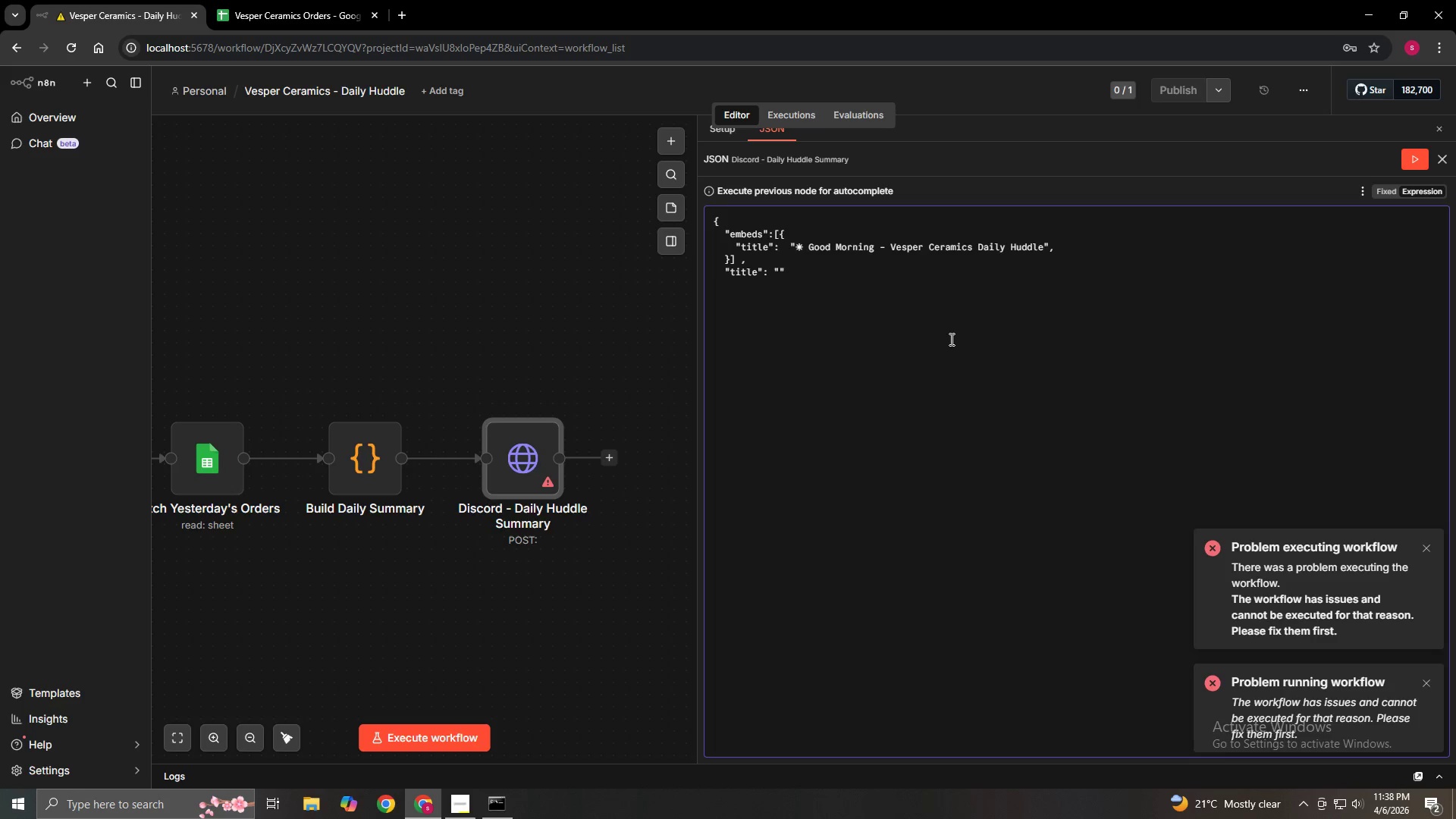 
key(Backspace)
 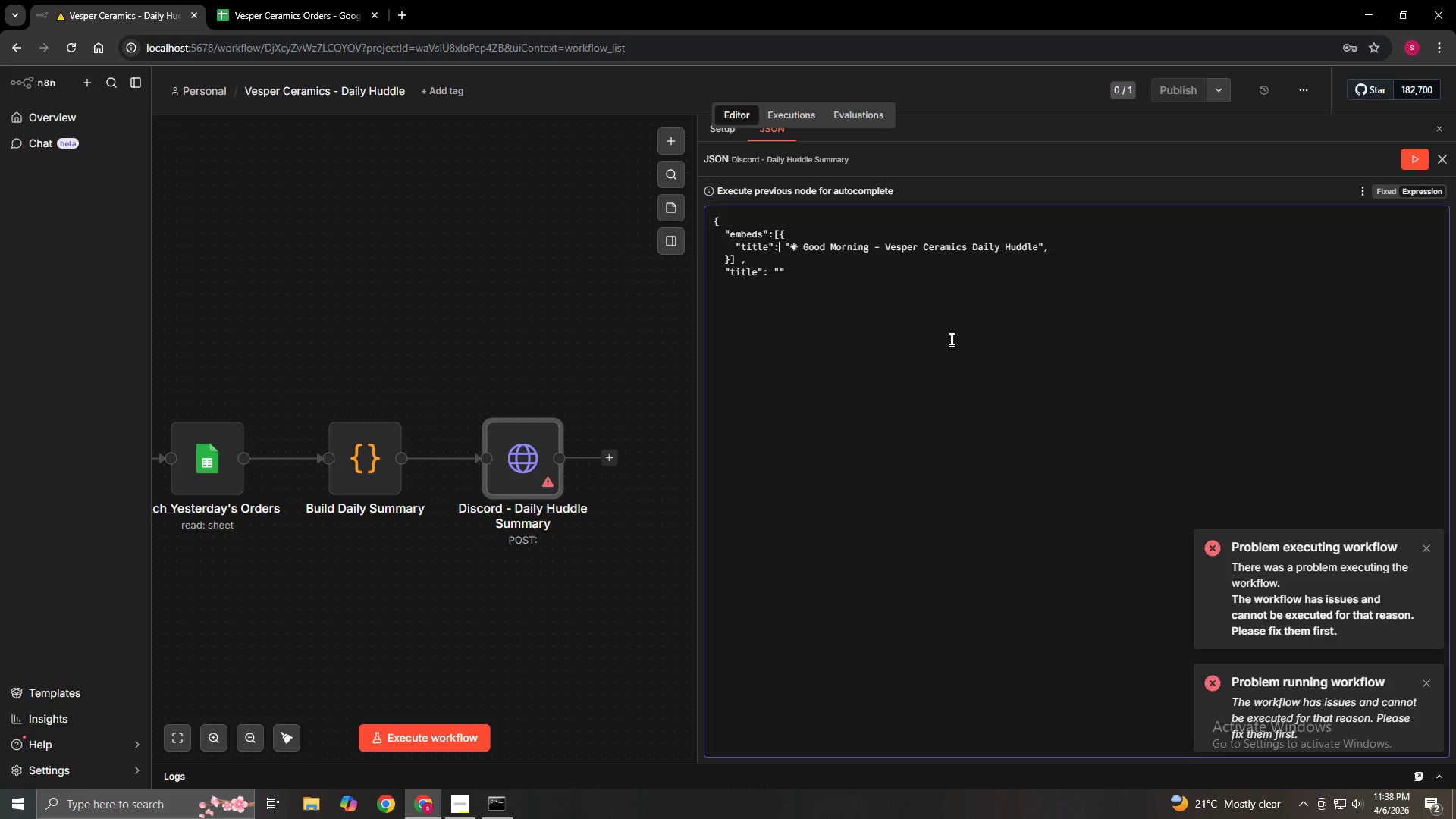 
key(ArrowRight)
 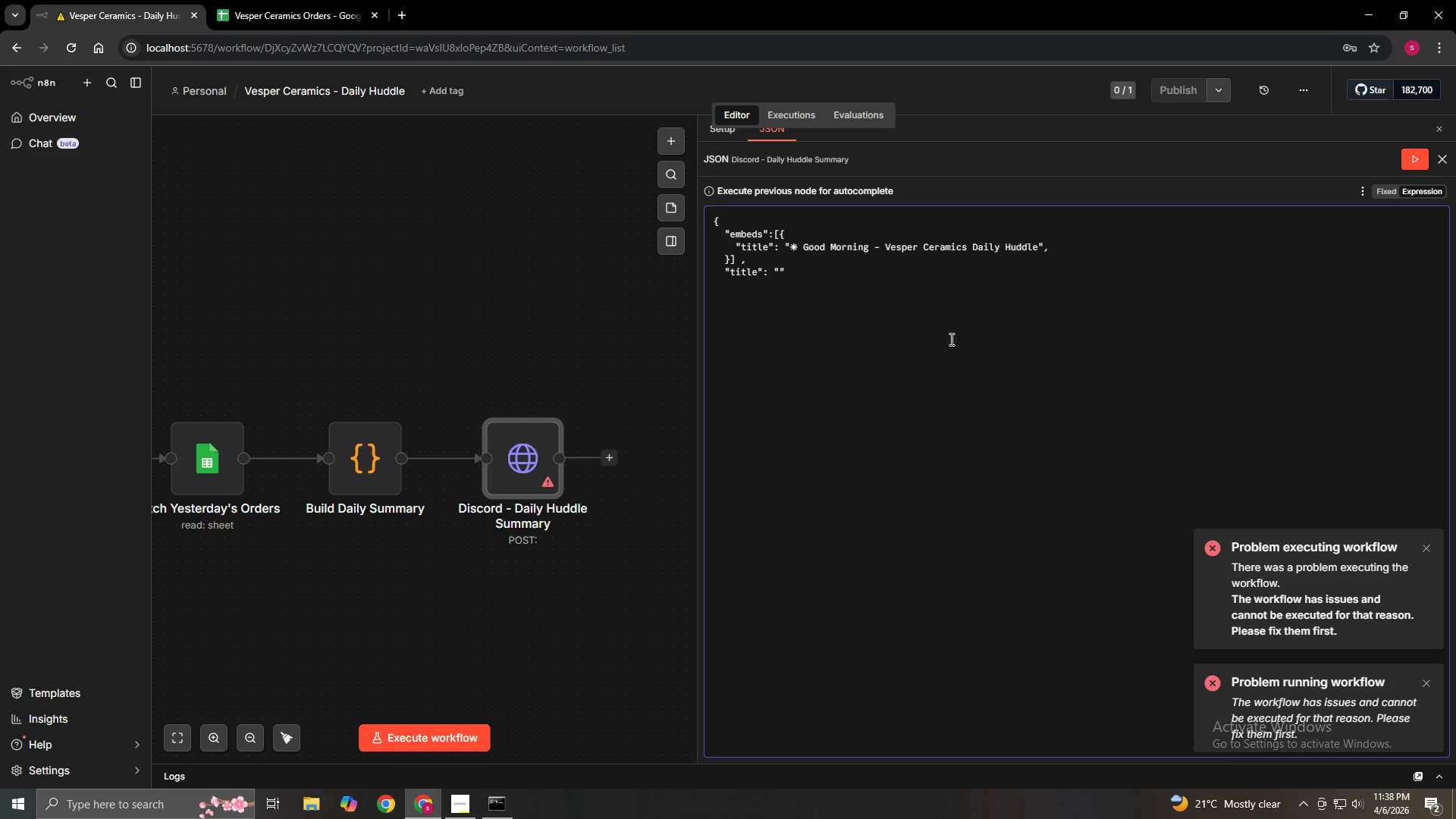 
key(Backspace)
 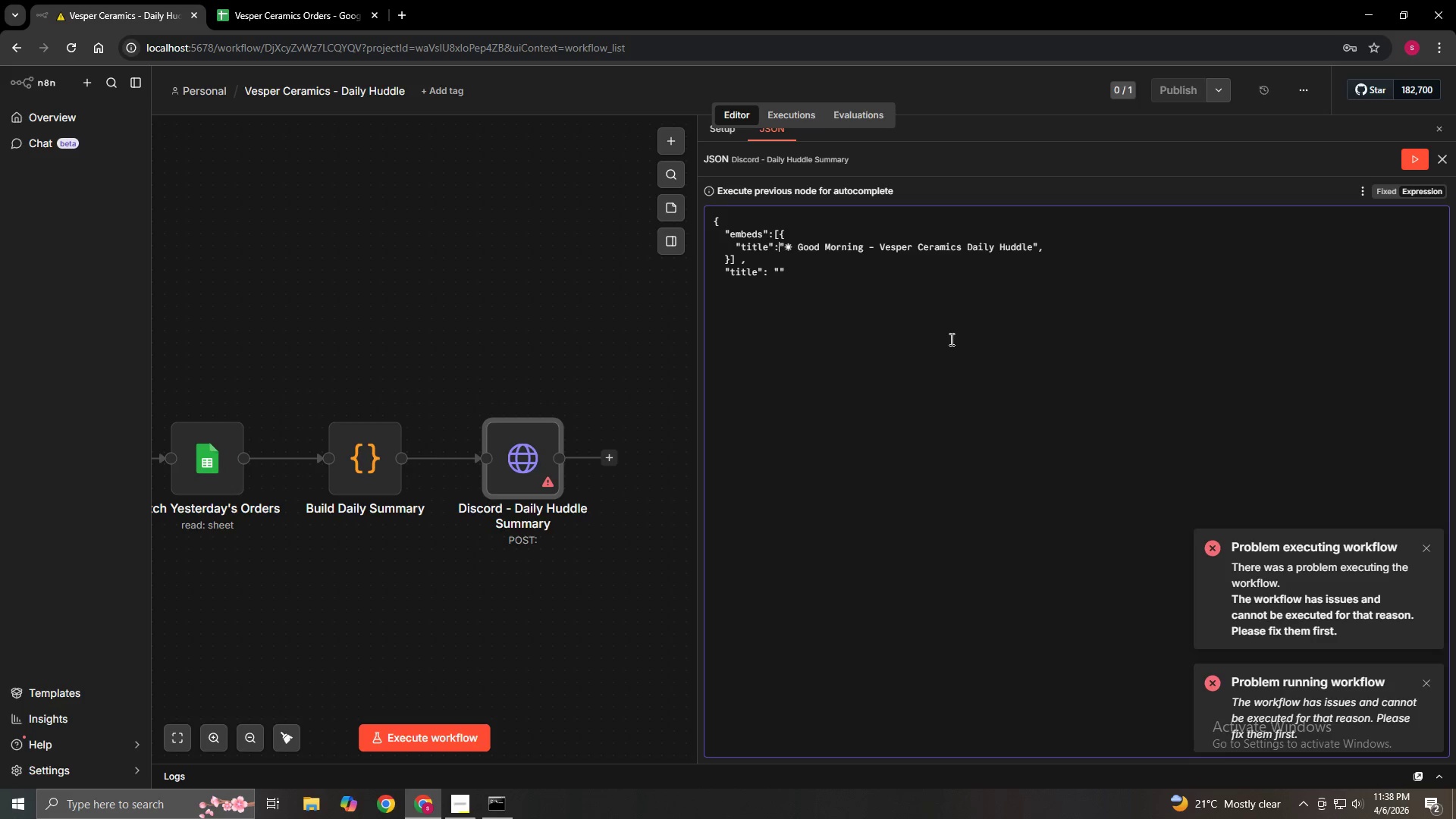 
key(Space)
 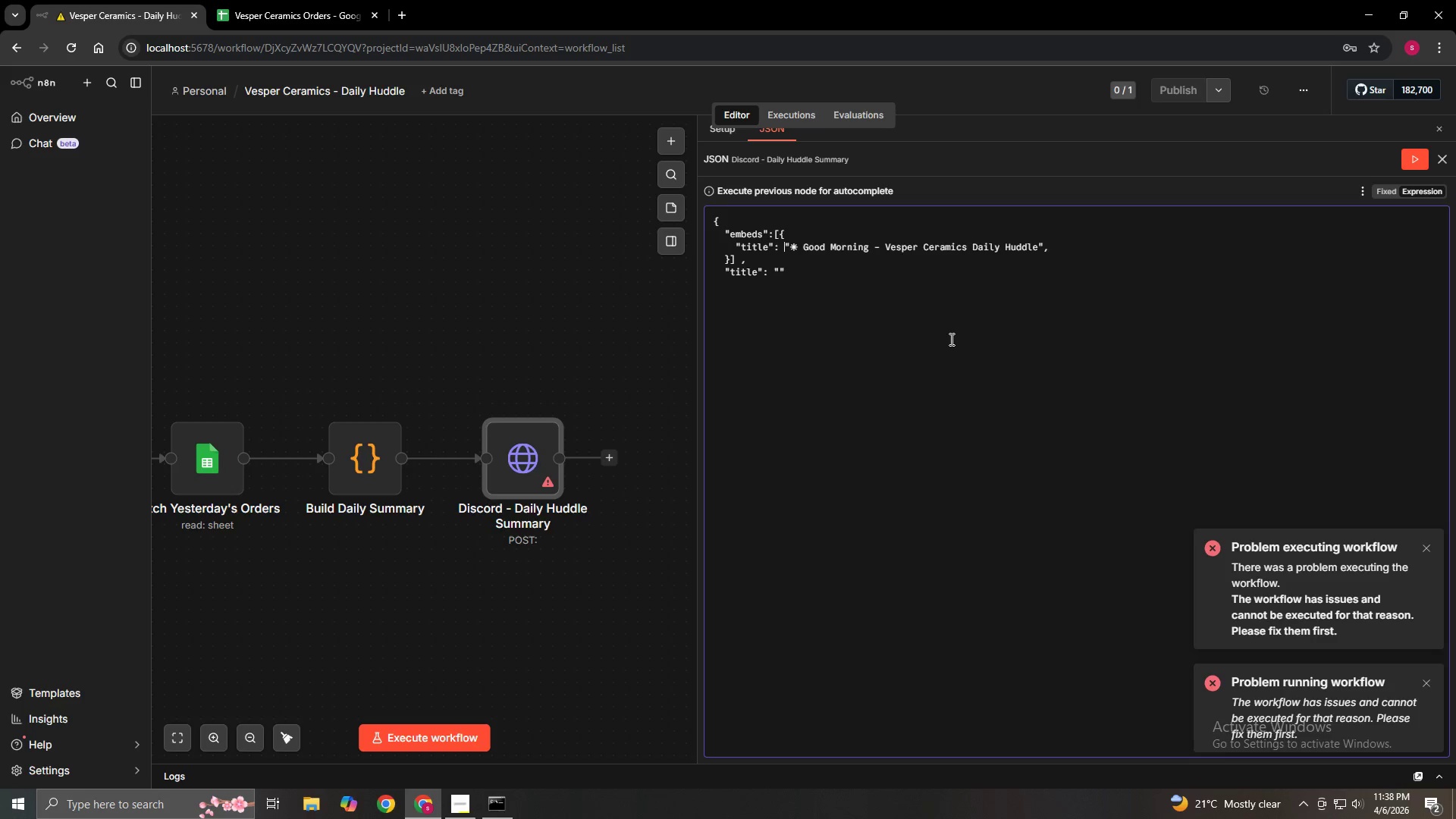 
hold_key(key=ArrowRight, duration=1.5)
 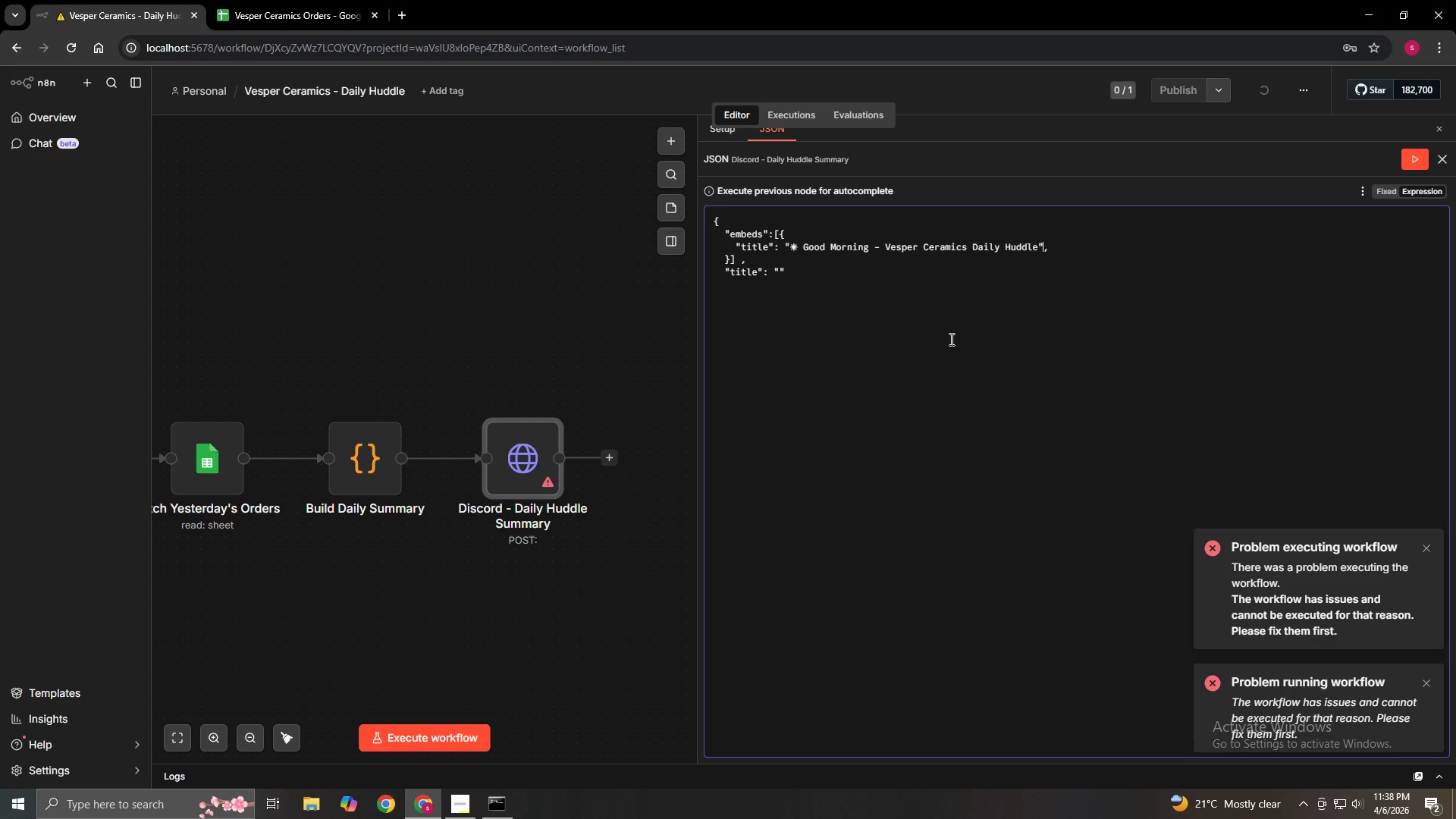 
hold_key(key=ArrowRight, duration=0.56)
 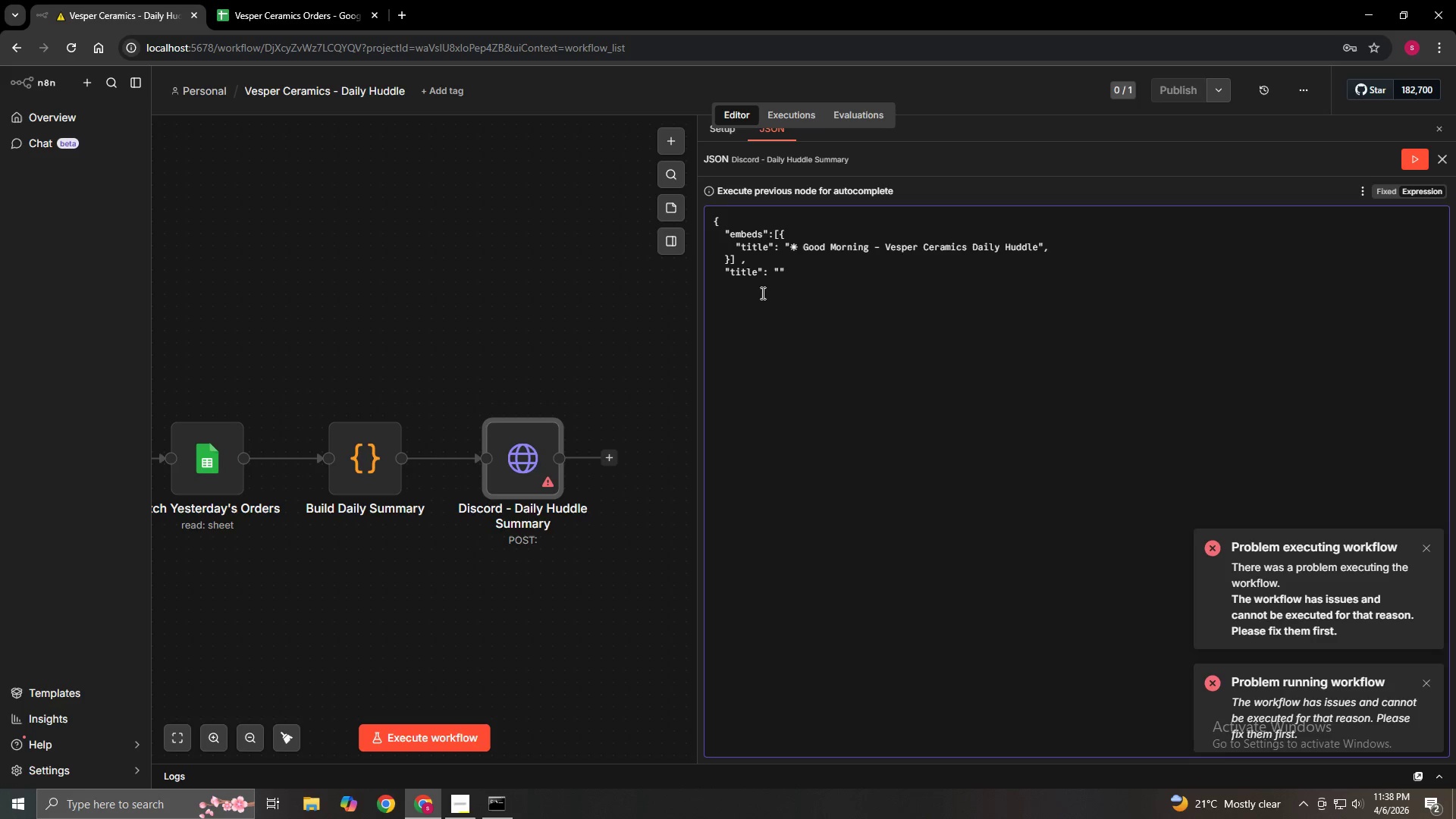 
left_click_drag(start_coordinate=[800, 281], to_coordinate=[703, 278])
 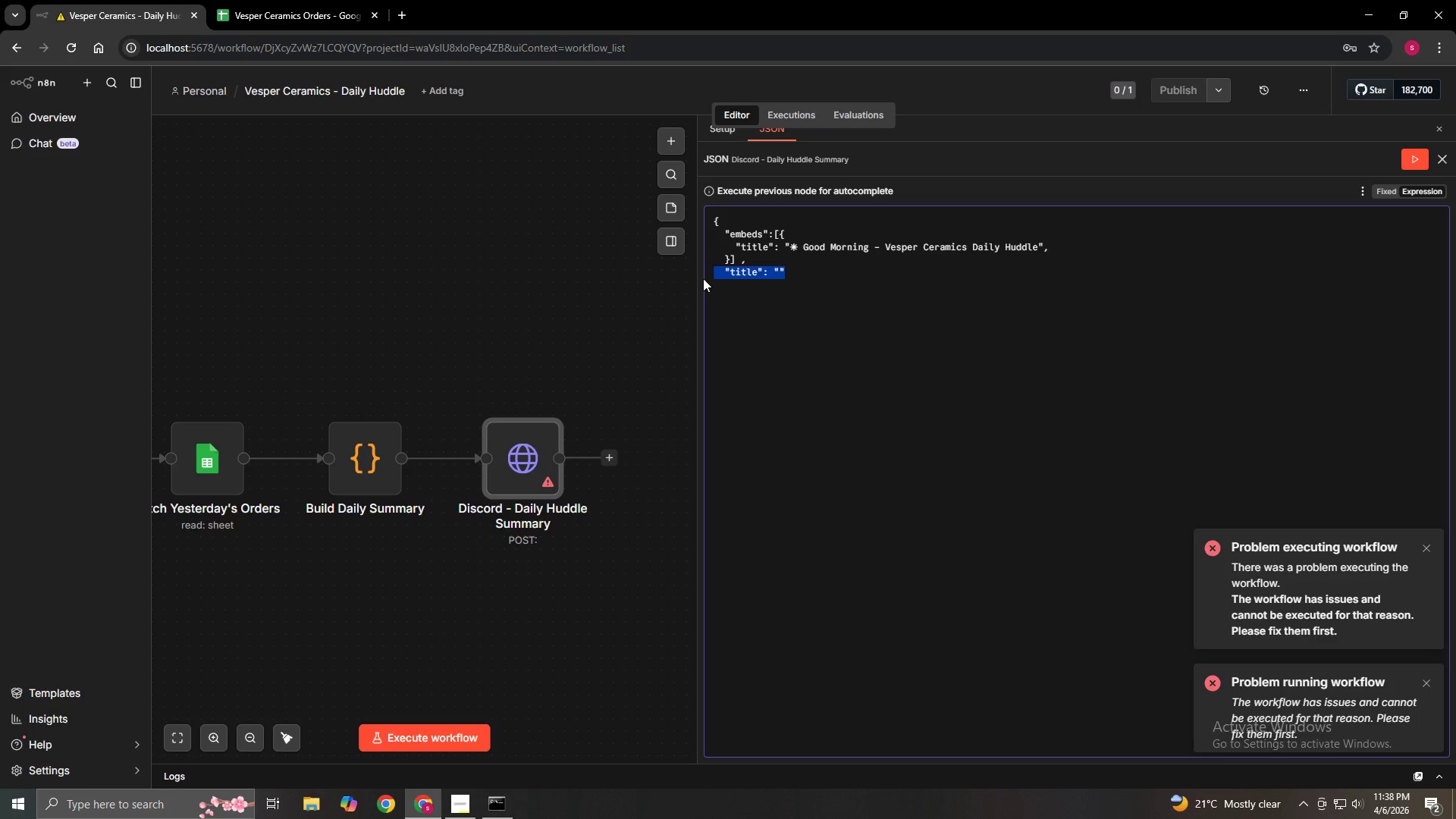 
key(Backspace)
 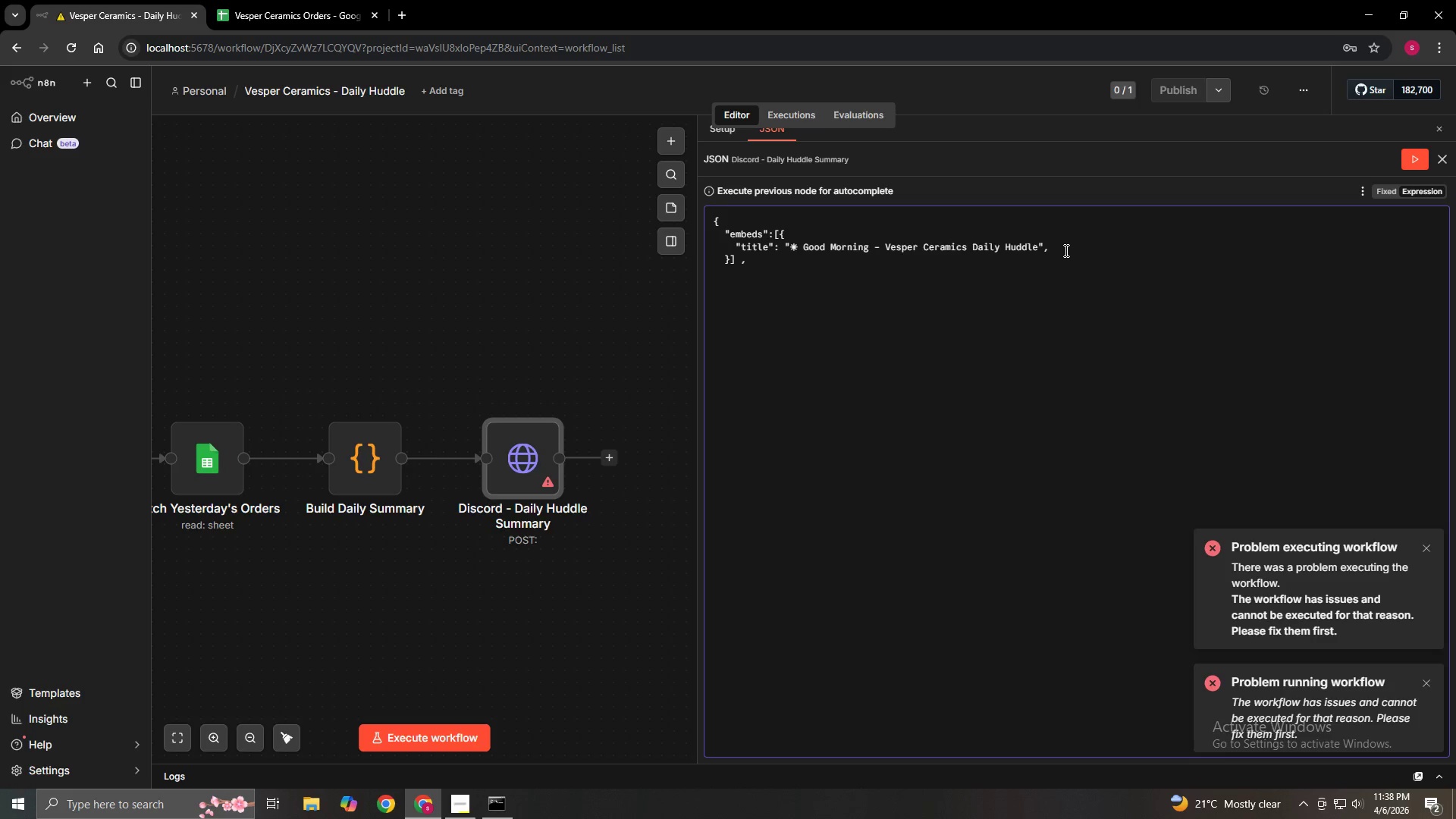 
left_click([1056, 248])
 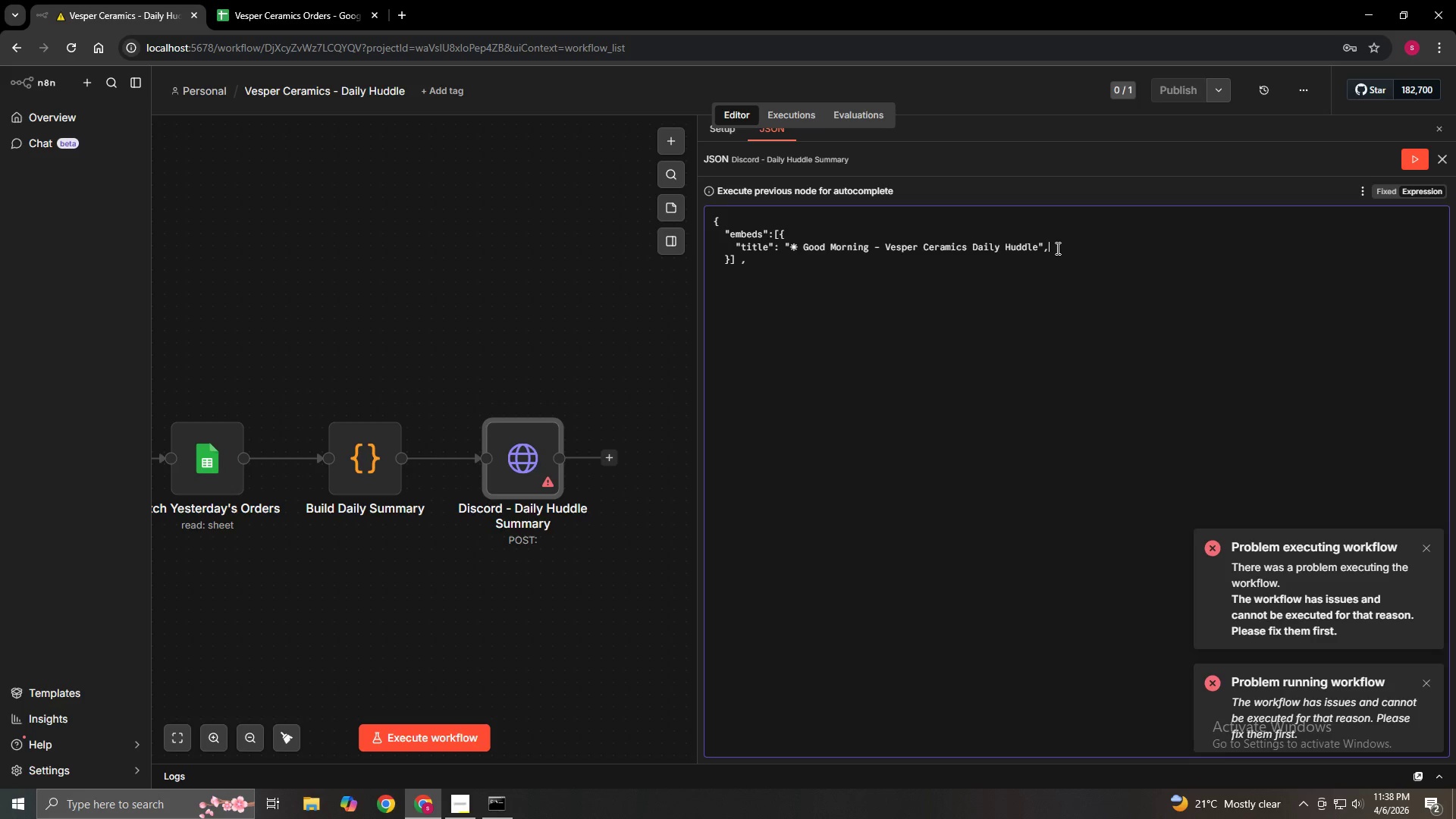 
wait(9.27)
 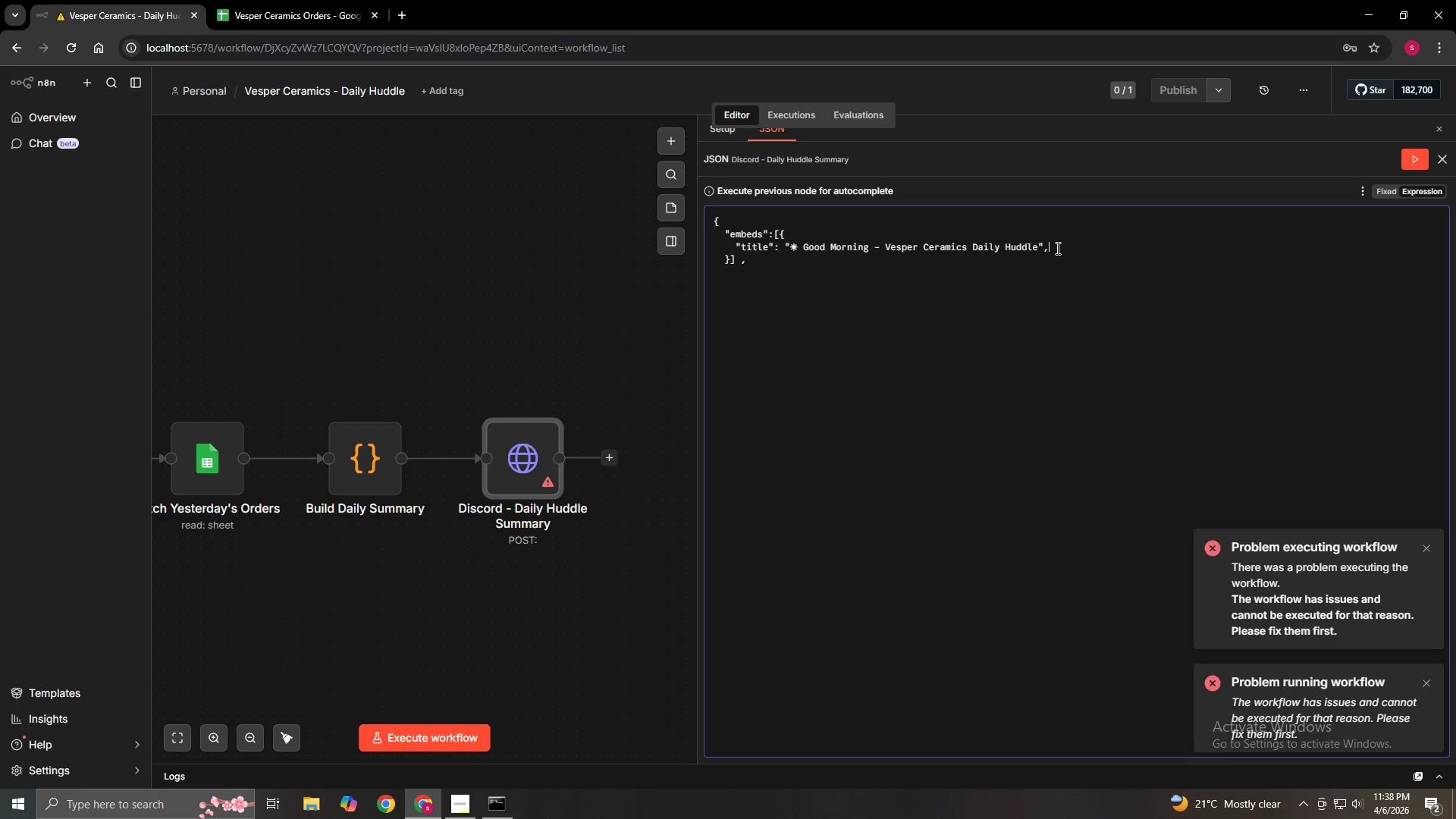 
left_click([753, 259])
 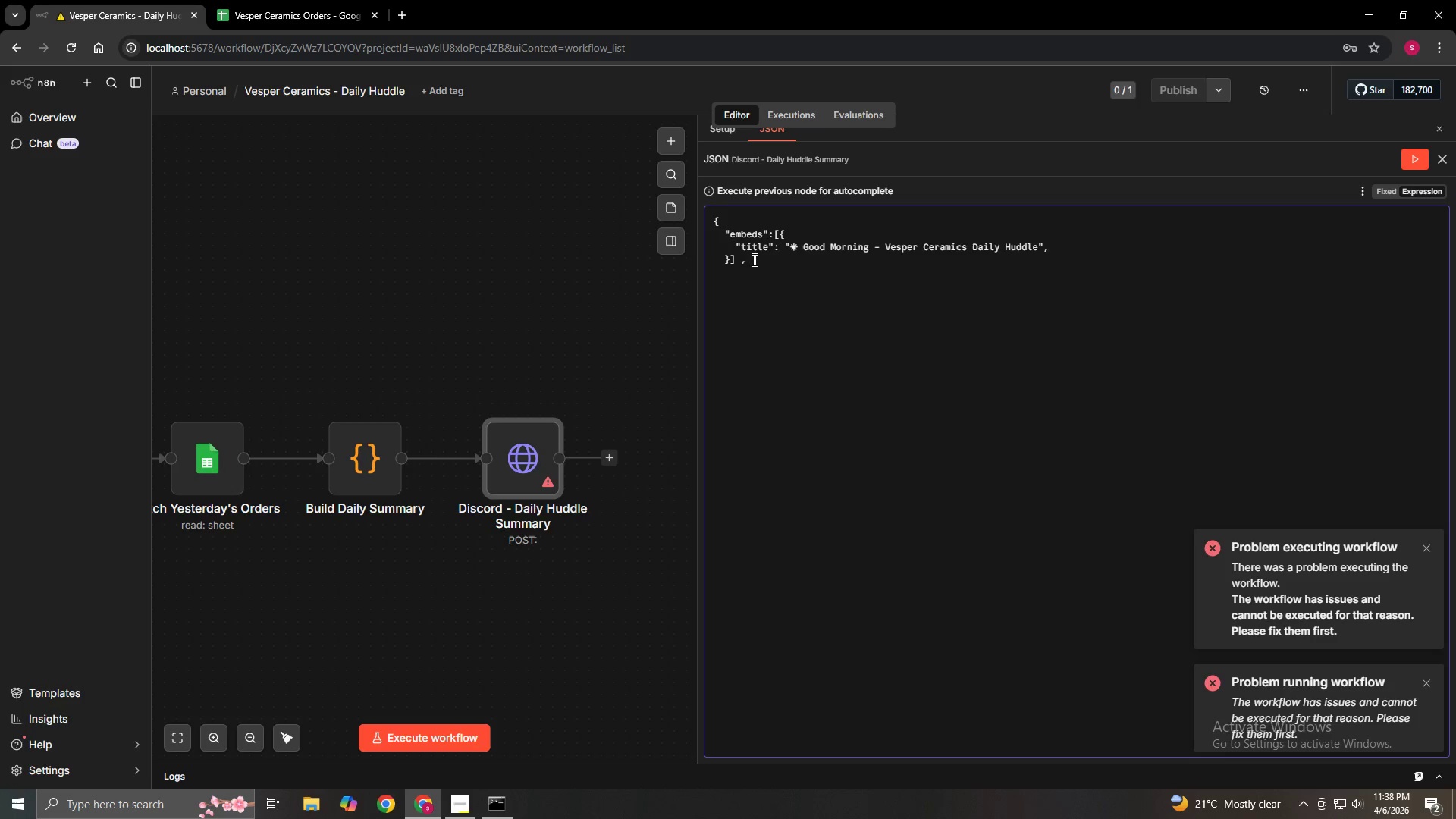 
key(Backspace)
 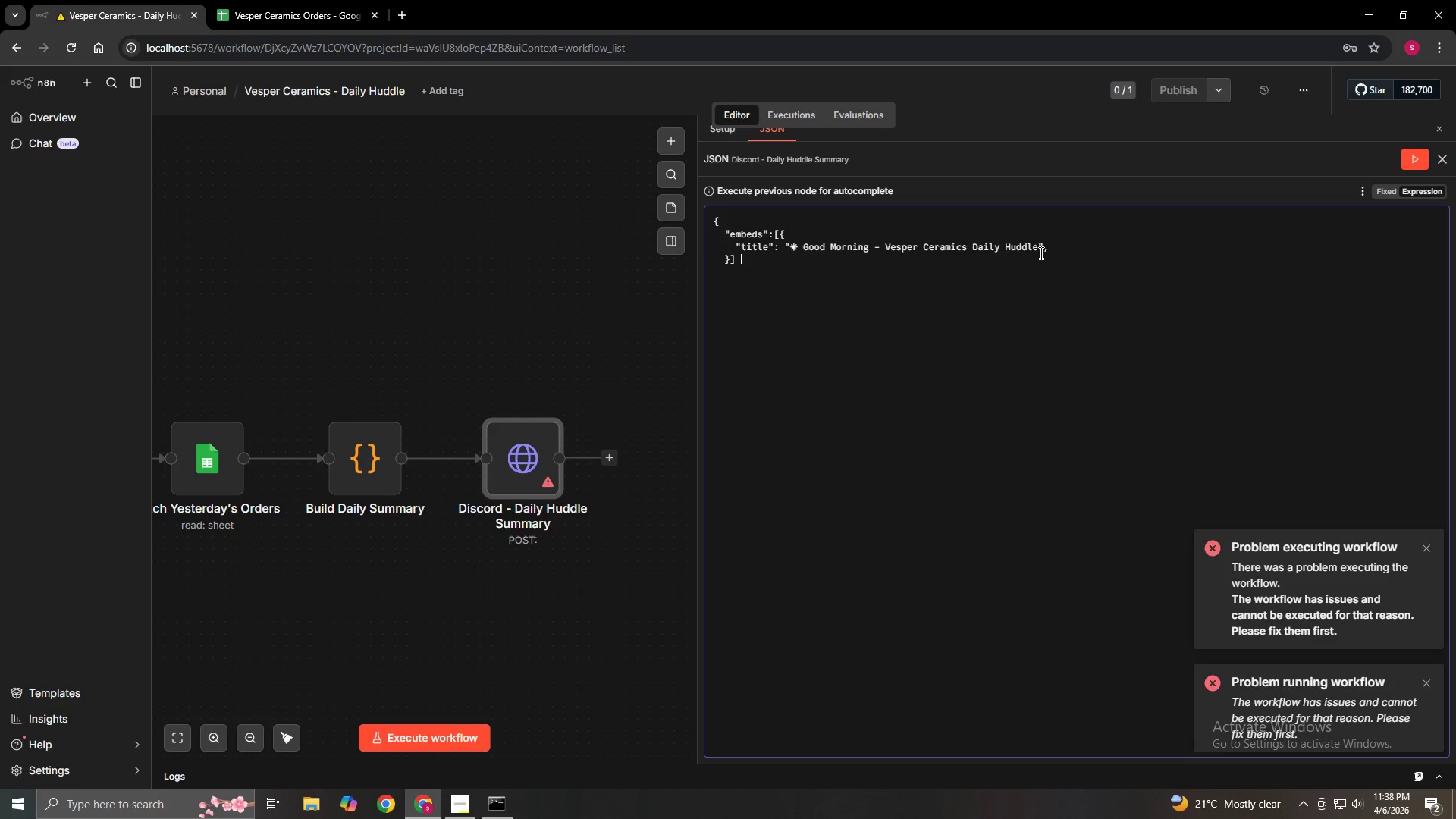 
left_click([1052, 246])
 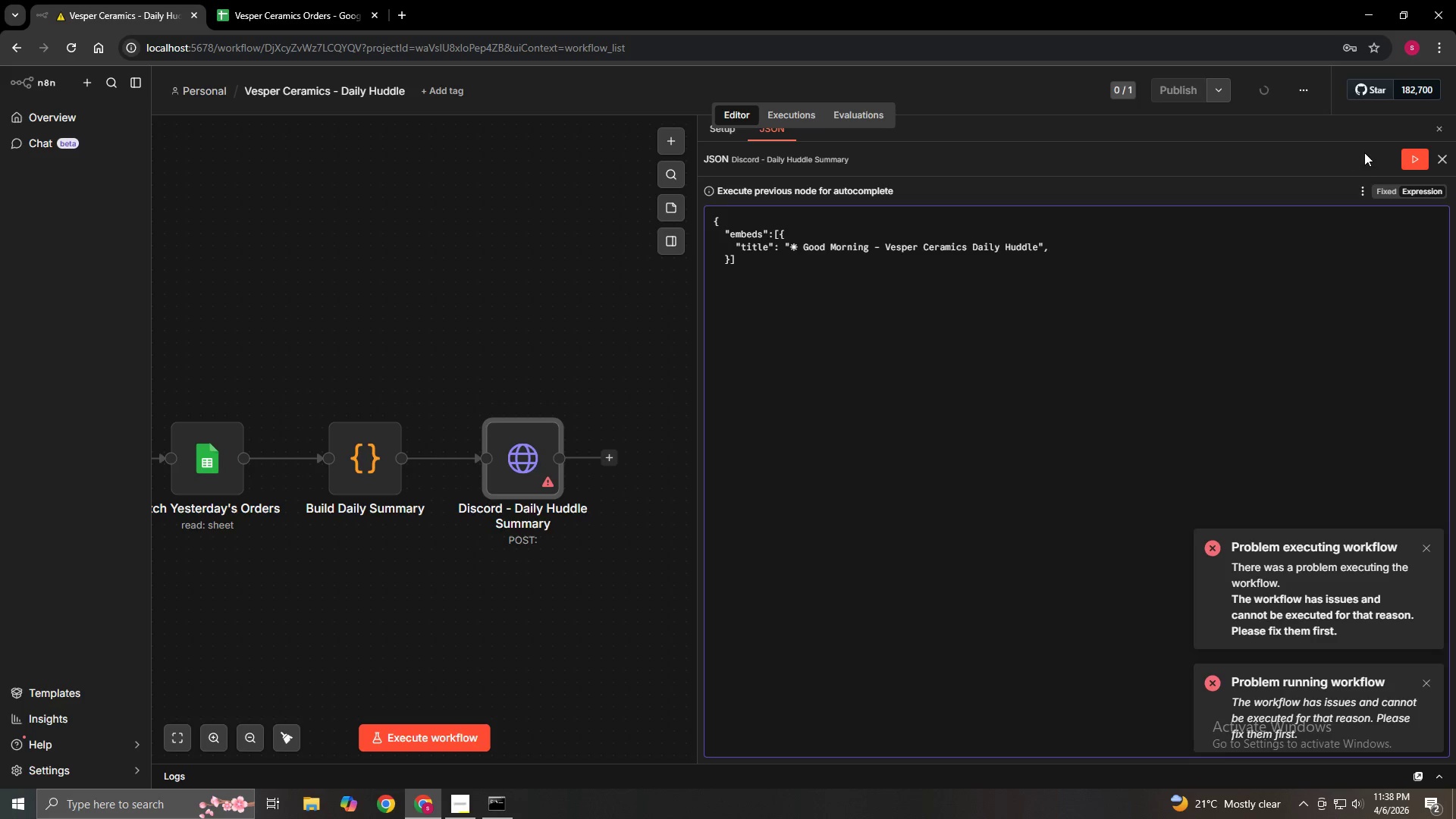 
key(Enter)
 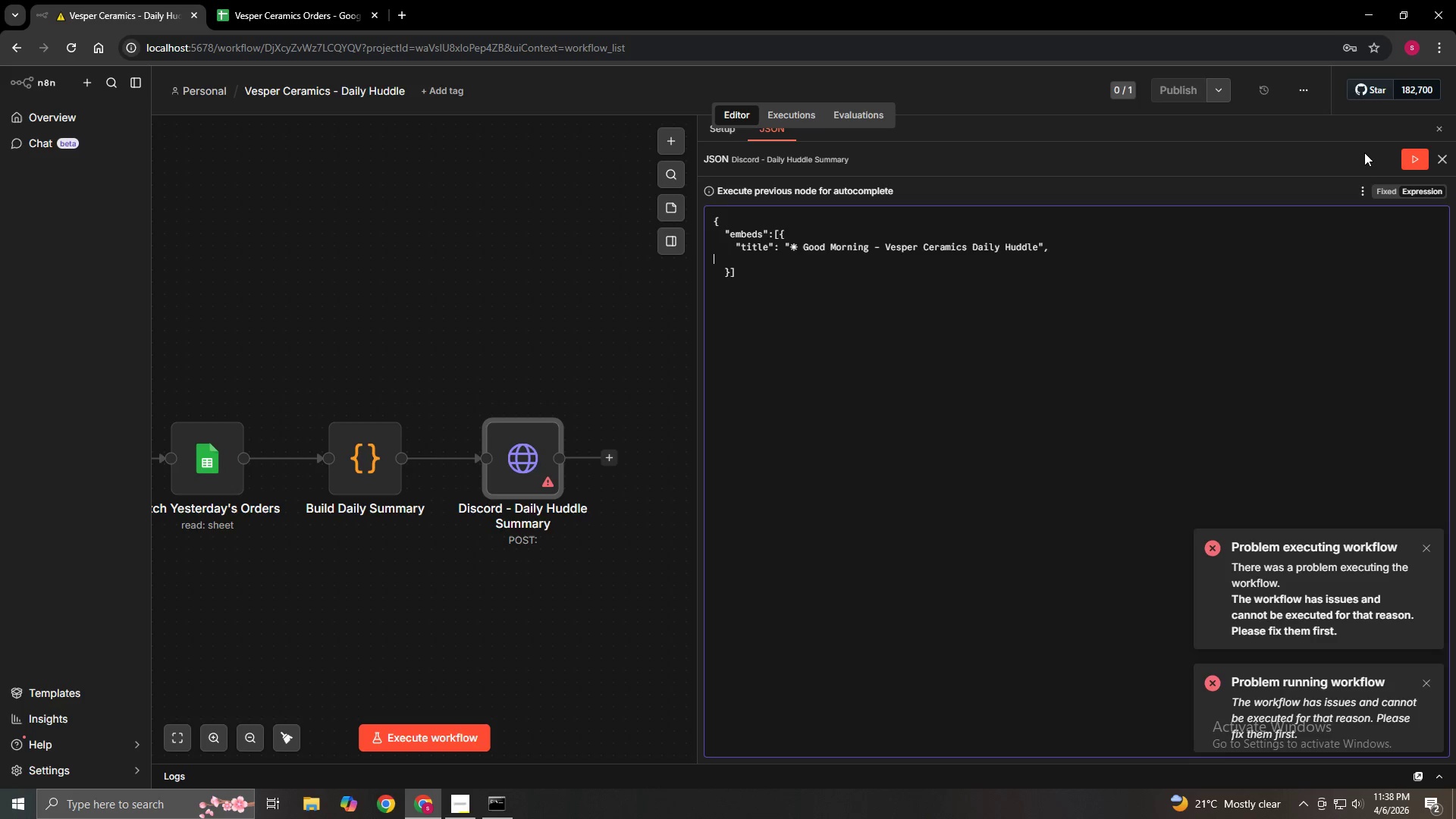 
type(    "D)
key(Backspace)
type(descri)
 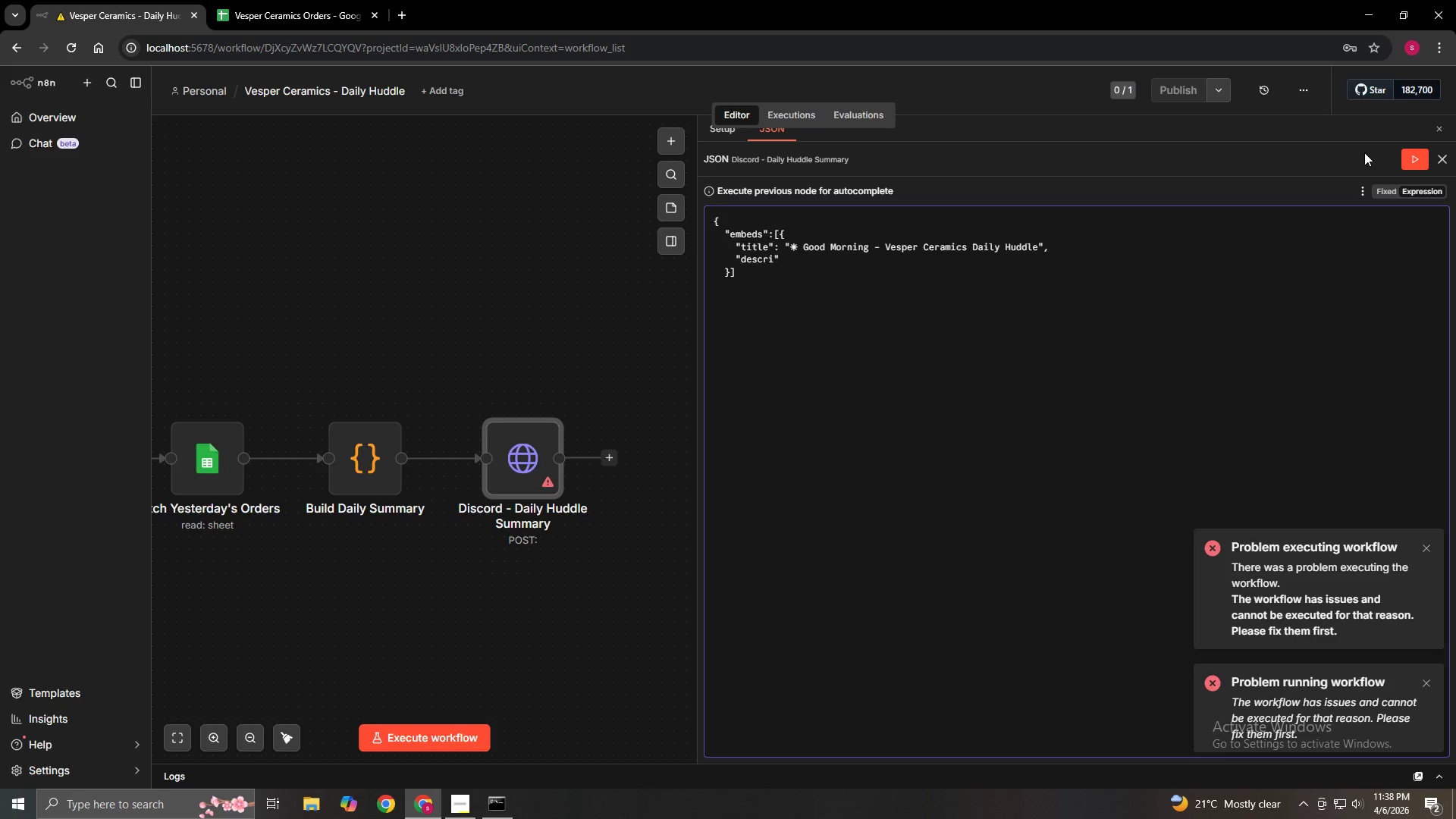 
type(ption)
 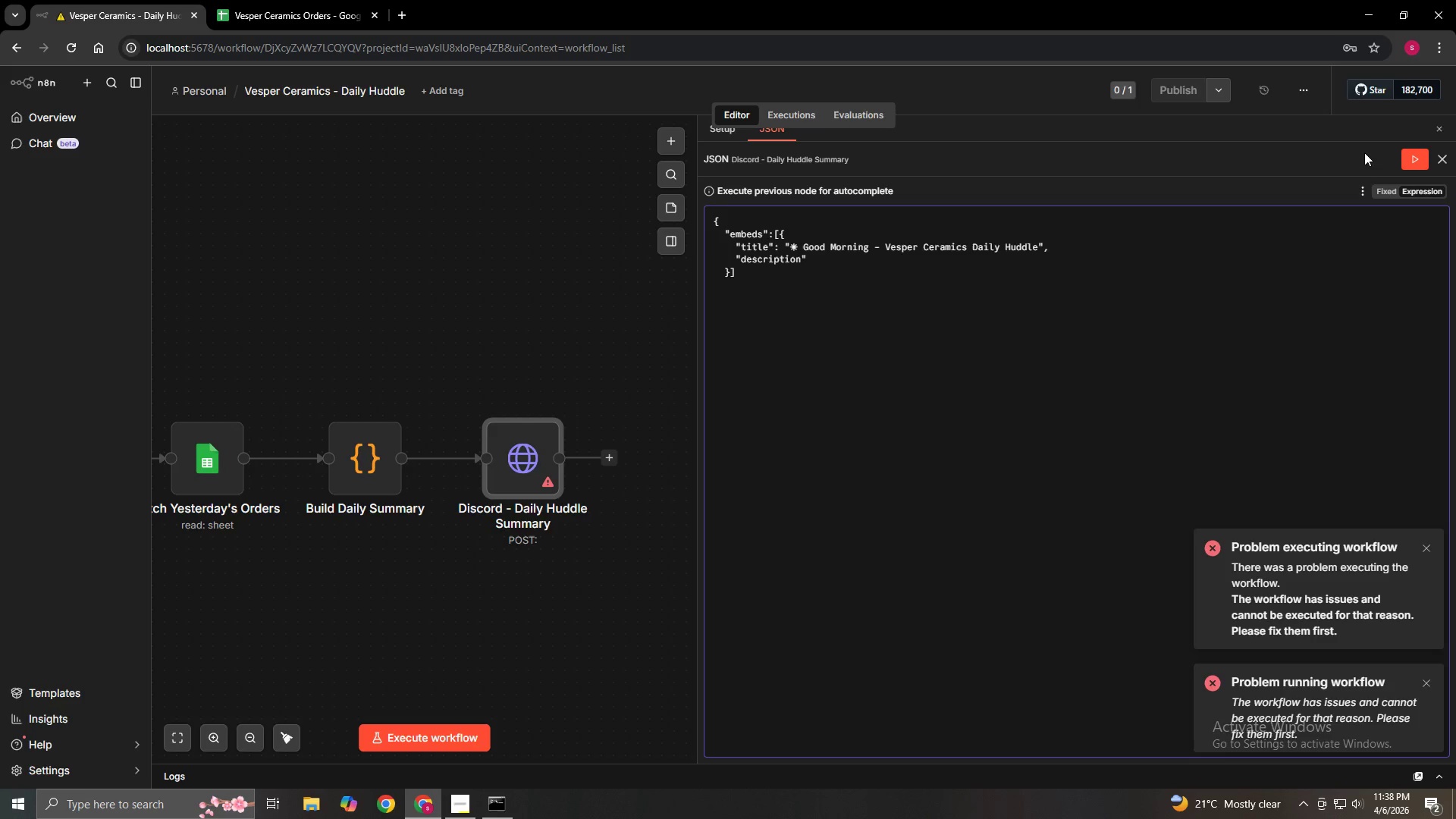 
key(ArrowRight)
 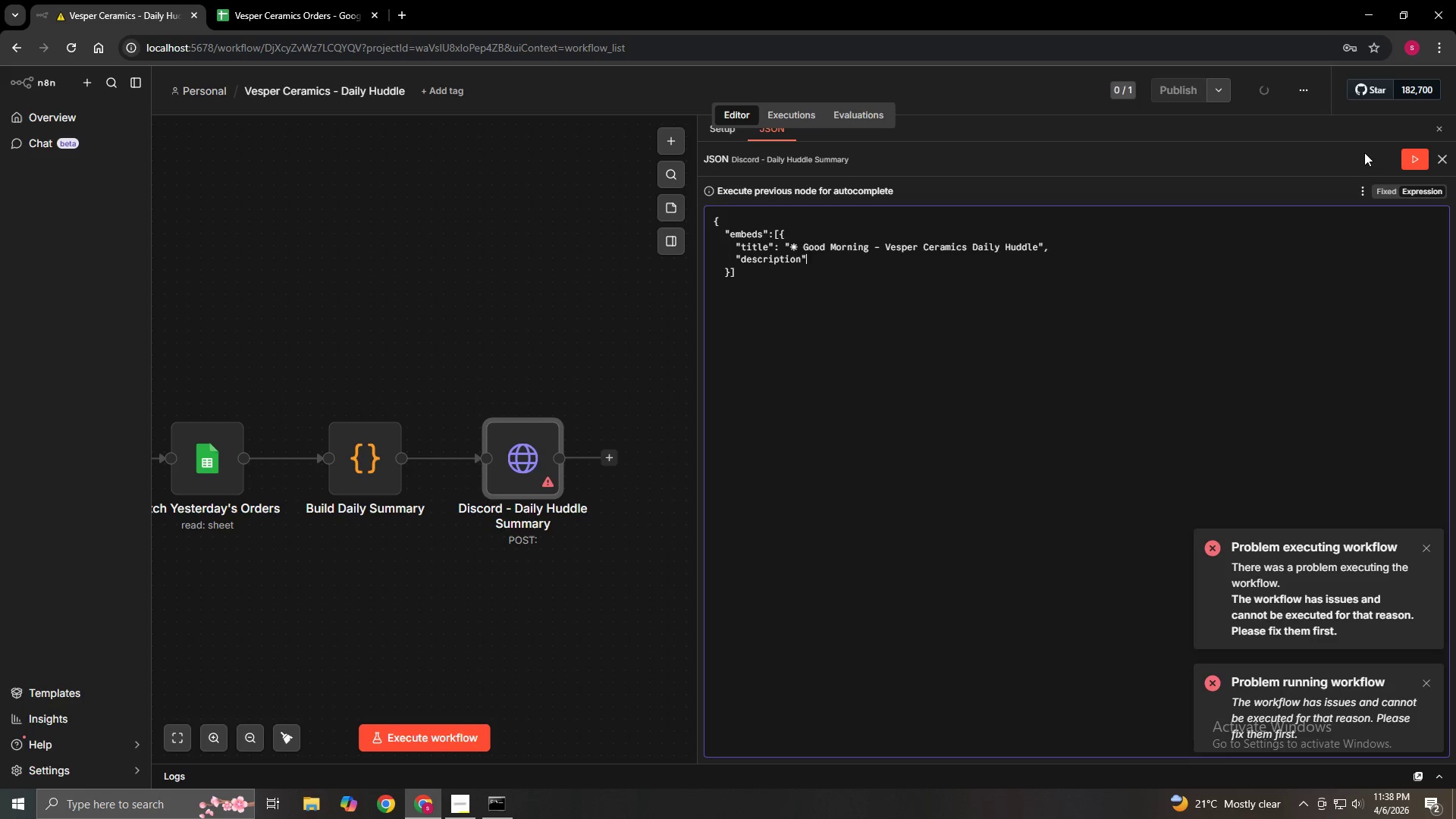 
type(: "Herer)
key(Backspace)
type('s your production & sales summary for the ;)
key(Backspace)
type(last 24 hors)
key(Backspace)
key(Backspace)
key(Backspace)
type(ours)
 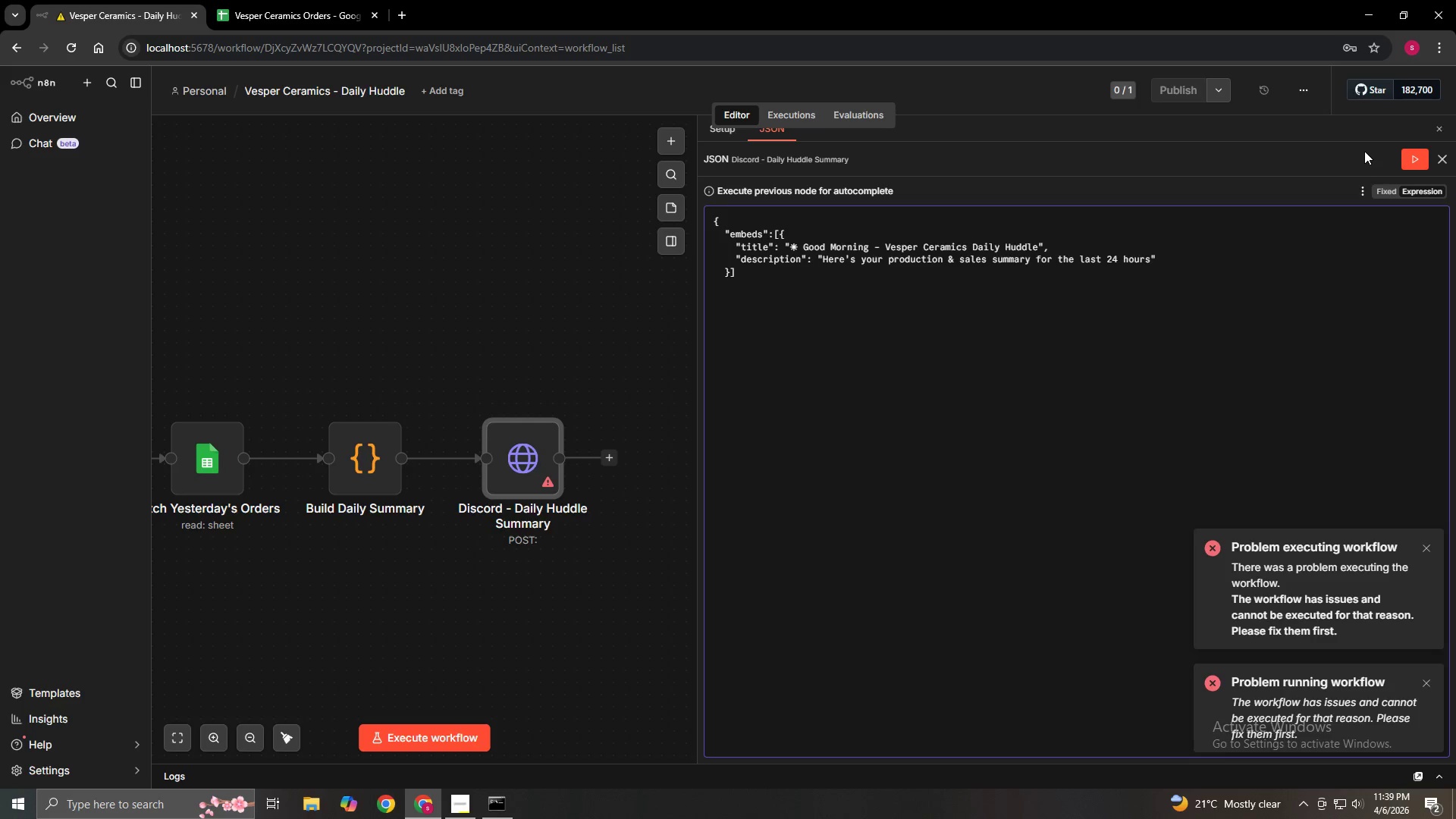 
key(Shift+Semicolon)
 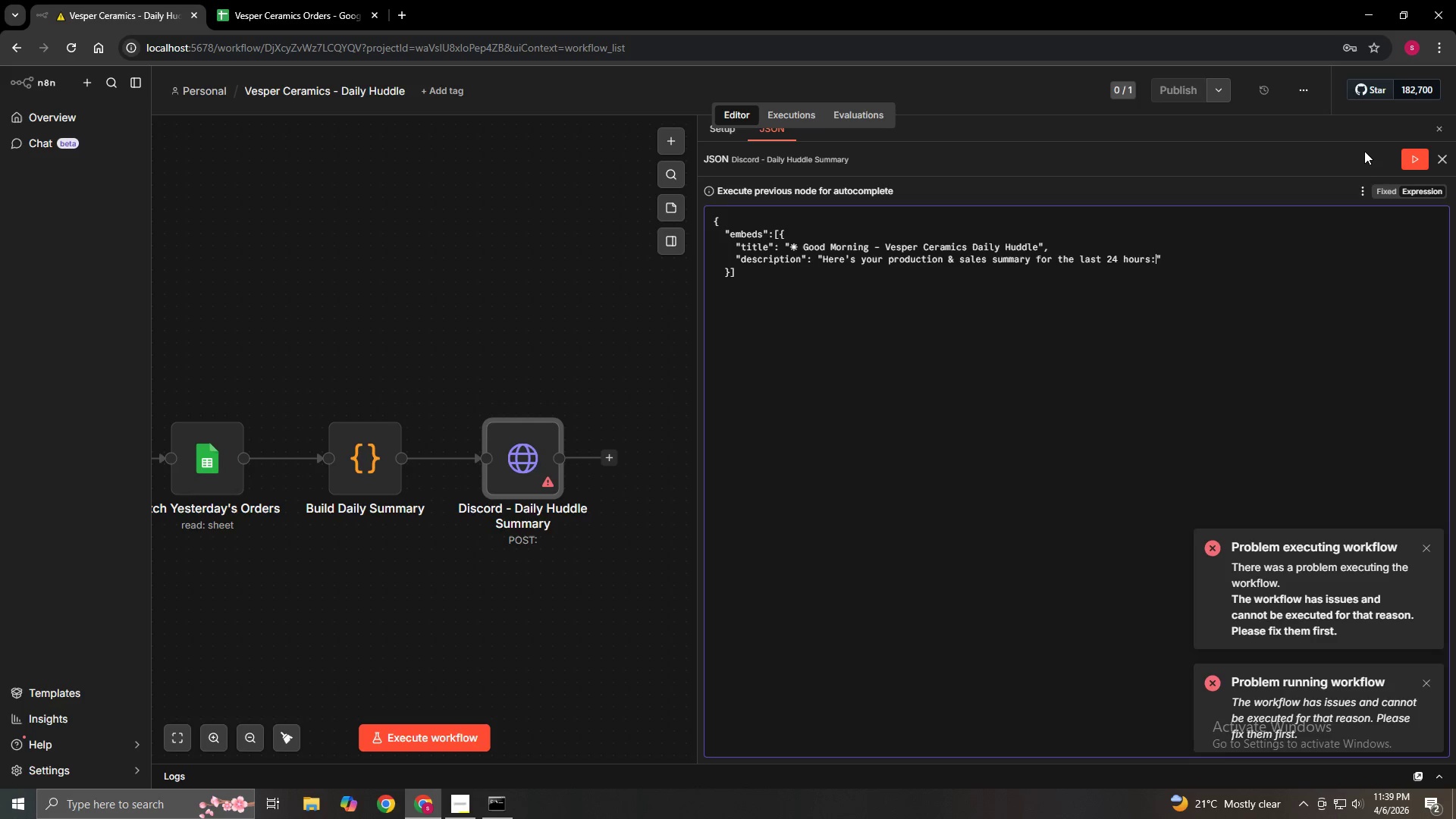 
key(ArrowRight)
 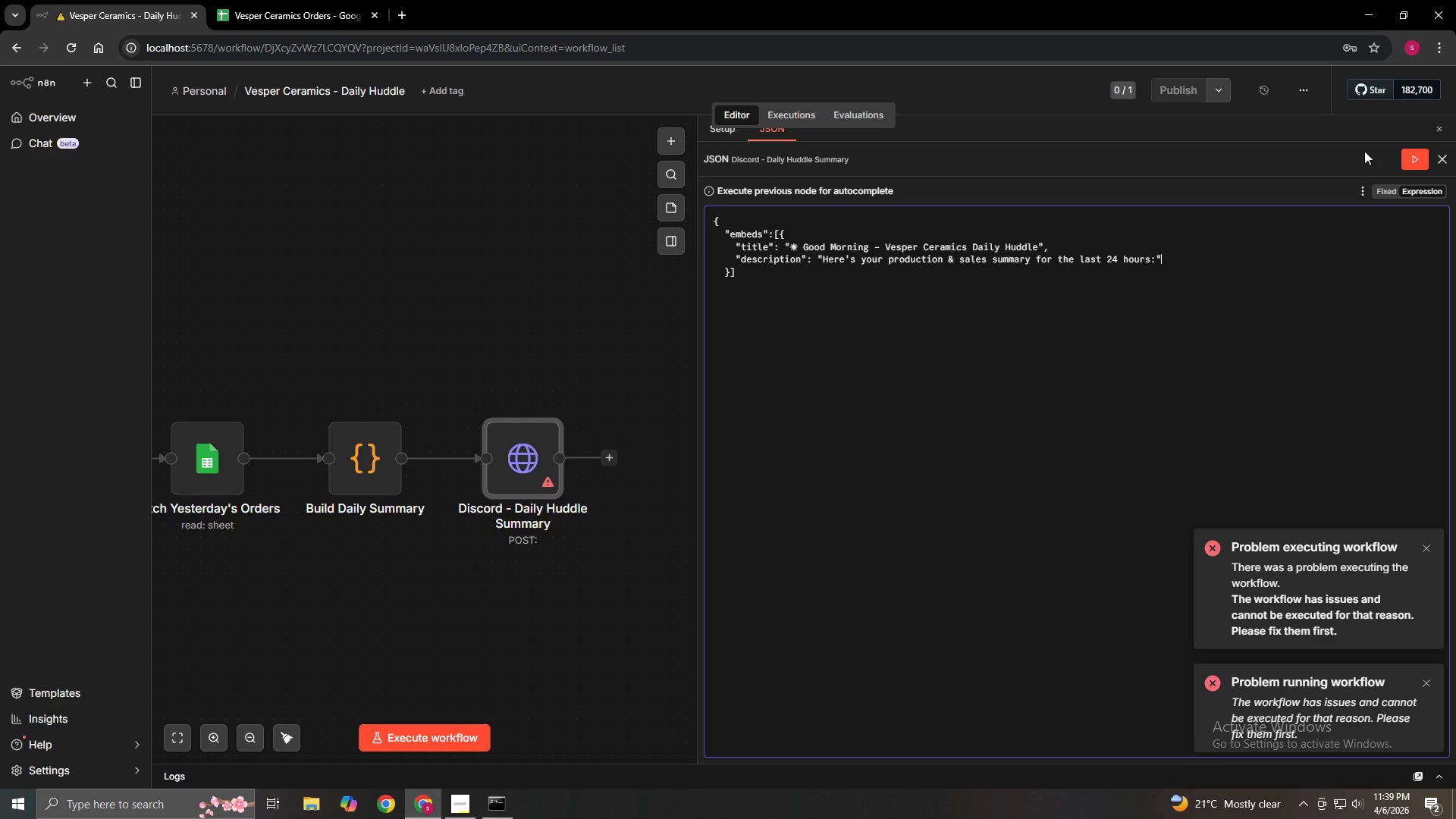 
key(Comma)
 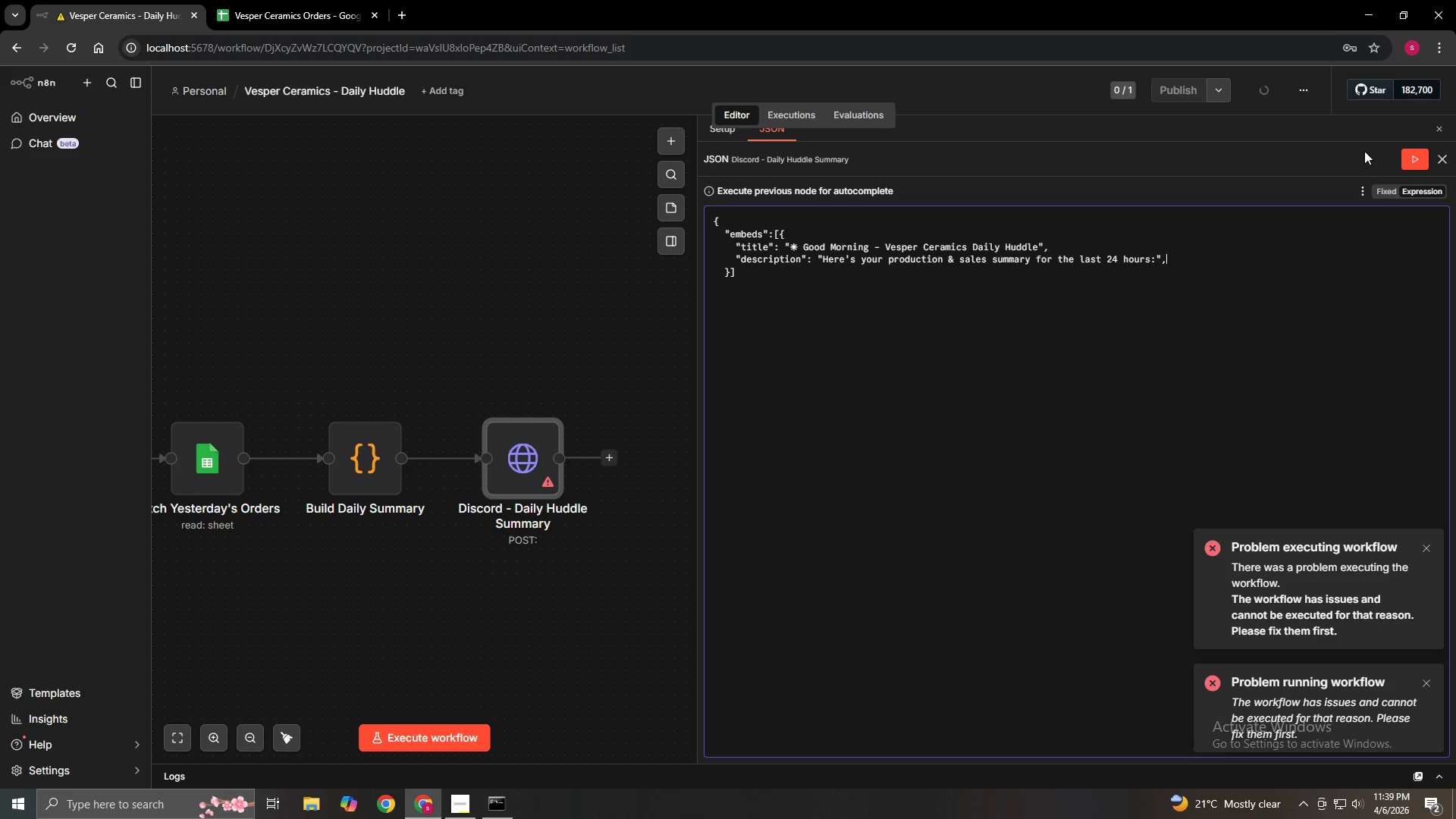 
key(Enter)
 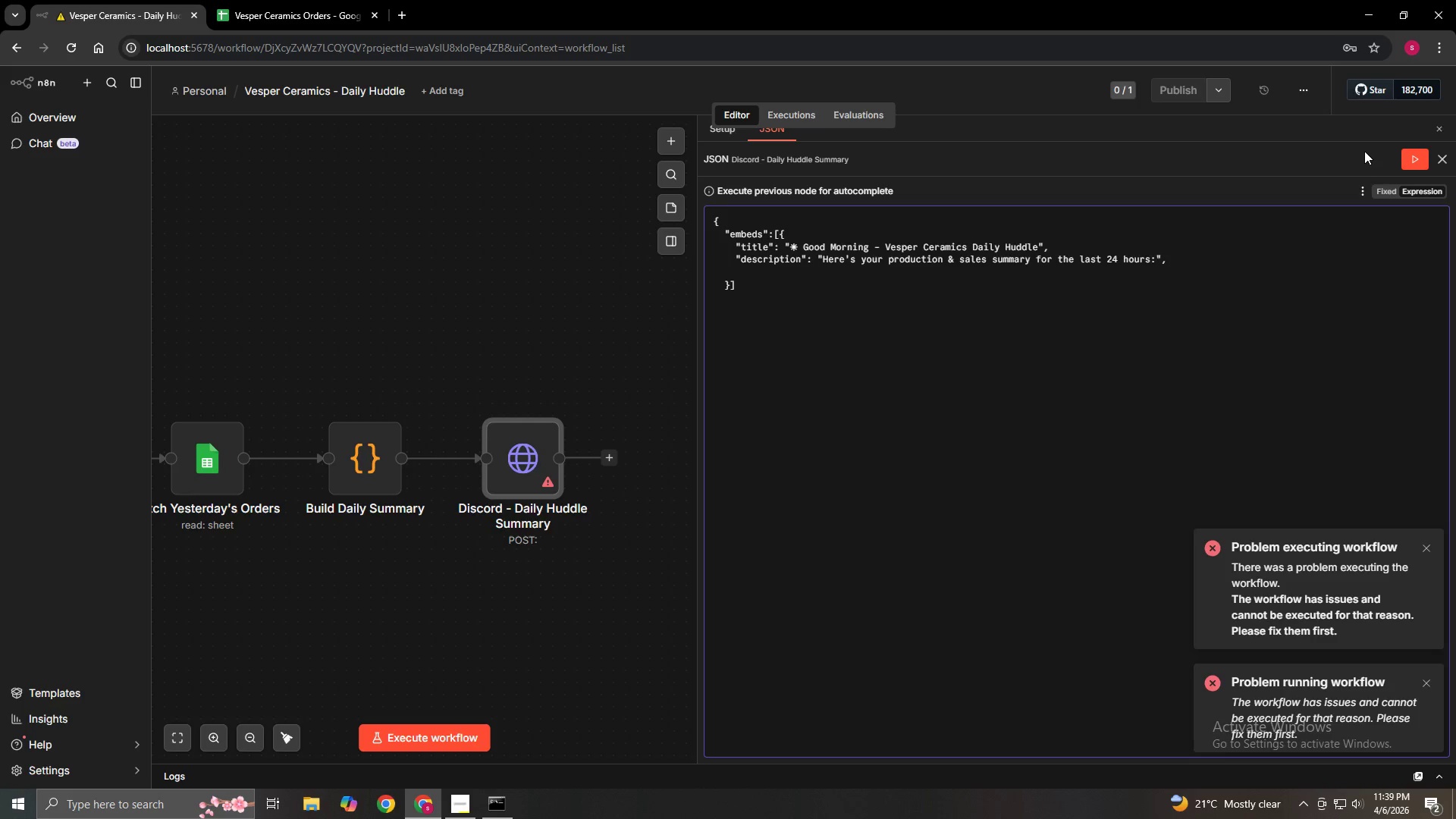 
key(ArrowRight)
 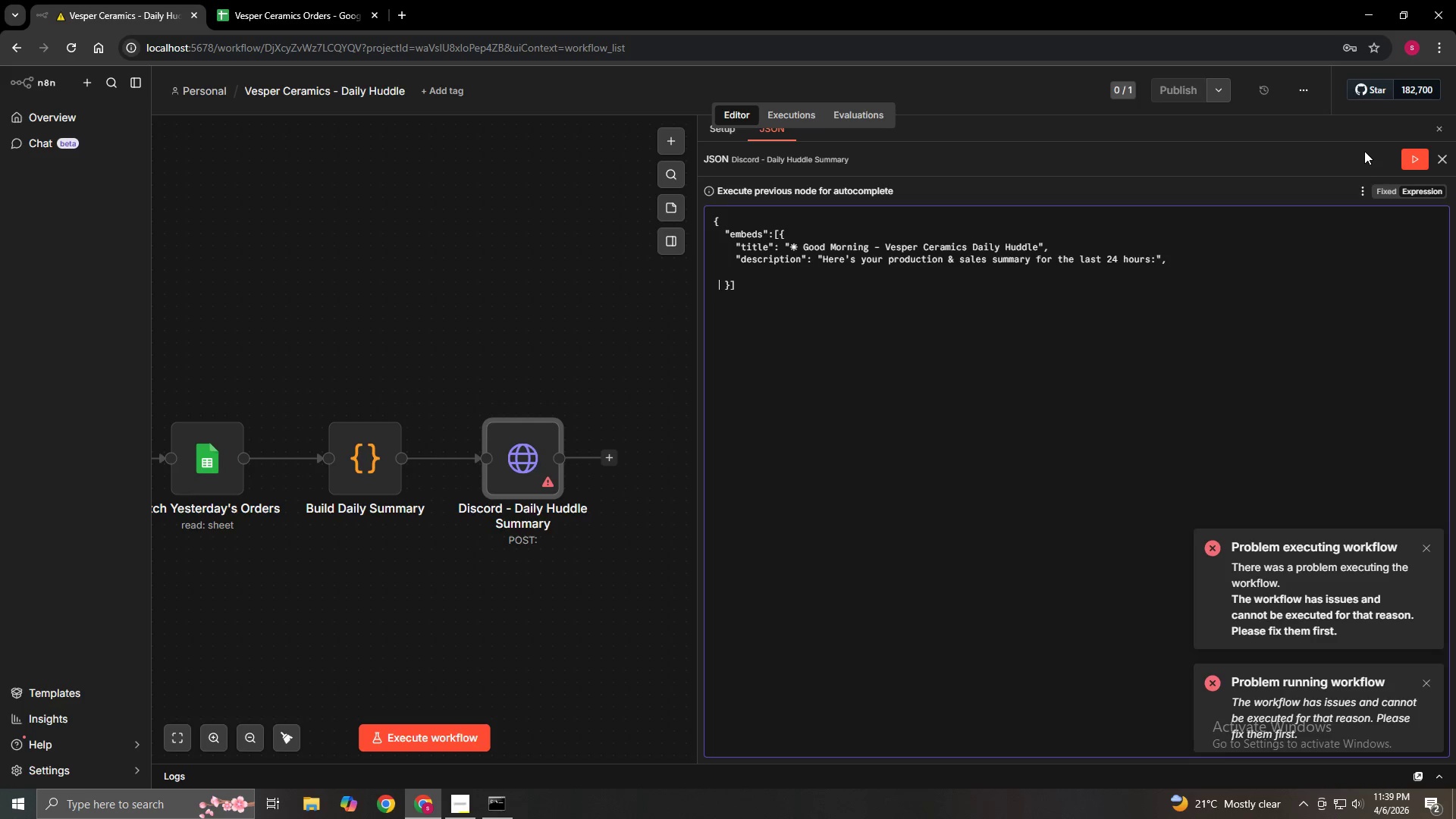 
key(ArrowRight)
 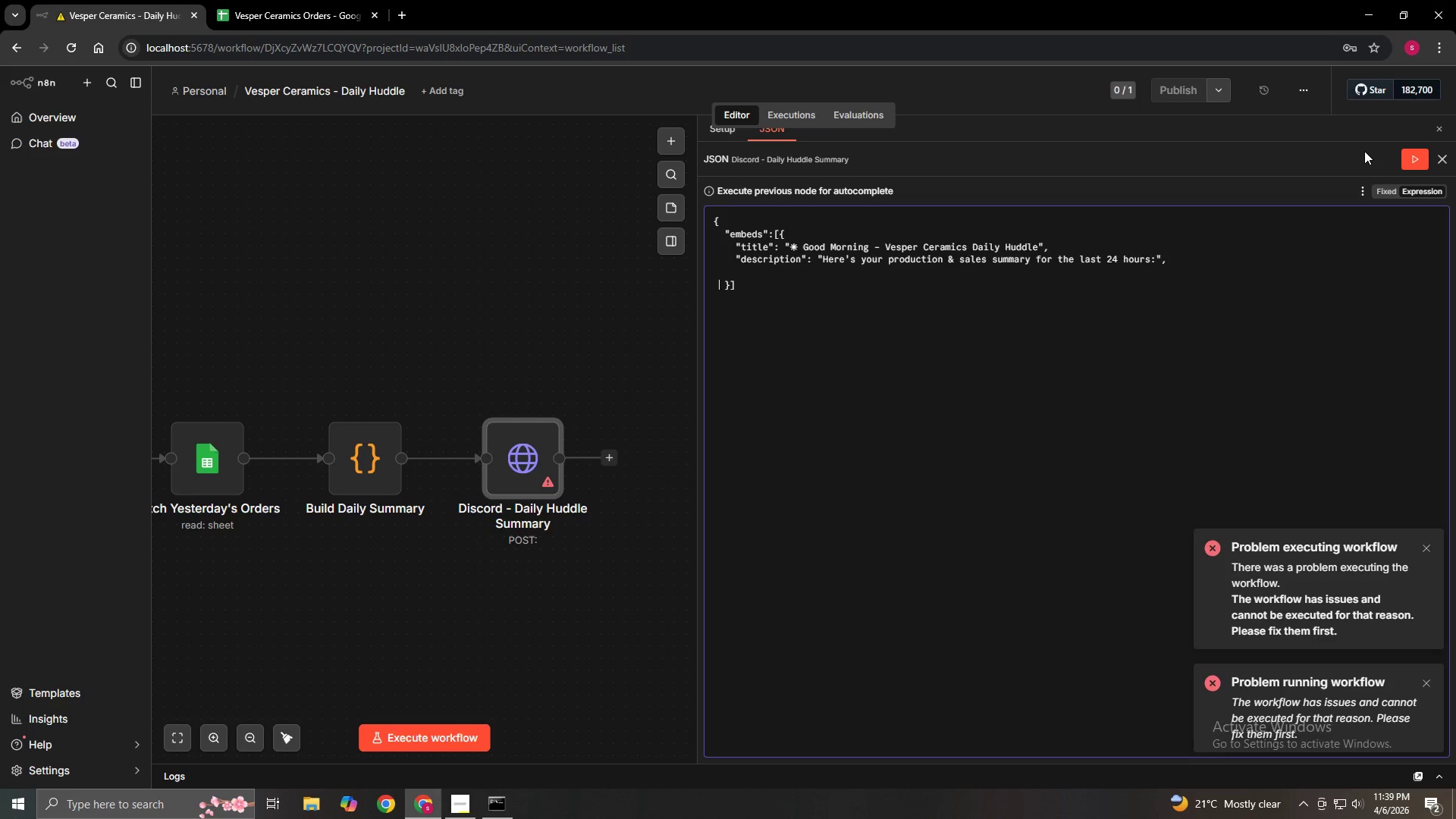 
key(ArrowRight)
 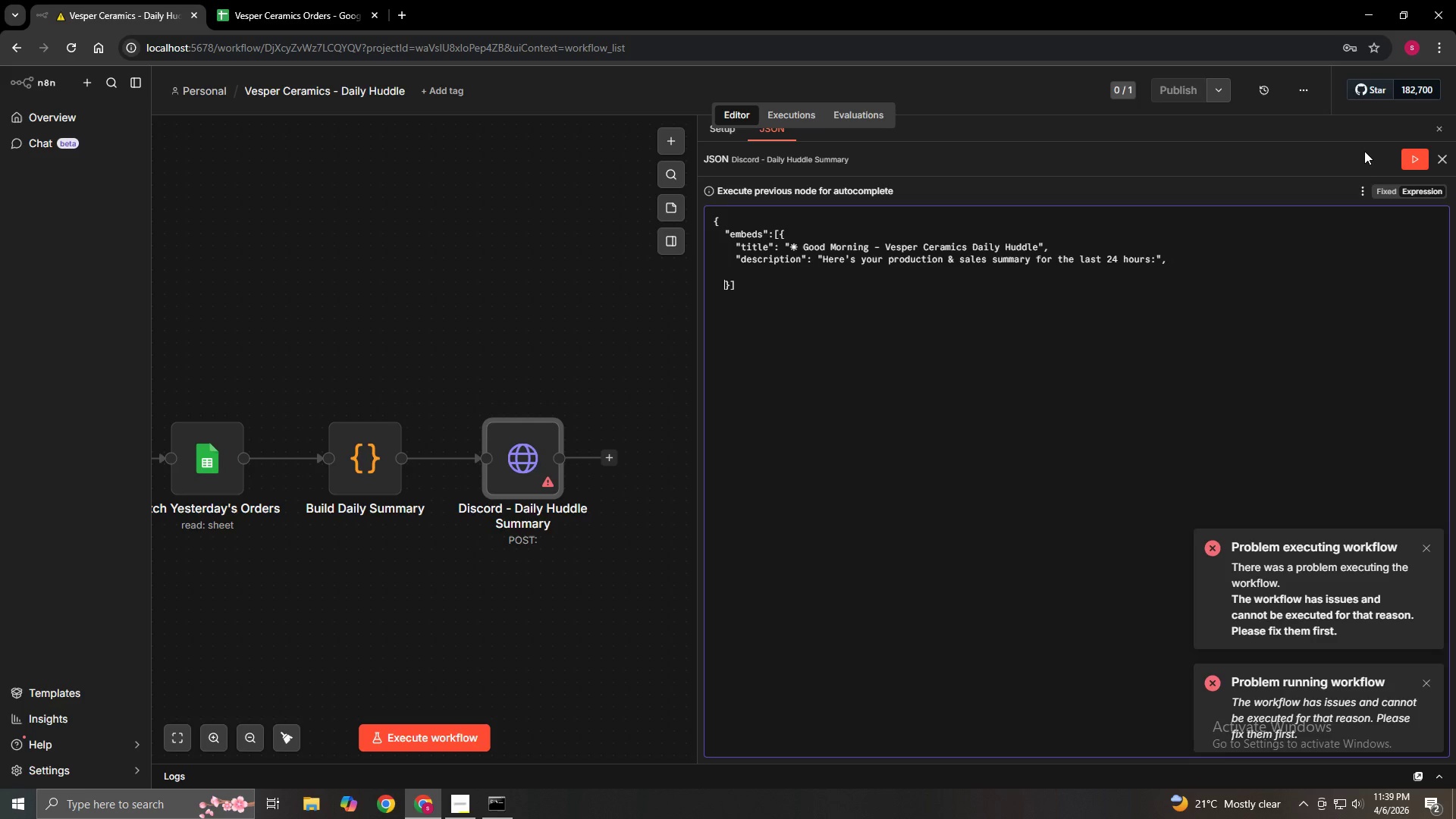 
key(ArrowRight)
 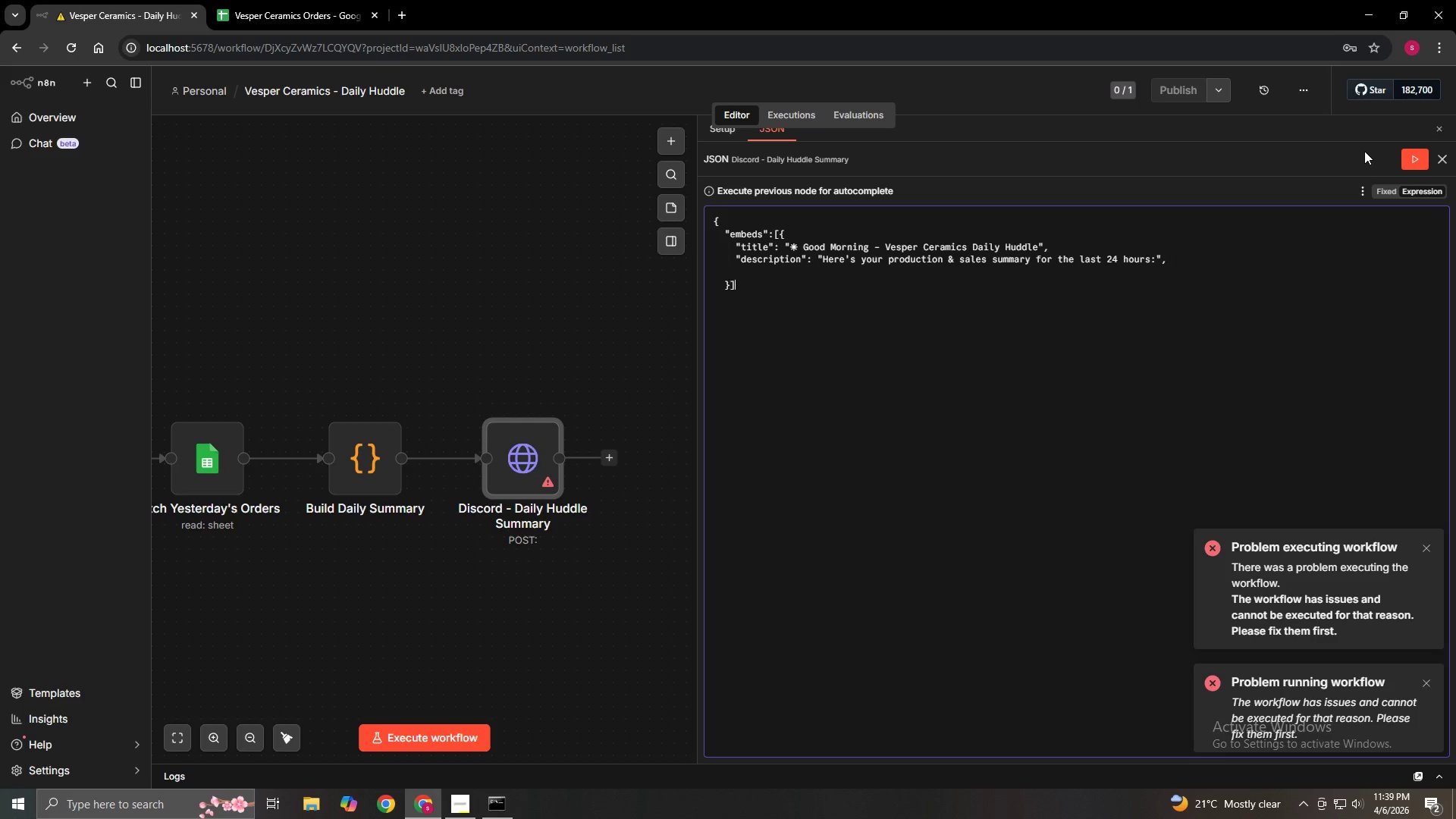 
key(ArrowRight)
 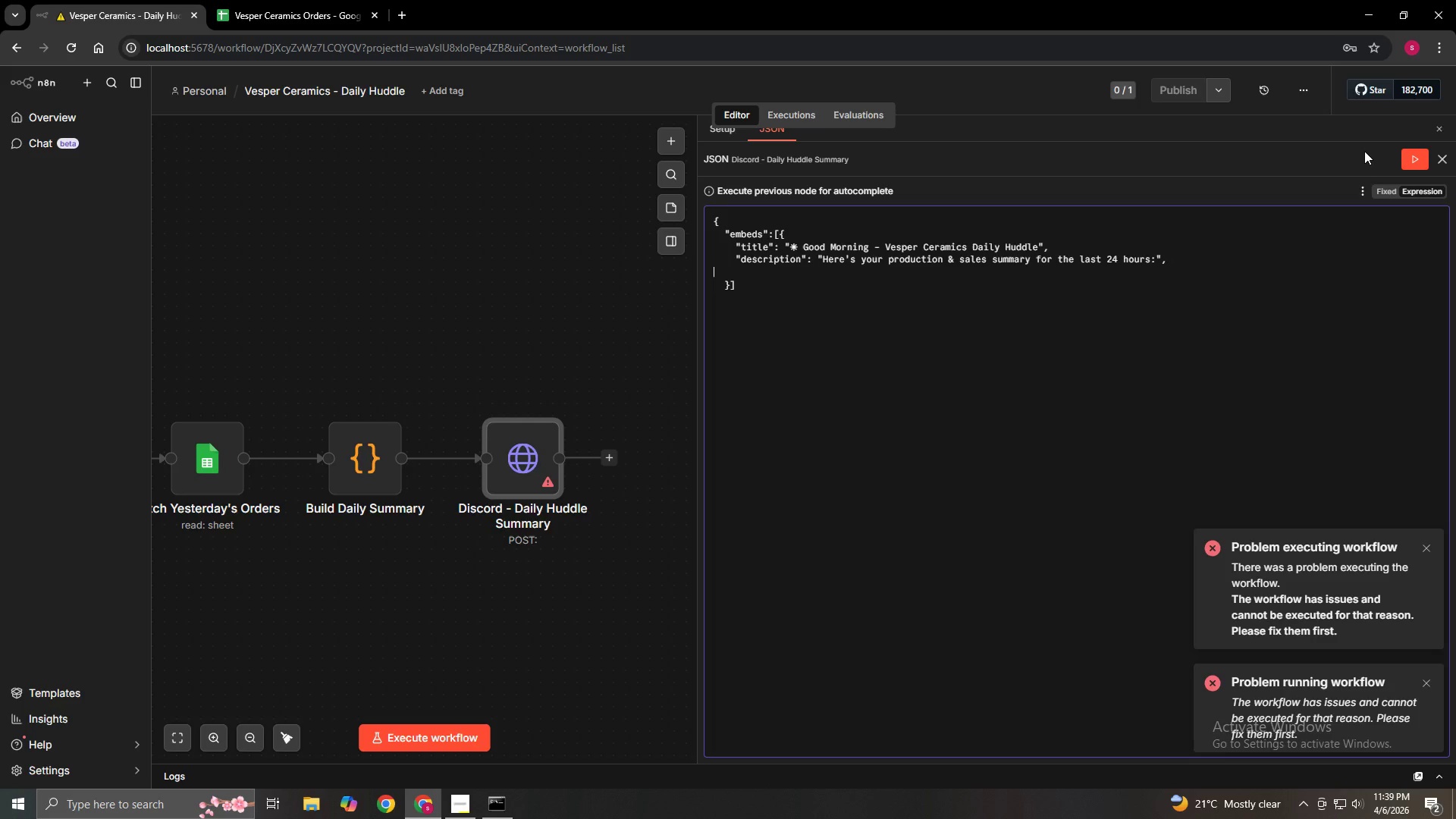 
key(ArrowUp)
 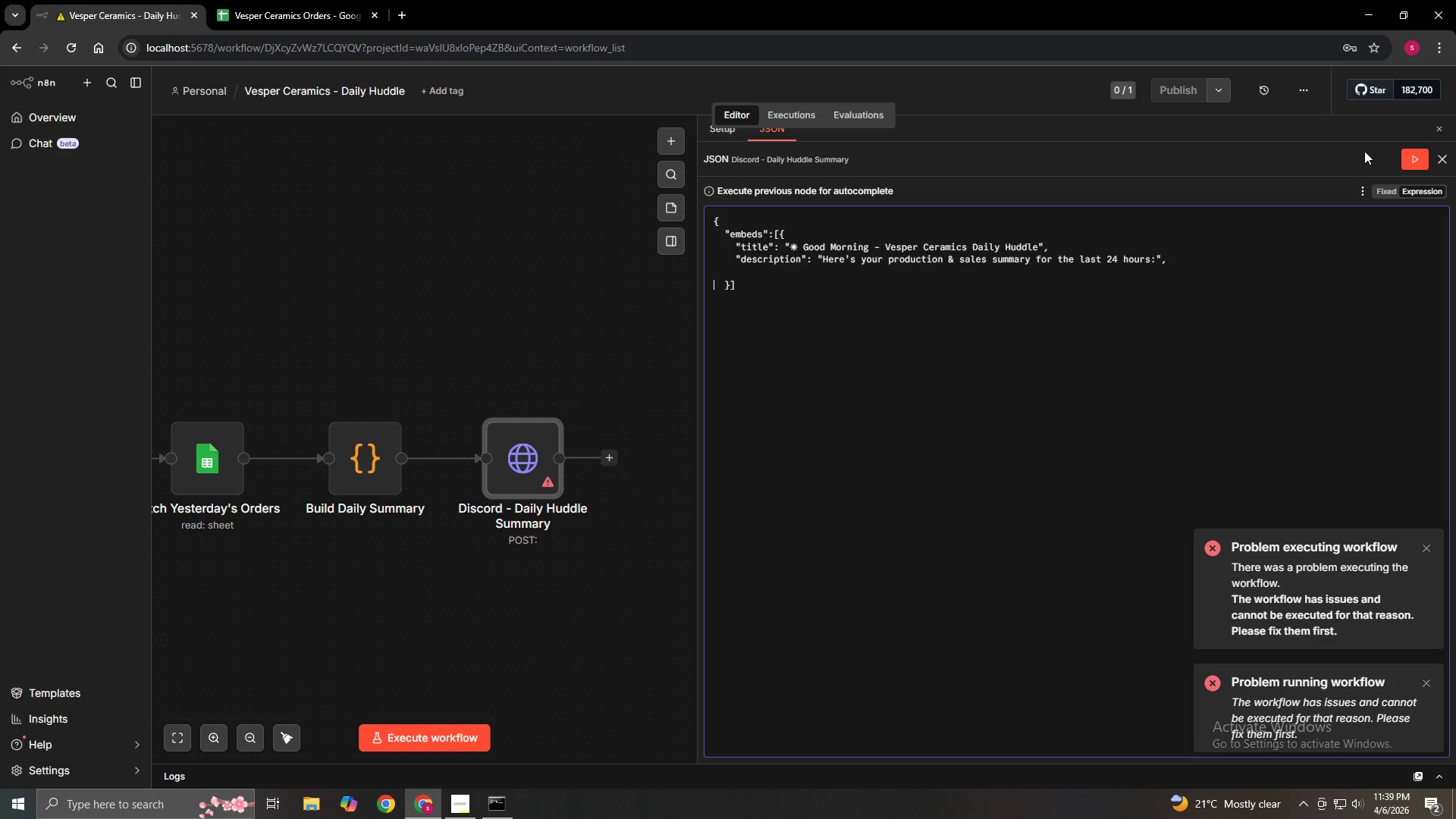 
key(ArrowRight)
 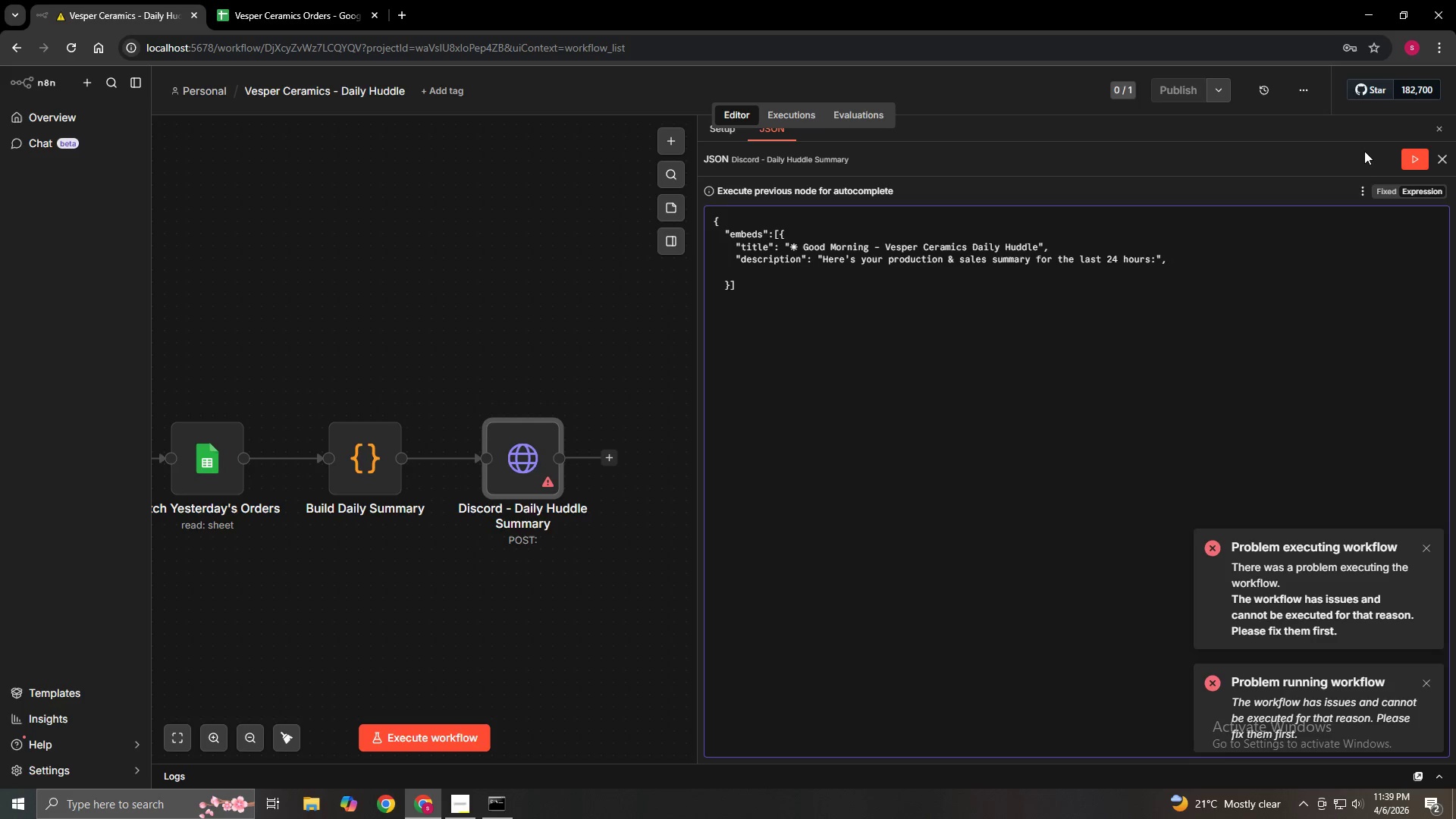 
key(ArrowUp)
 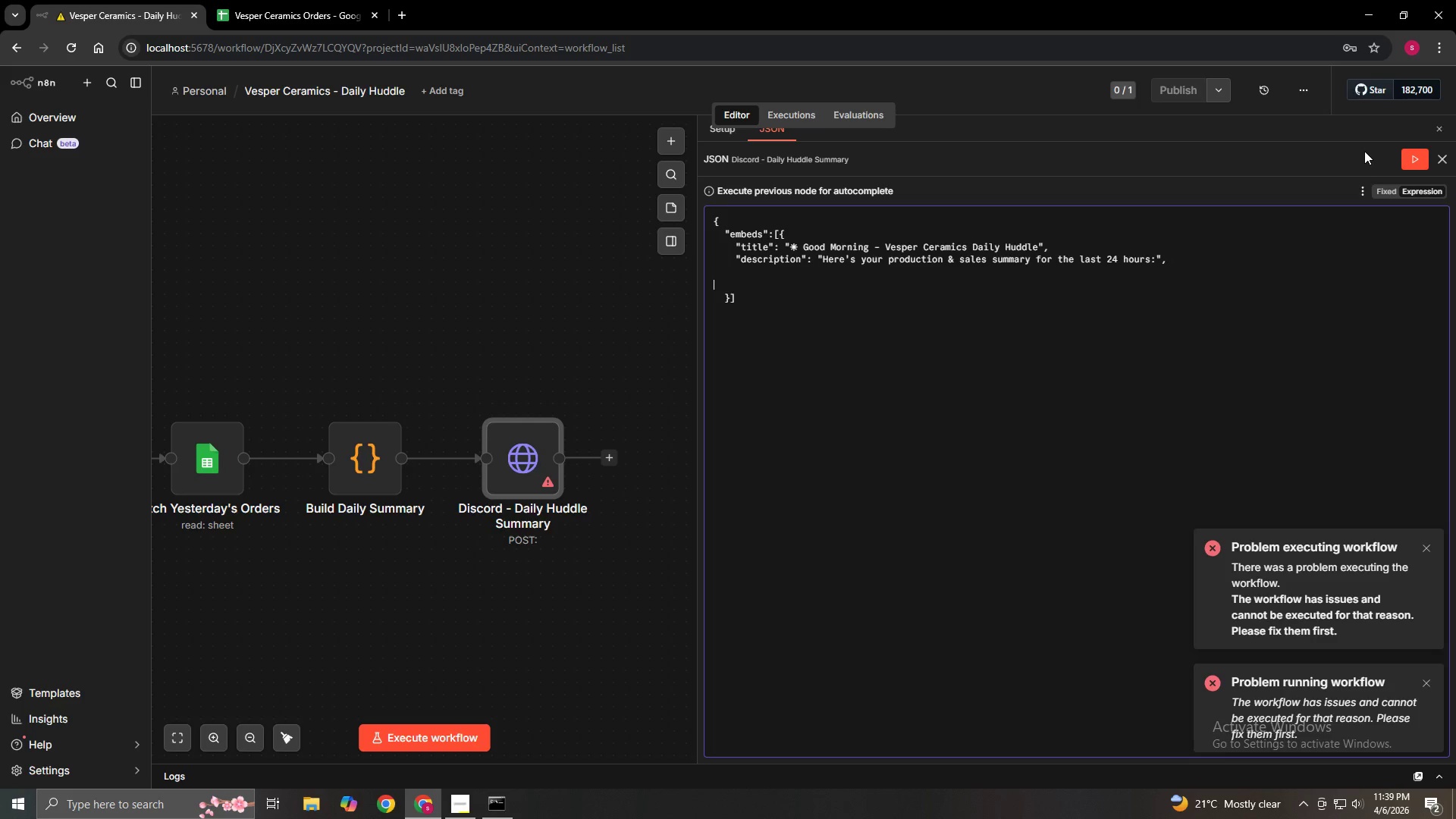 
key(Enter)
 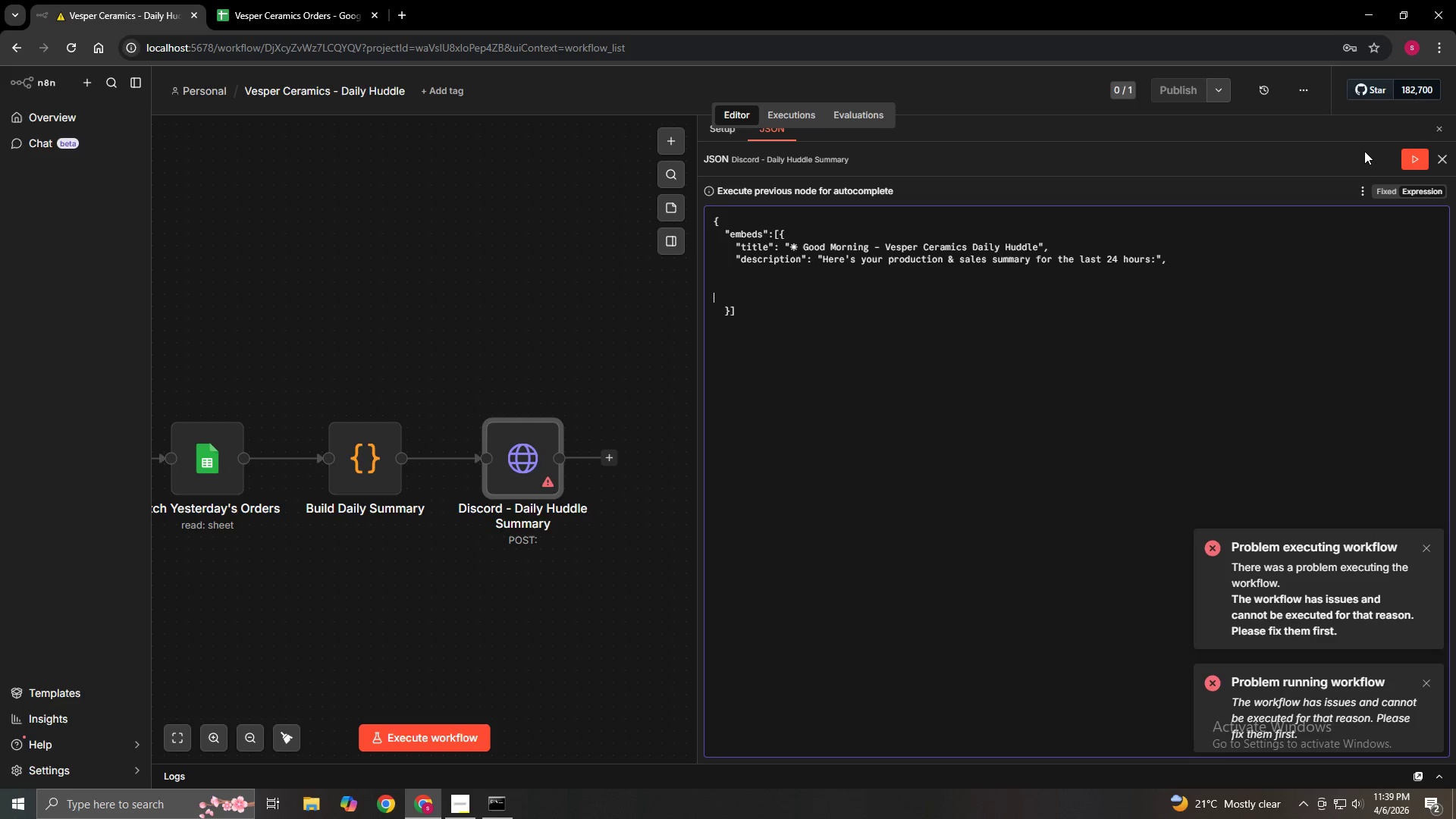 
key(Enter)
 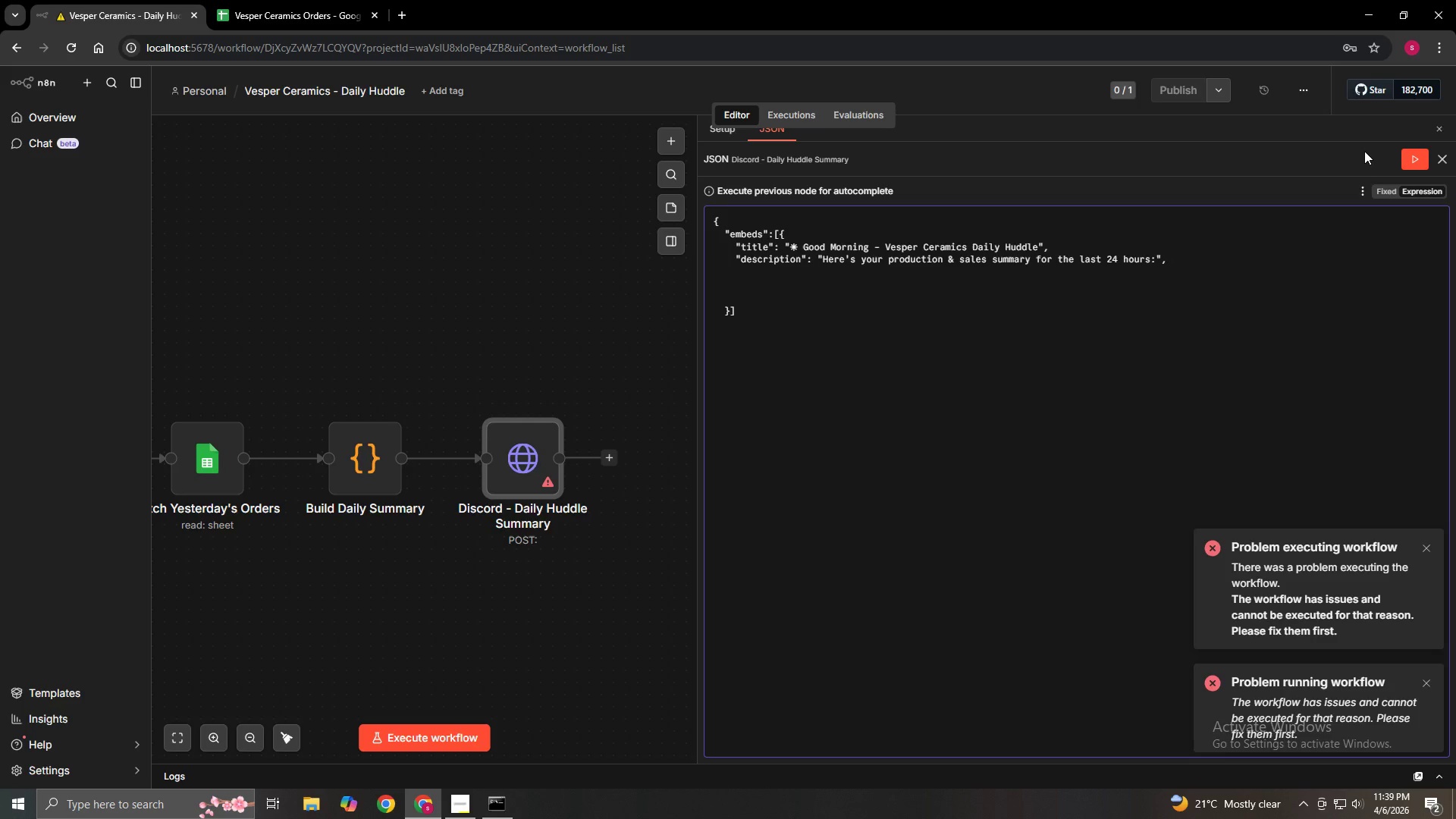 
key(Backspace)
 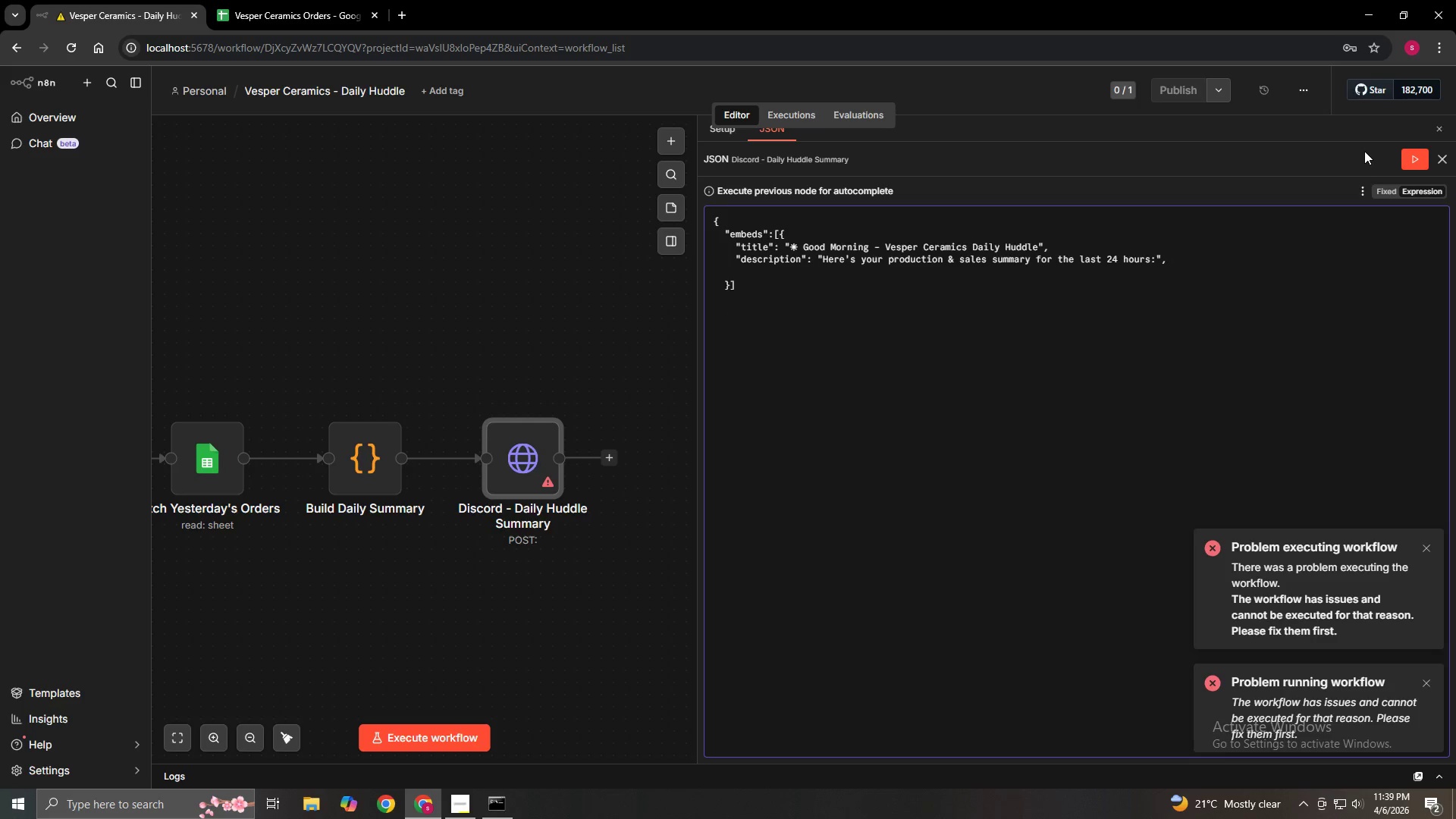 
key(Backspace)
 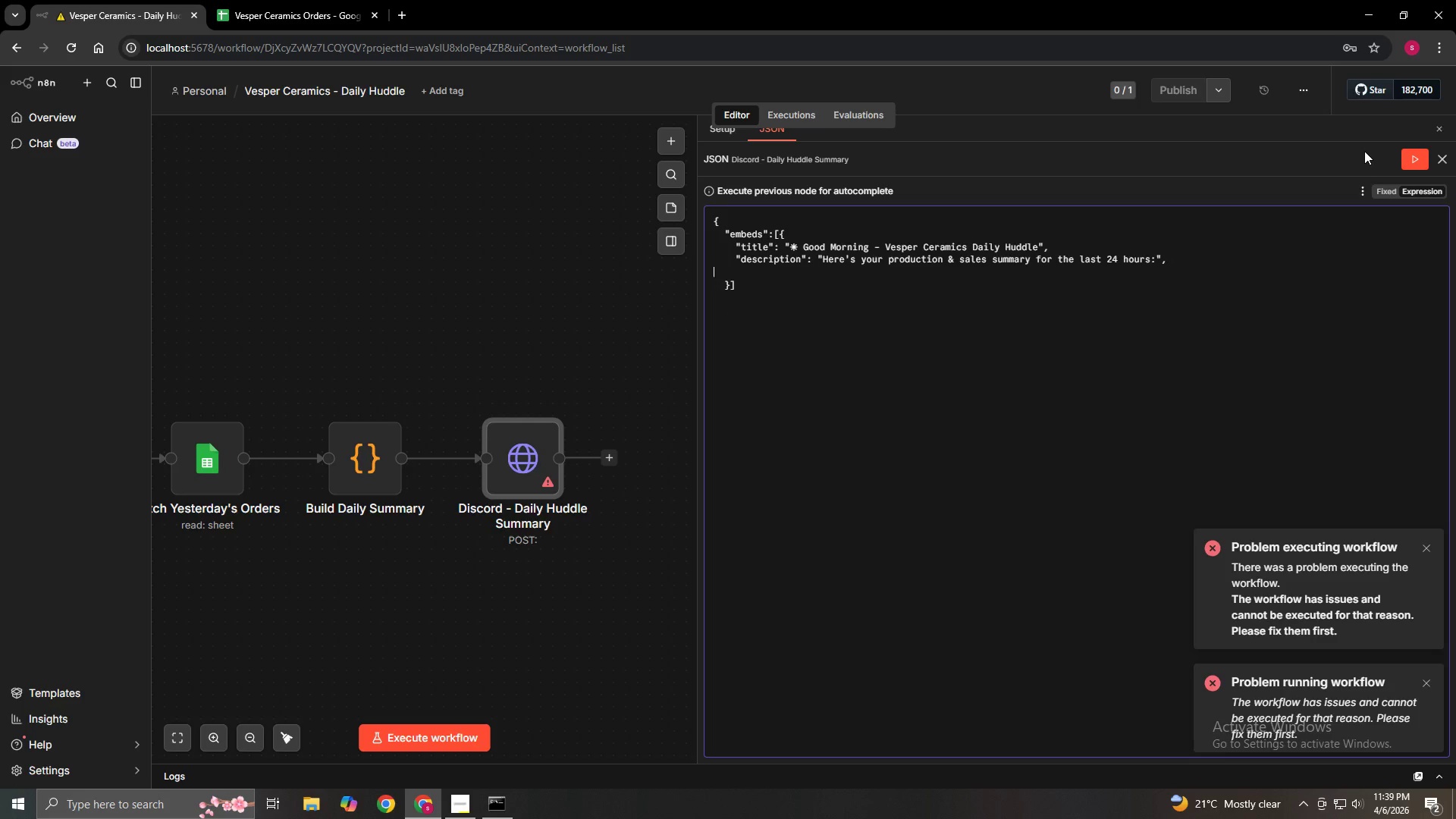 
key(Space)
 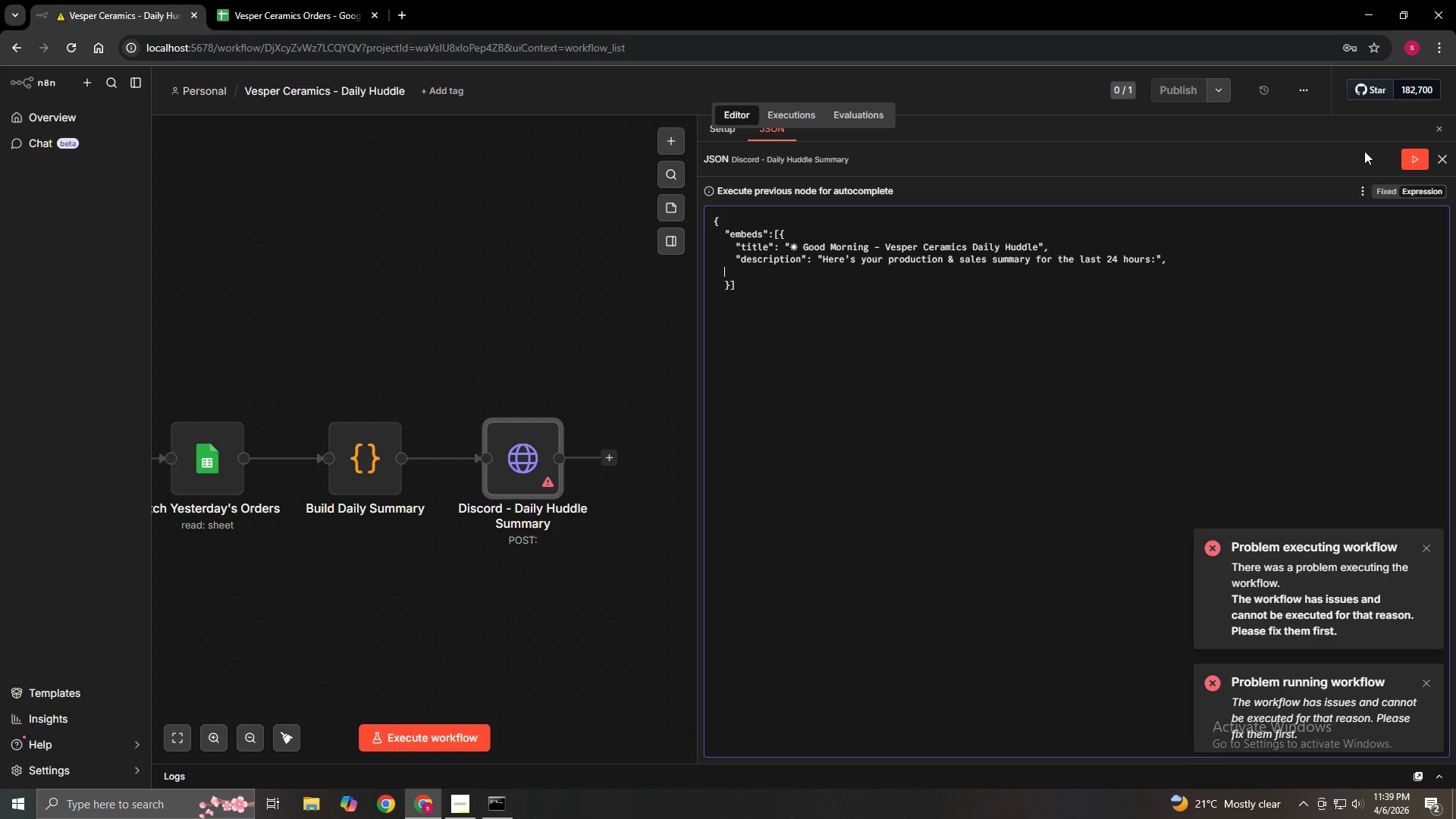 
key(Space)
 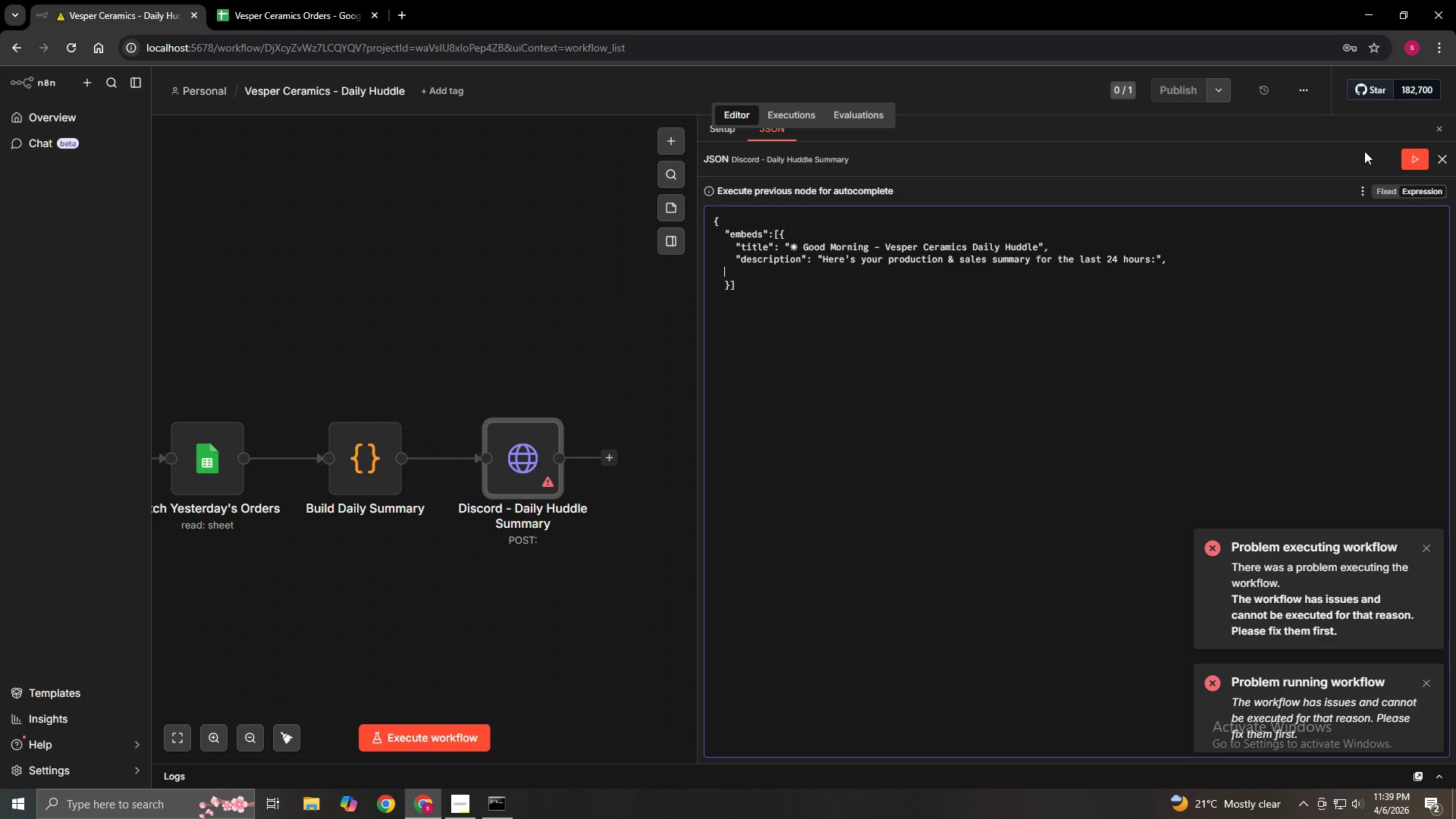 
key(Space)
 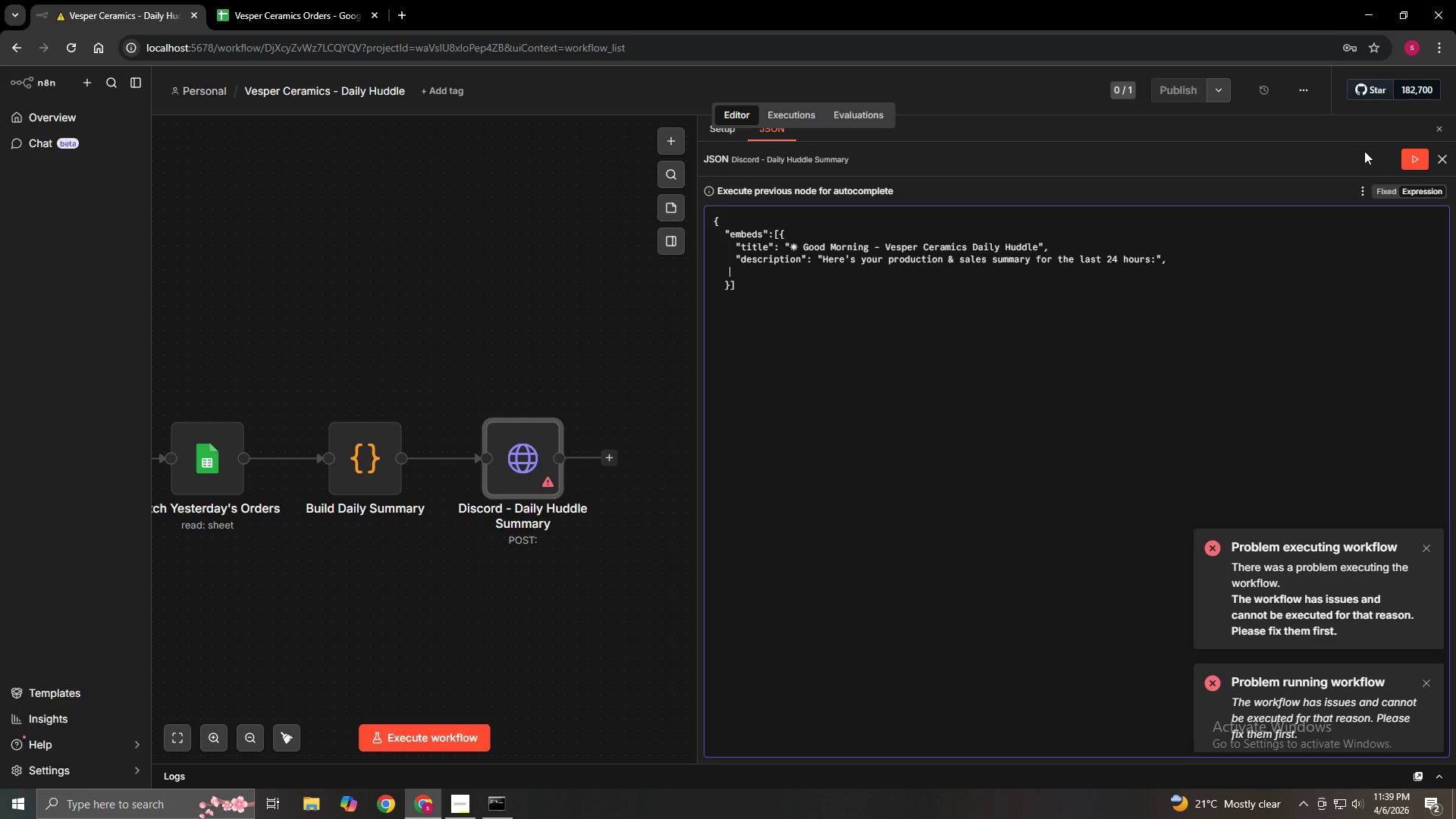 
key(Space)
 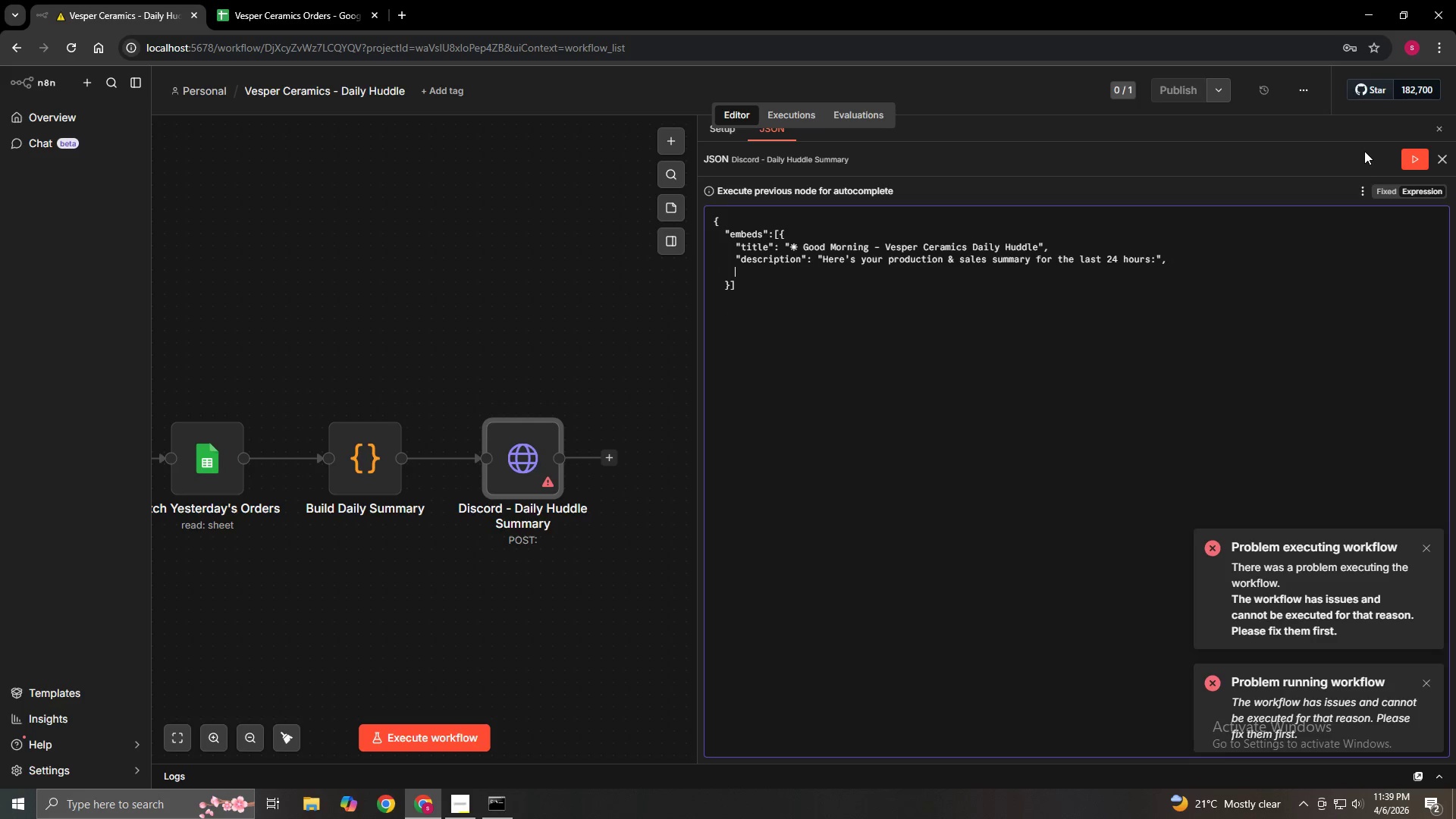 
key(ArrowUp)
 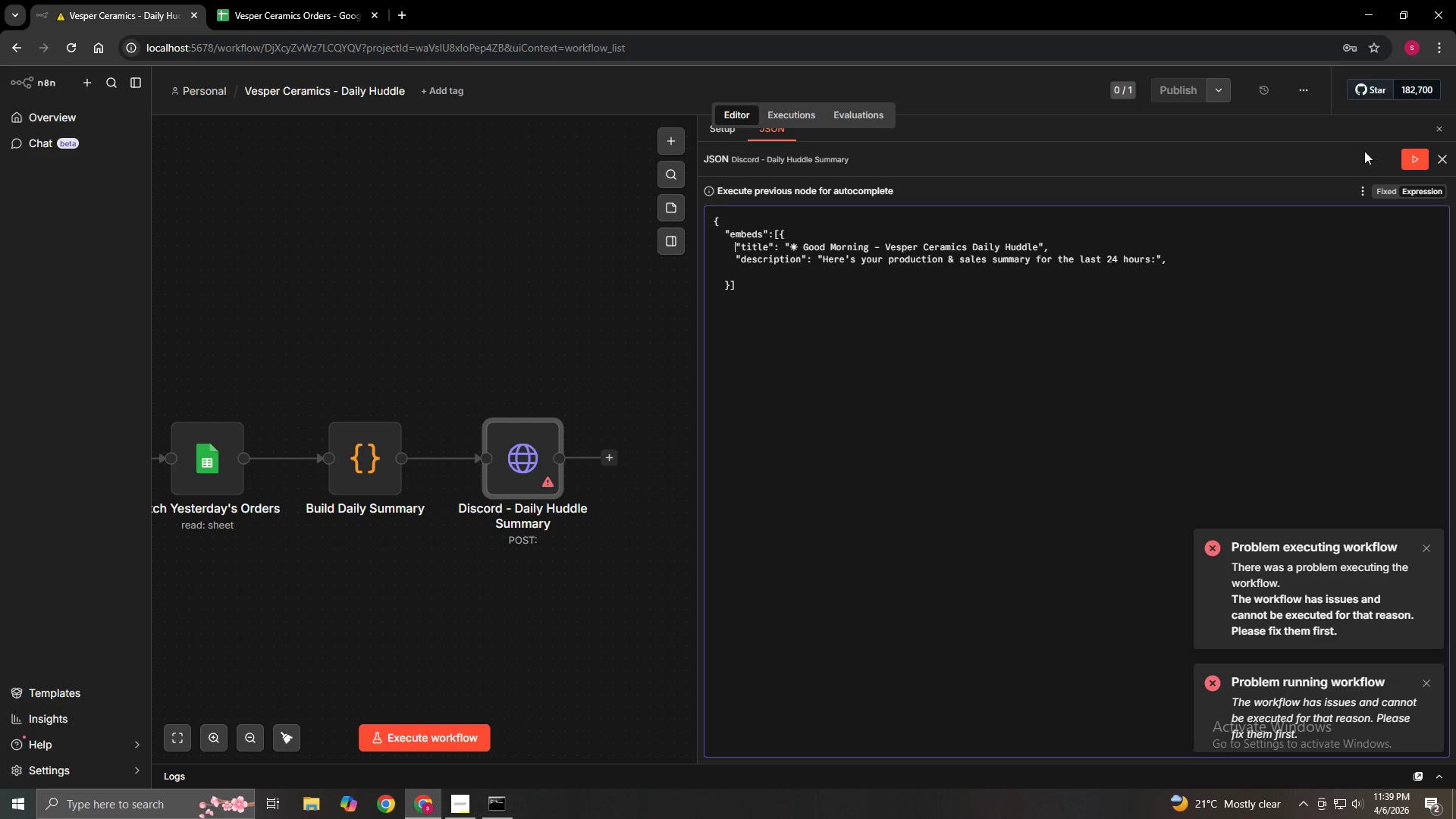 
key(ArrowUp)
 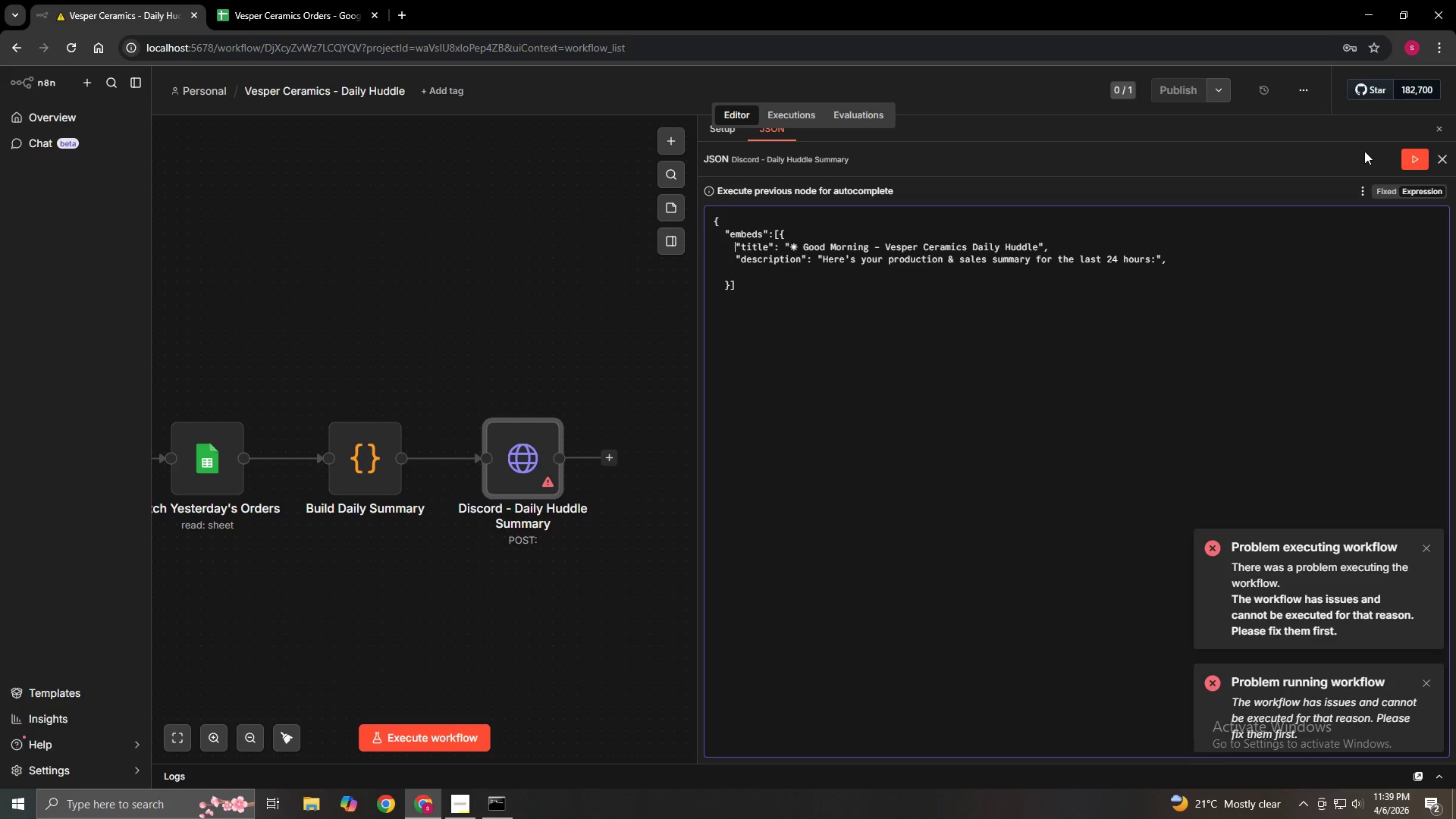 
key(Backspace)
 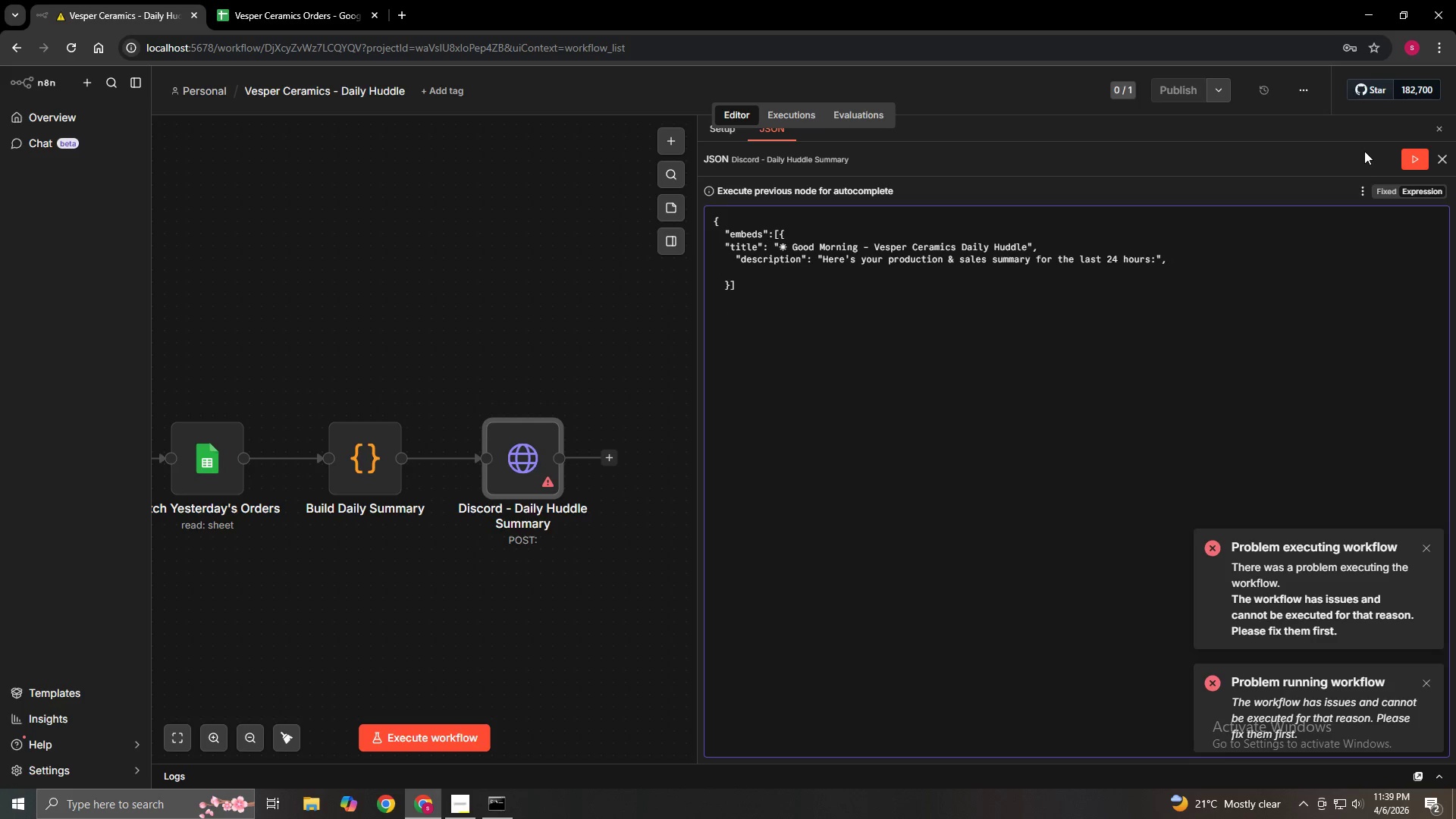 
key(ArrowDown)
 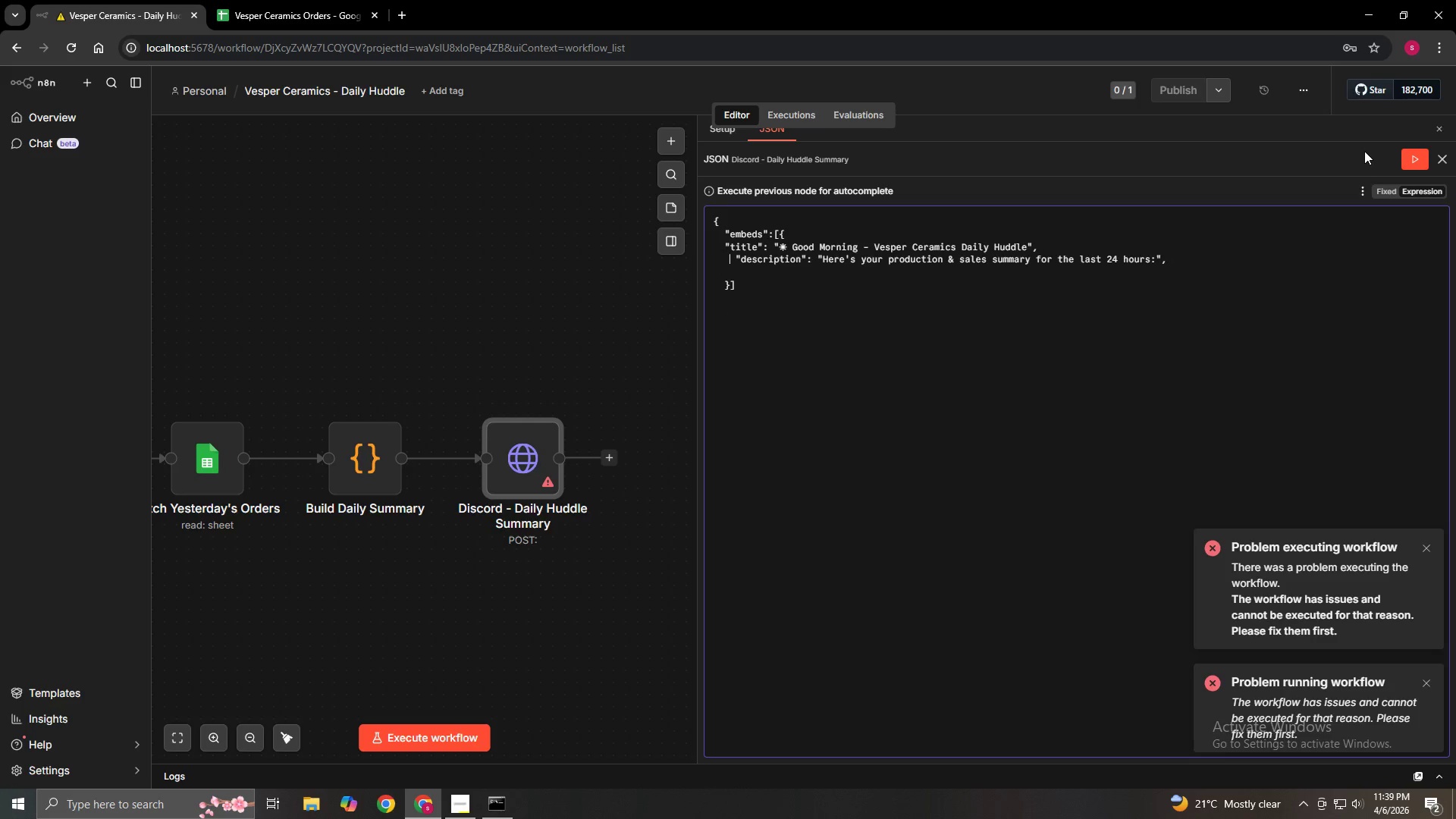 
key(ArrowRight)
 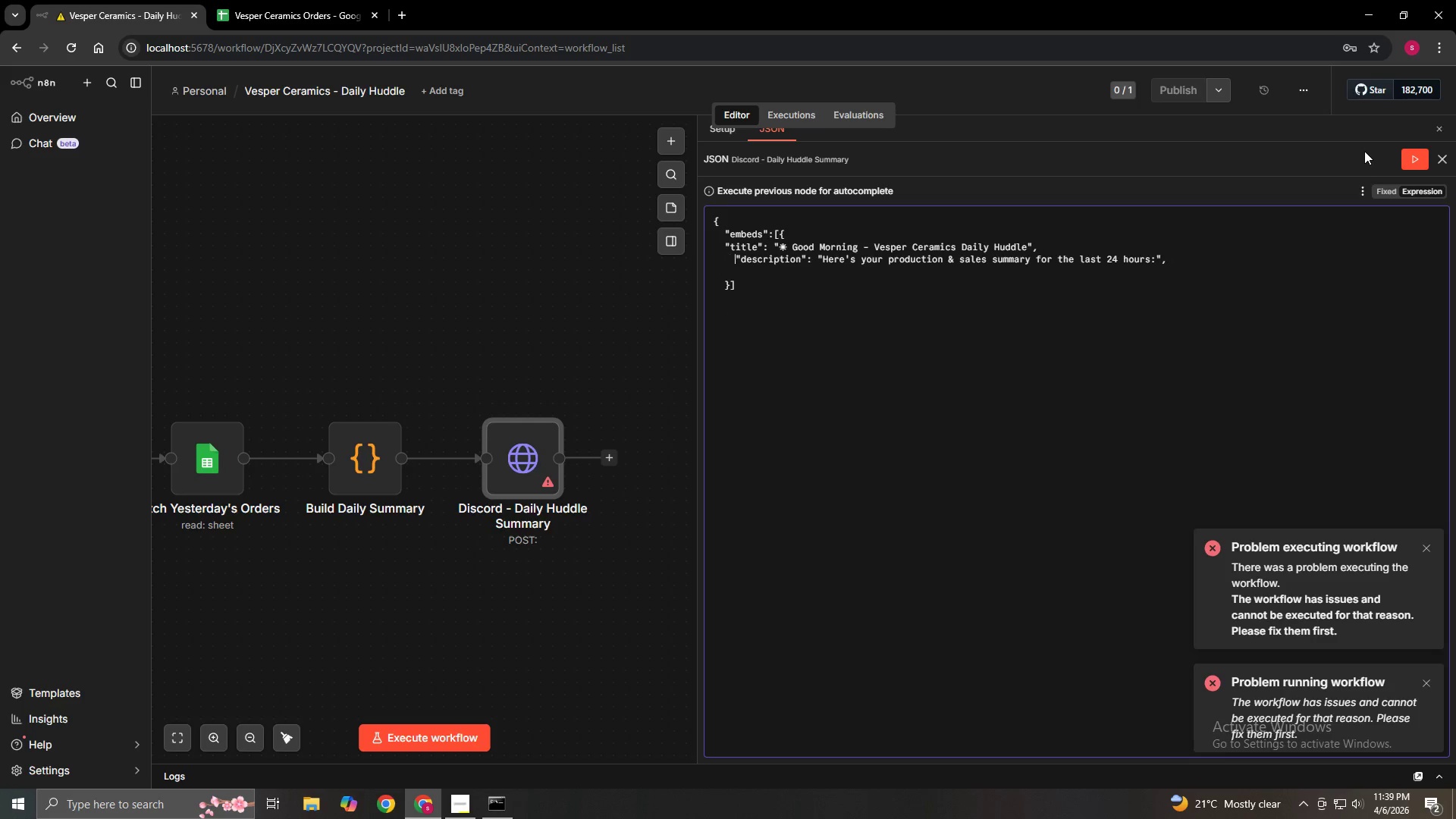 
key(ArrowRight)
 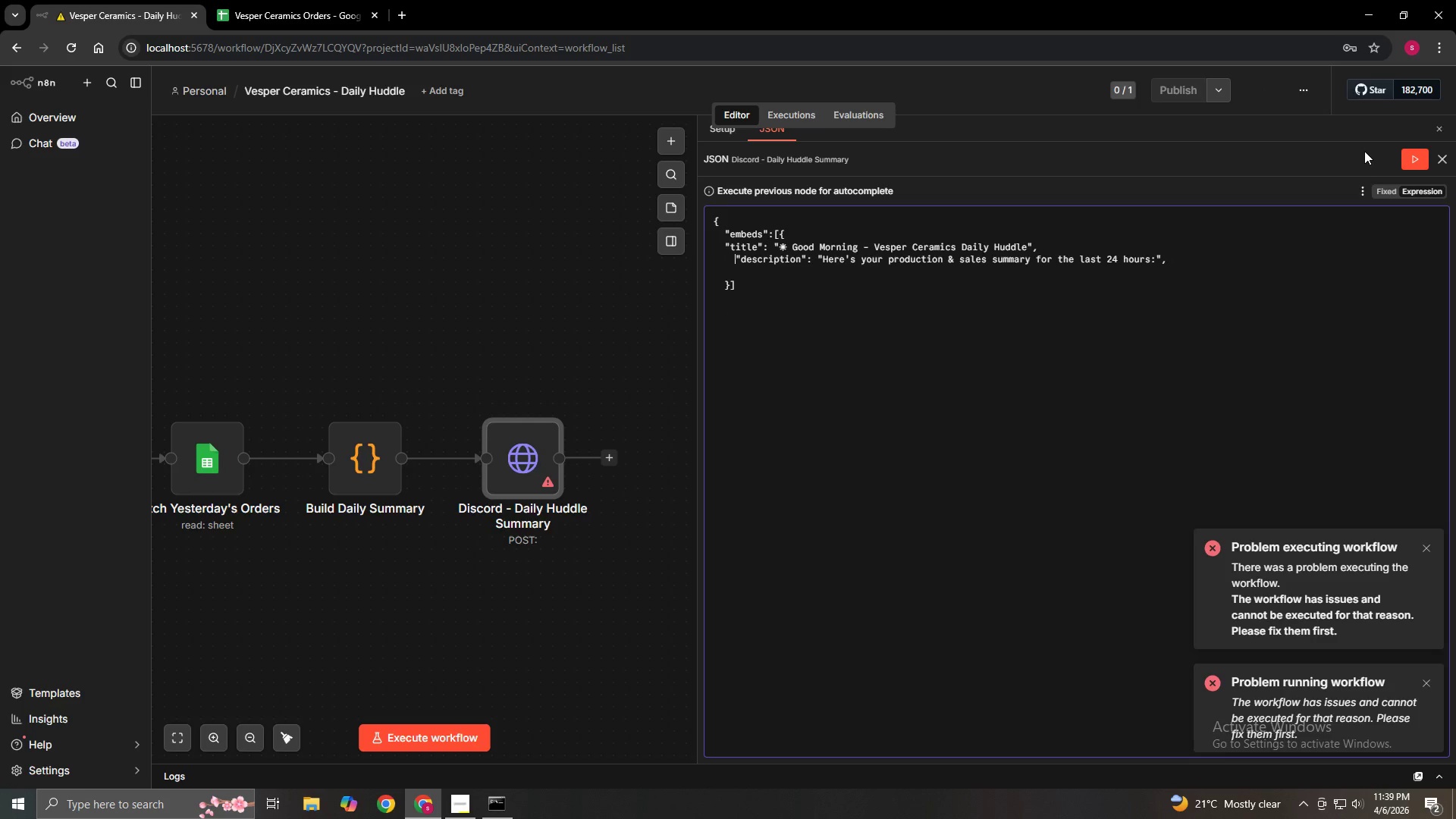 
key(Backspace)
 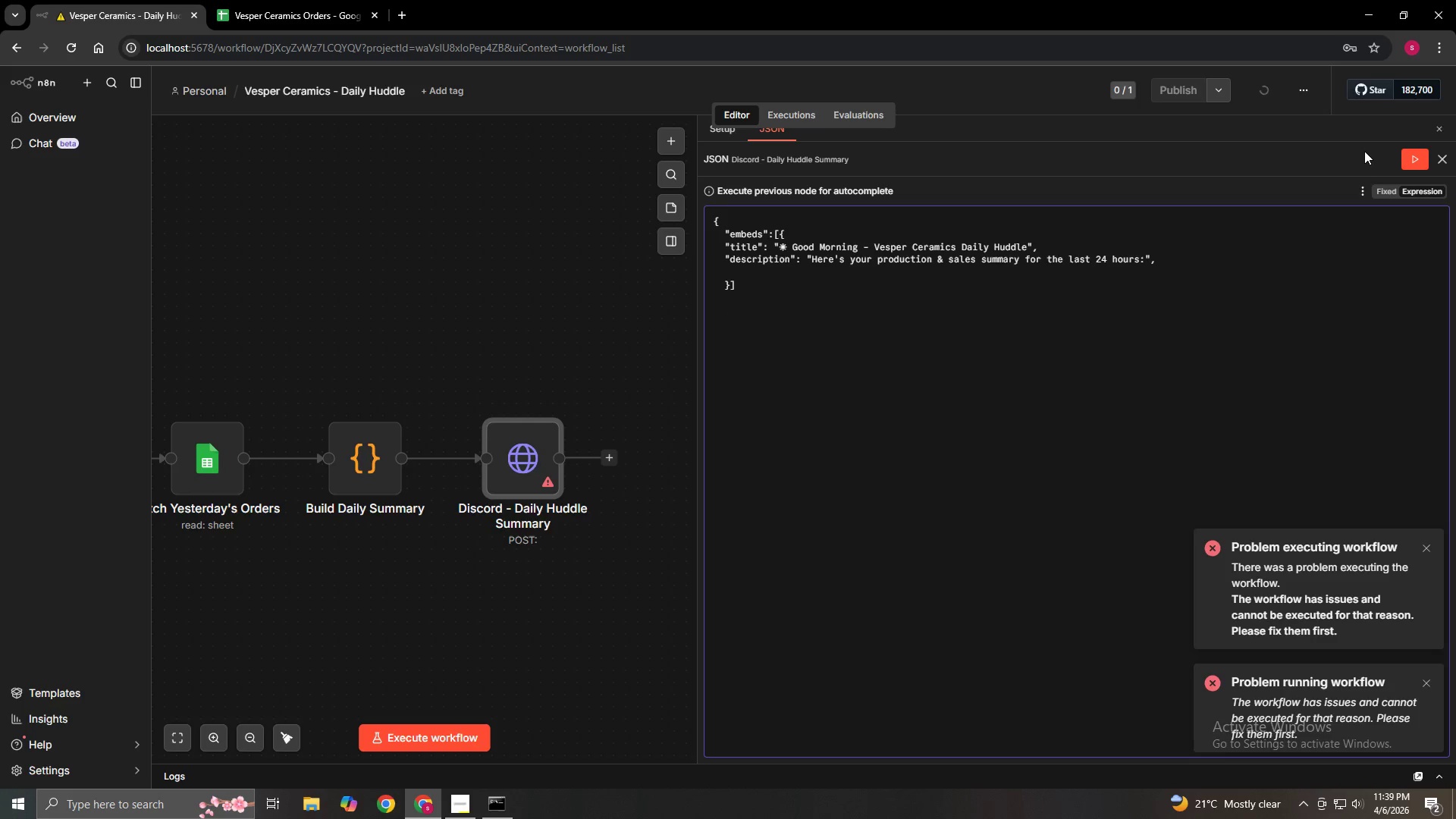 
key(ArrowDown)
 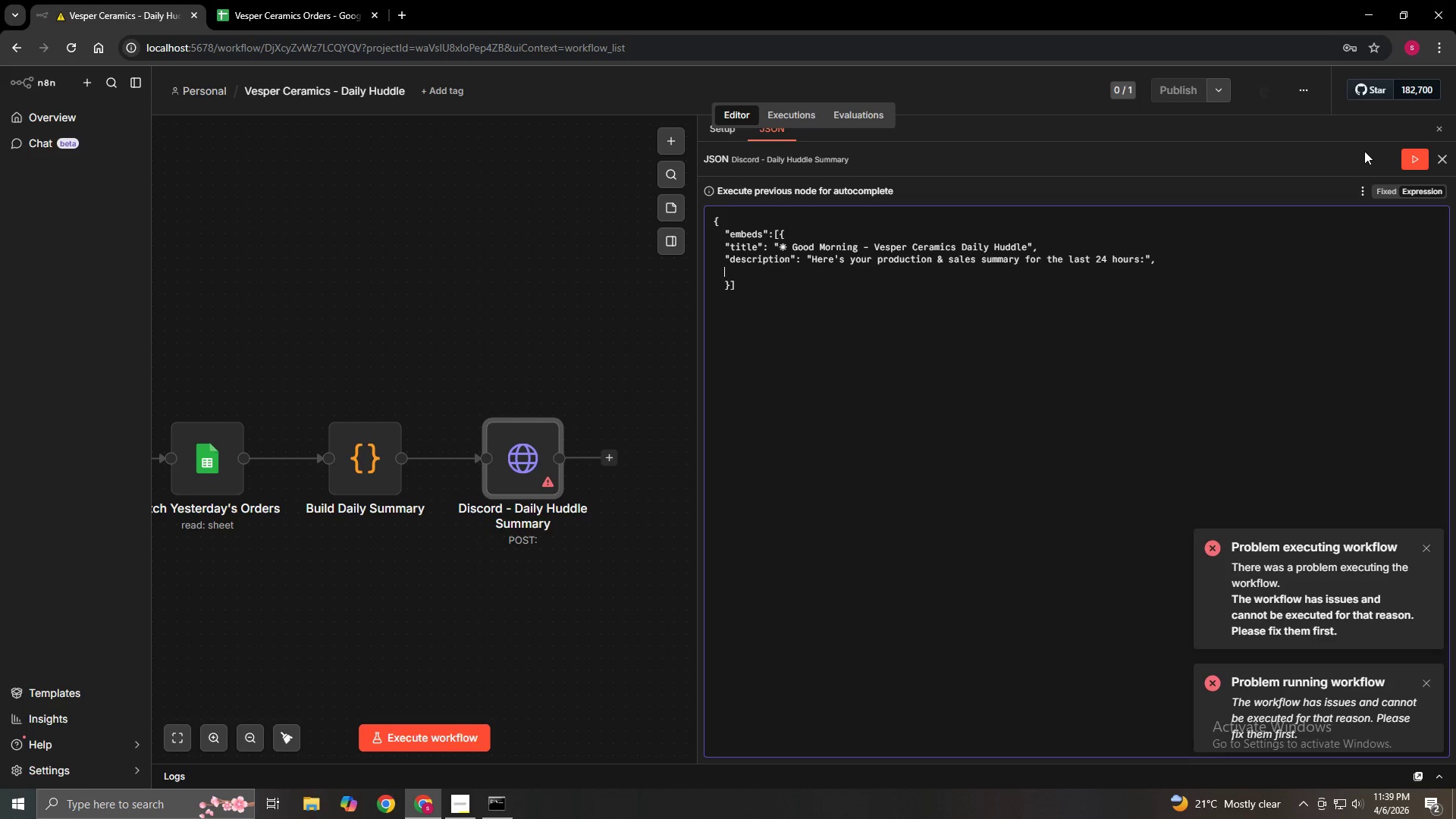 
key(ArrowLeft)
 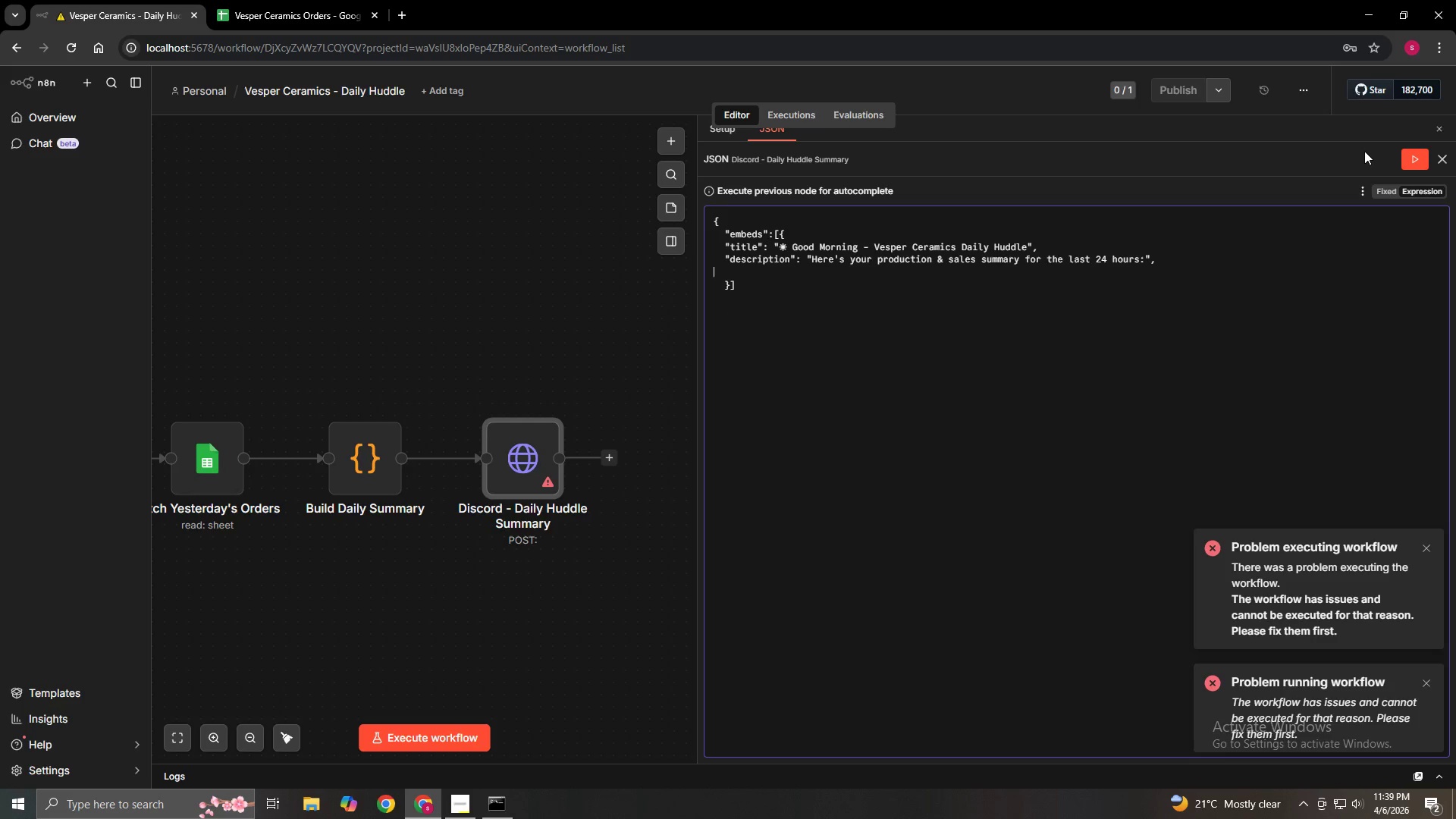 
key(ArrowLeft)
 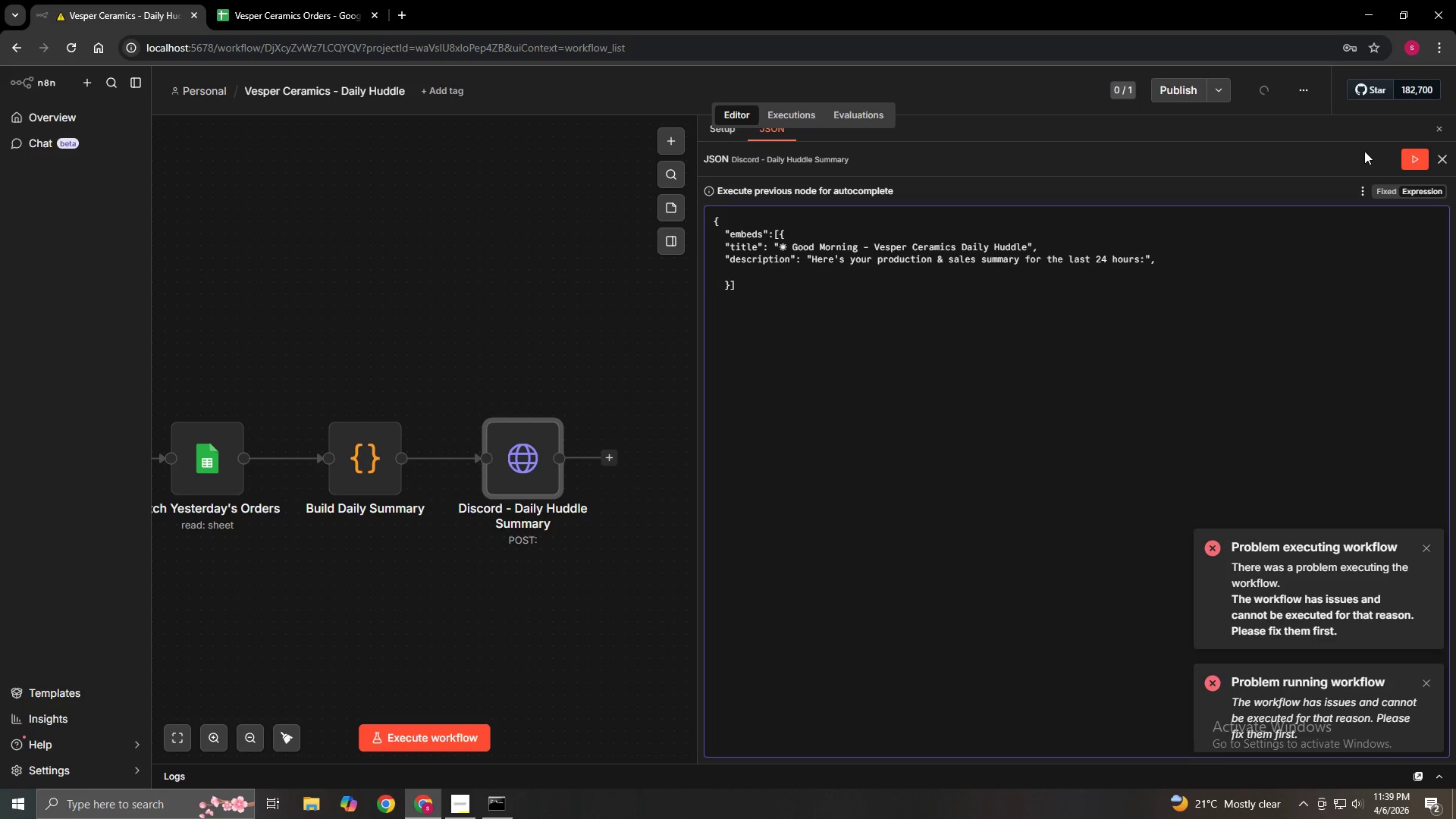 
key(ArrowRight)
 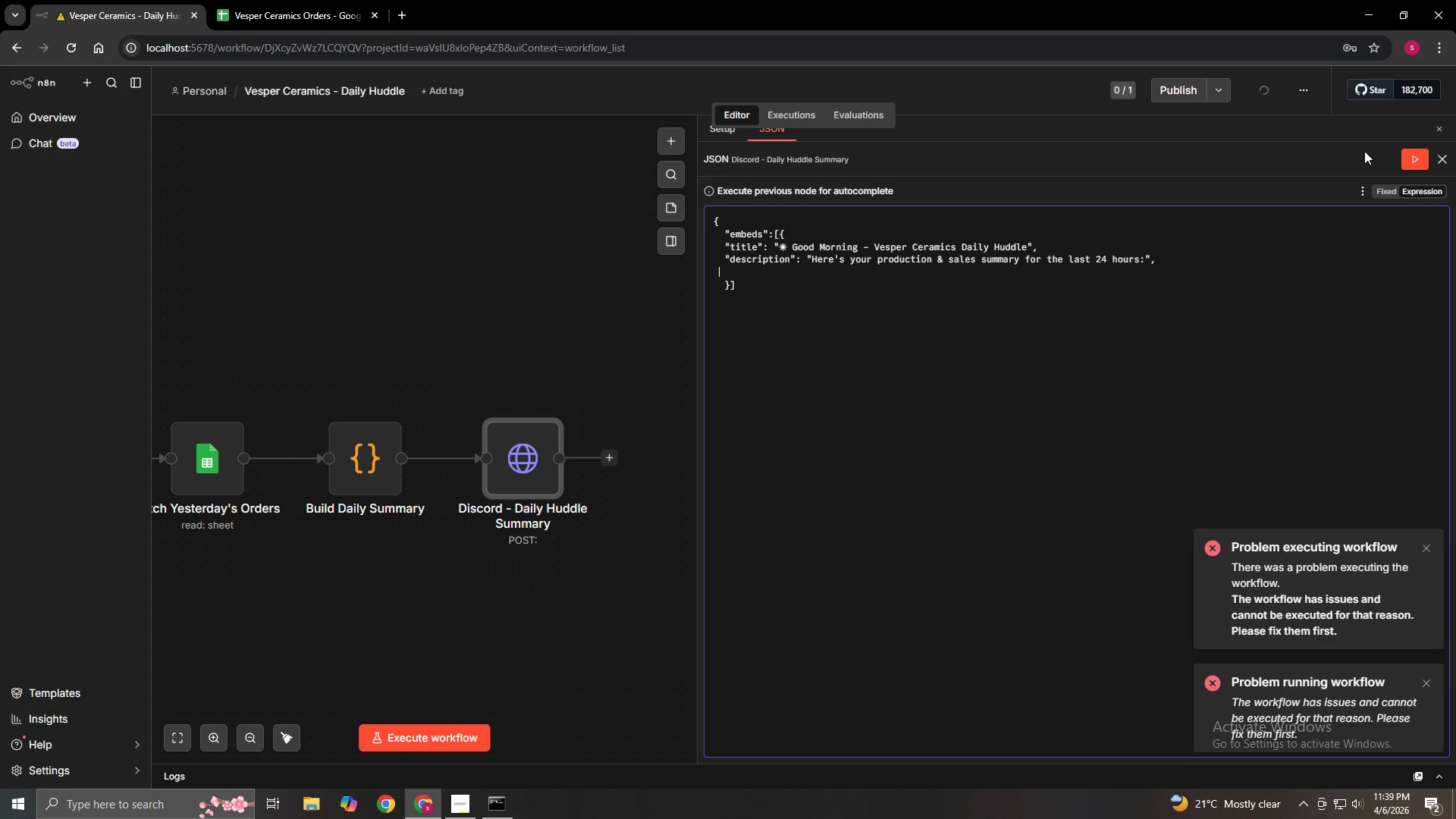 
key(ArrowRight)
 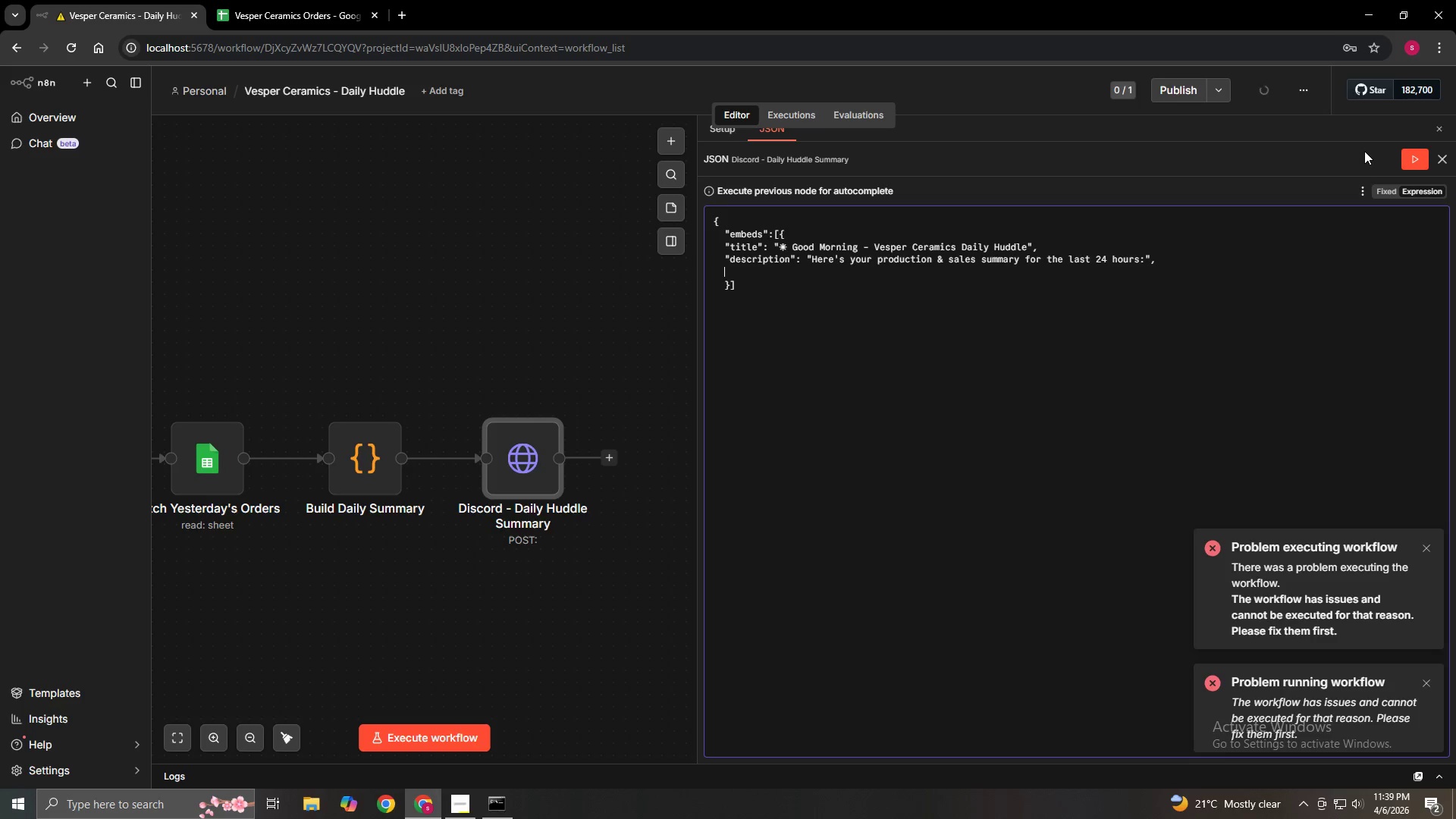 
key(ArrowRight)
 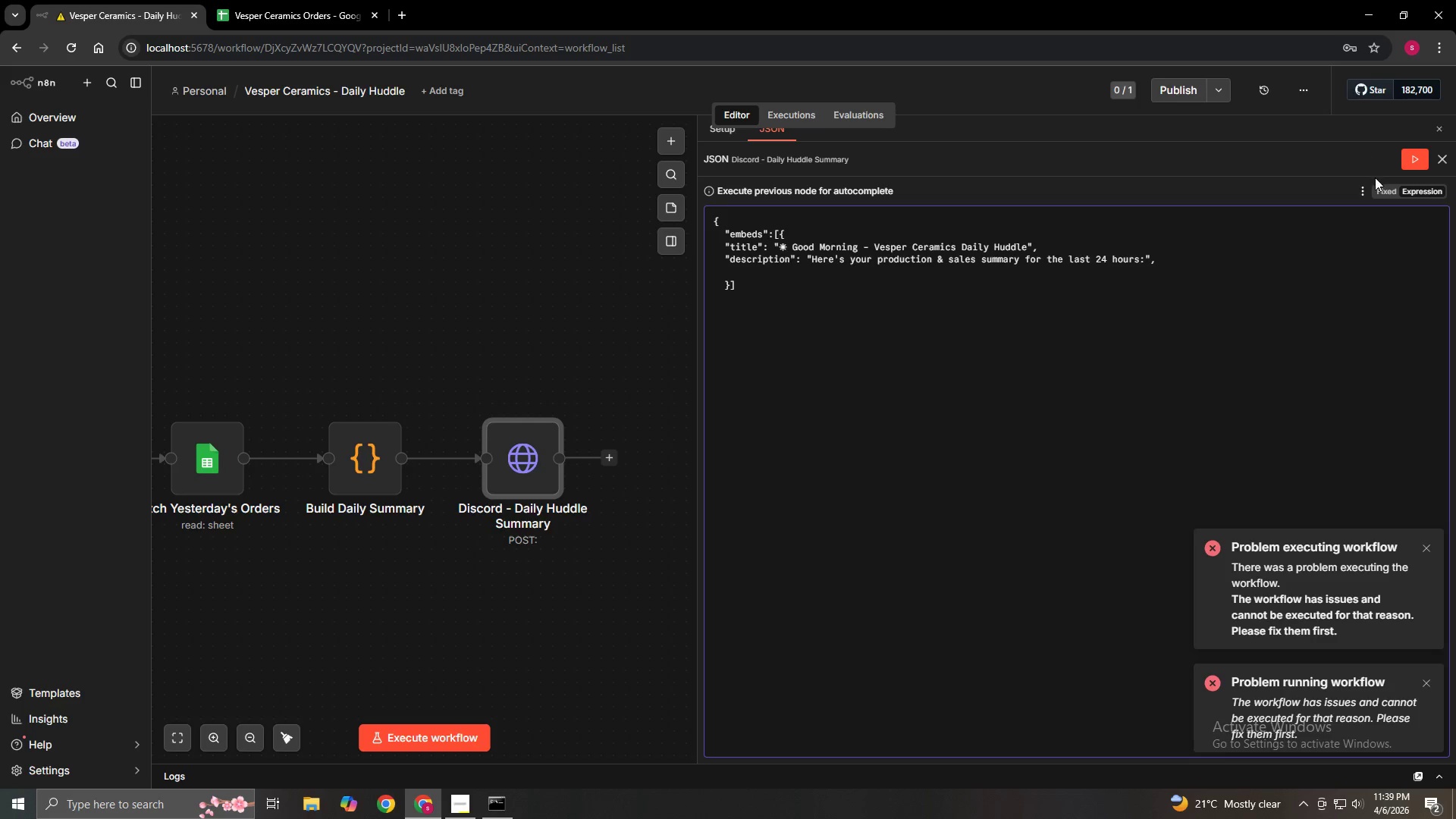 
left_click([1392, 187])
 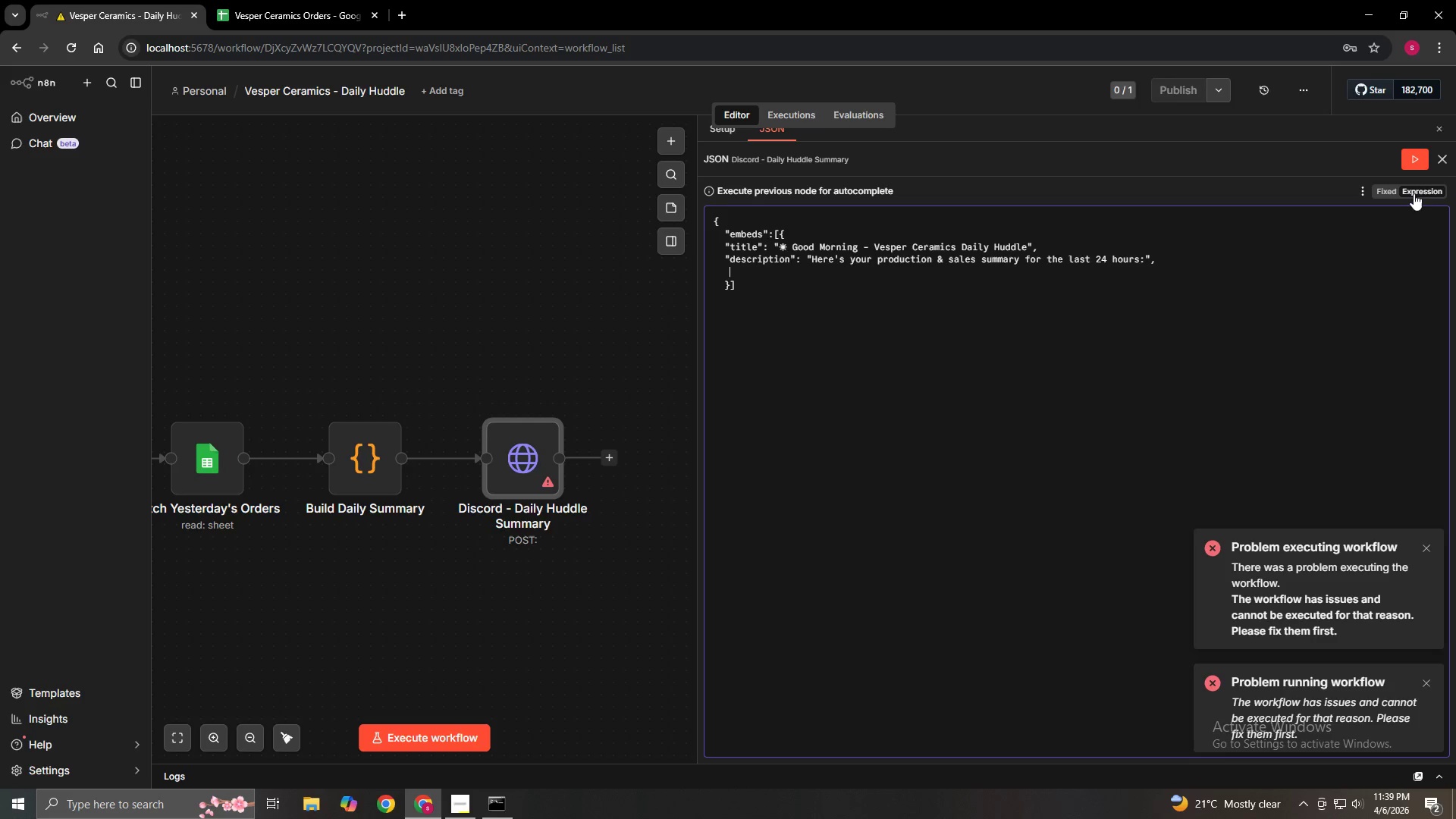 
left_click([1416, 193])
 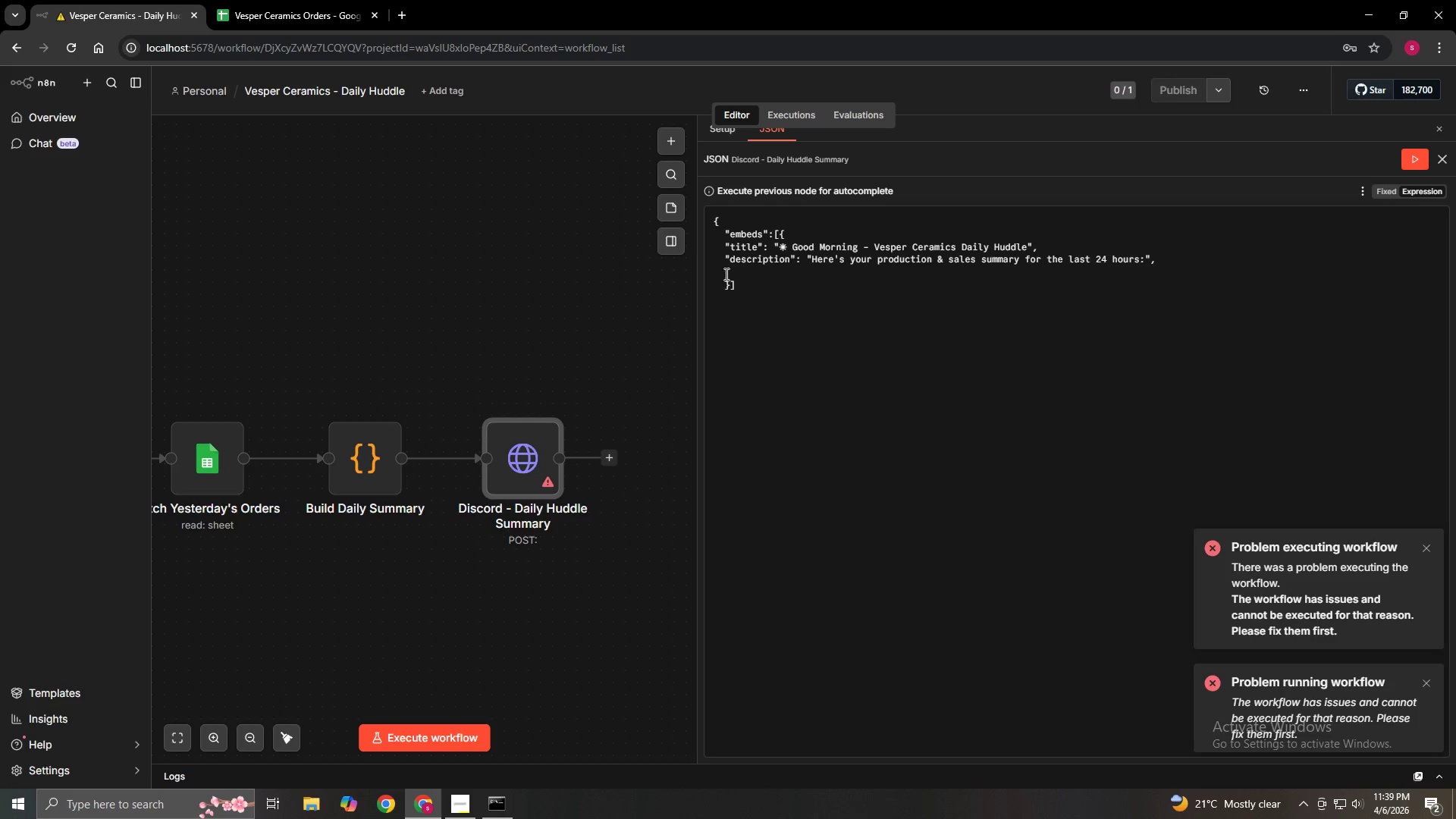 
left_click([727, 270])
 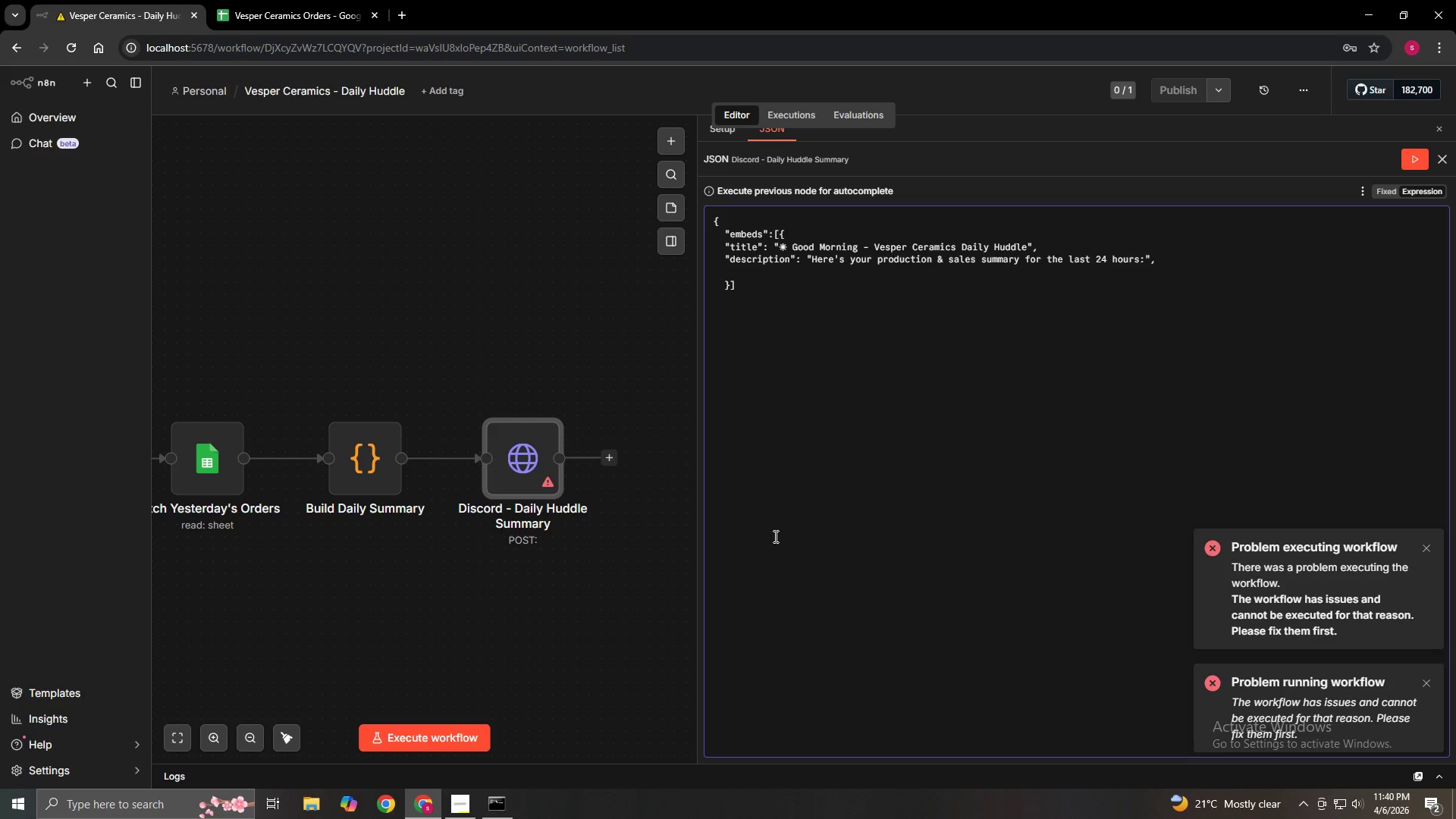 
wait(8.06)
 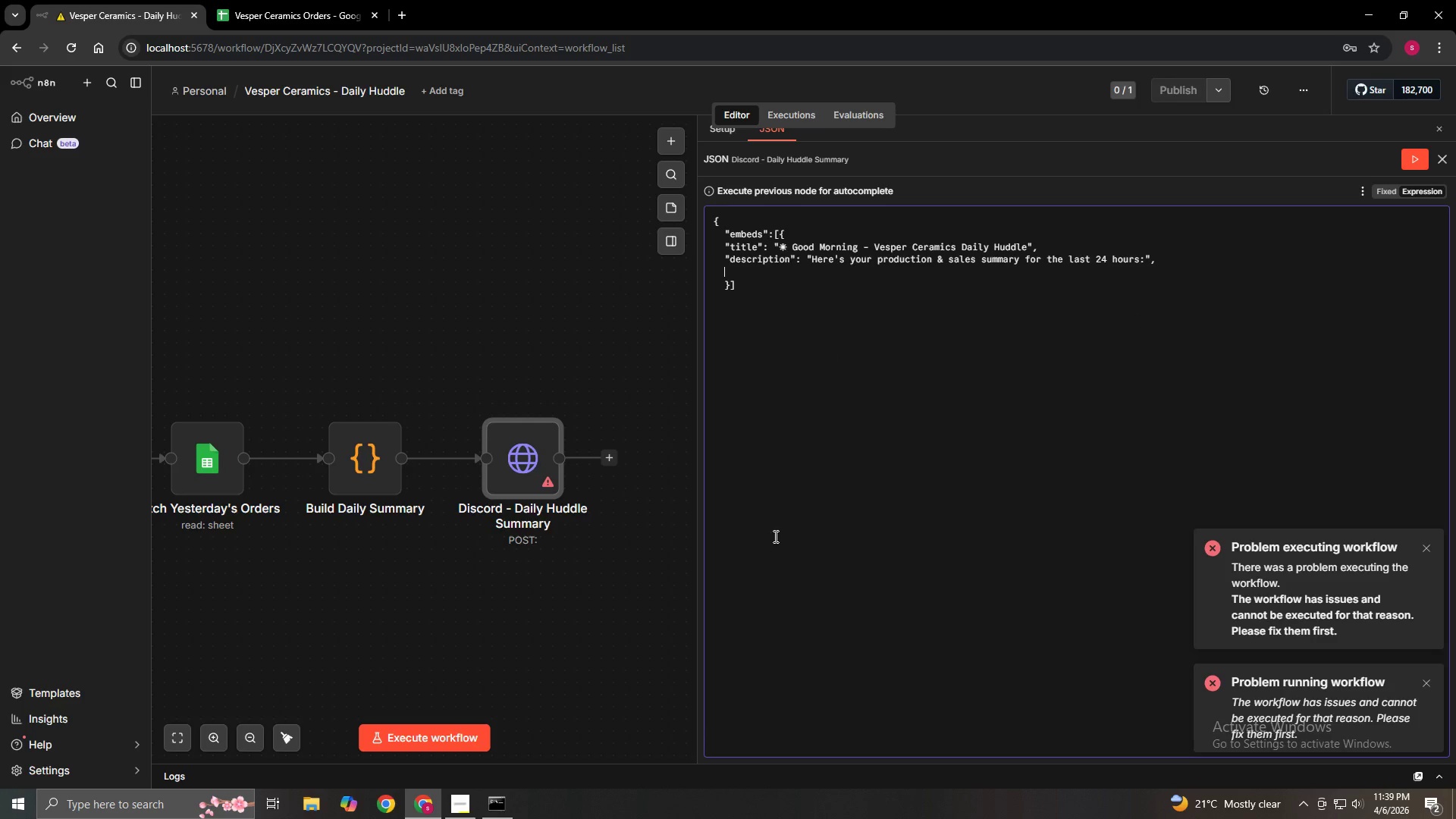 
type("color)
 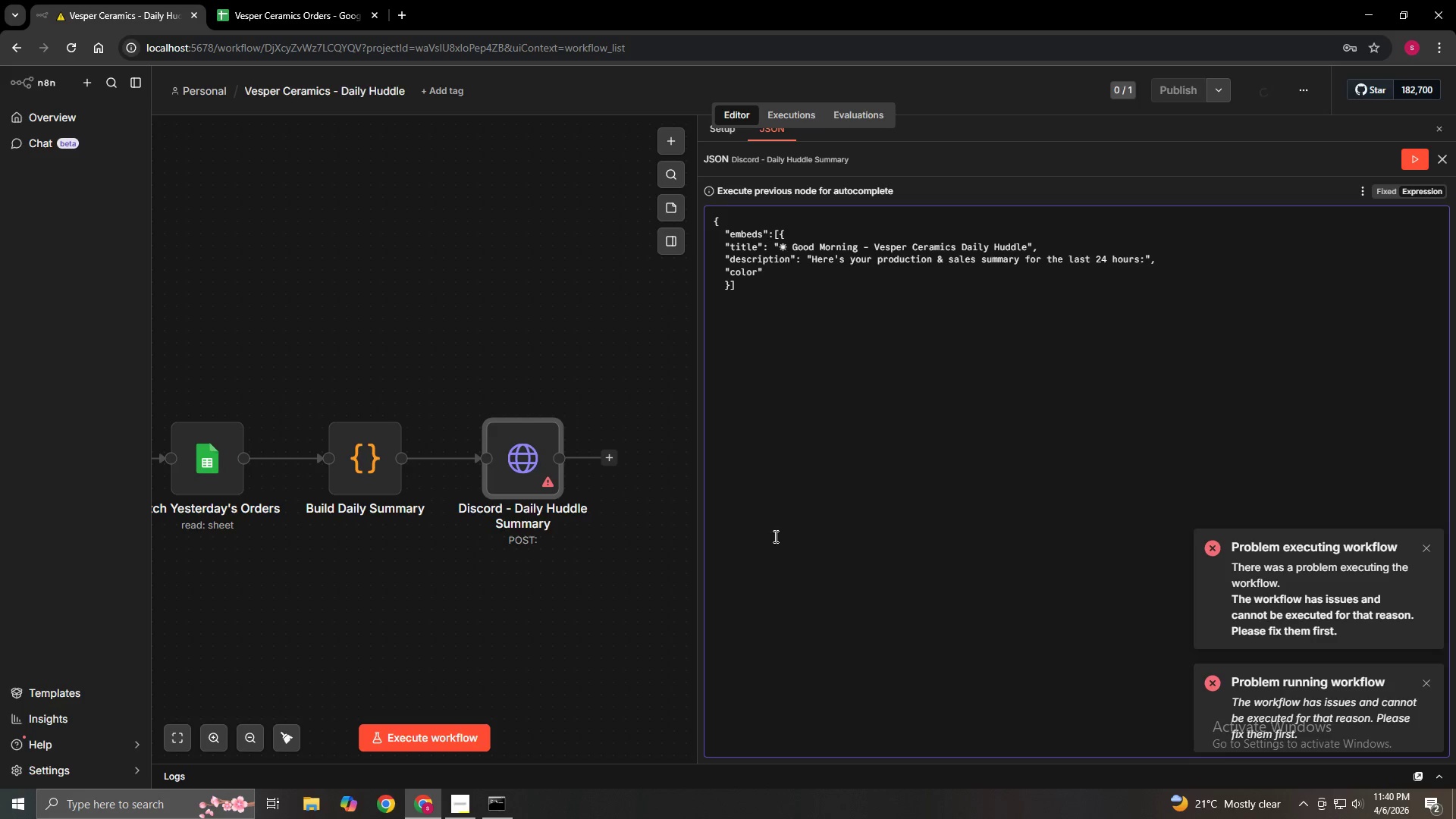 
key(ArrowRight)
 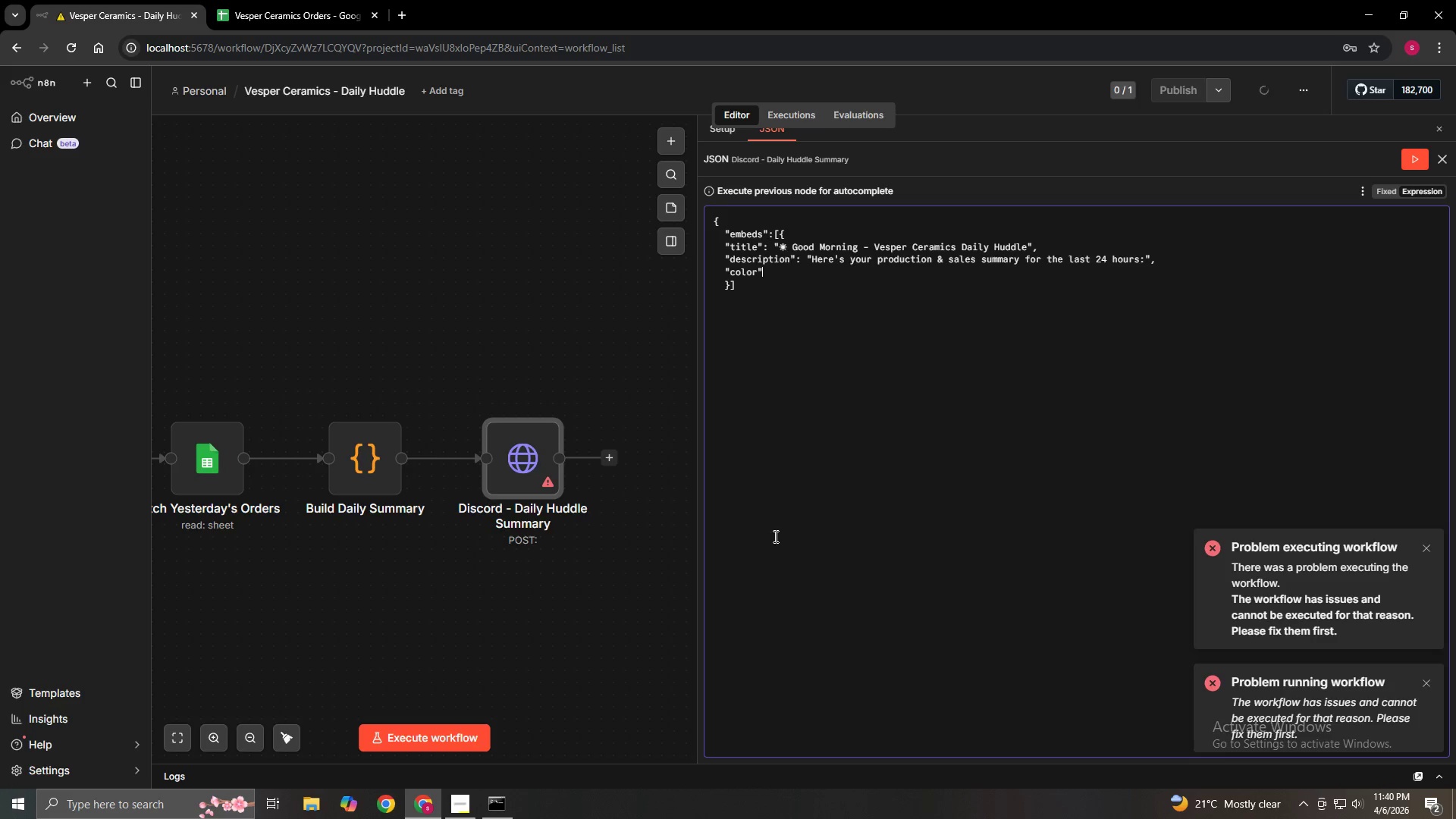 
type(: 5793266,)
 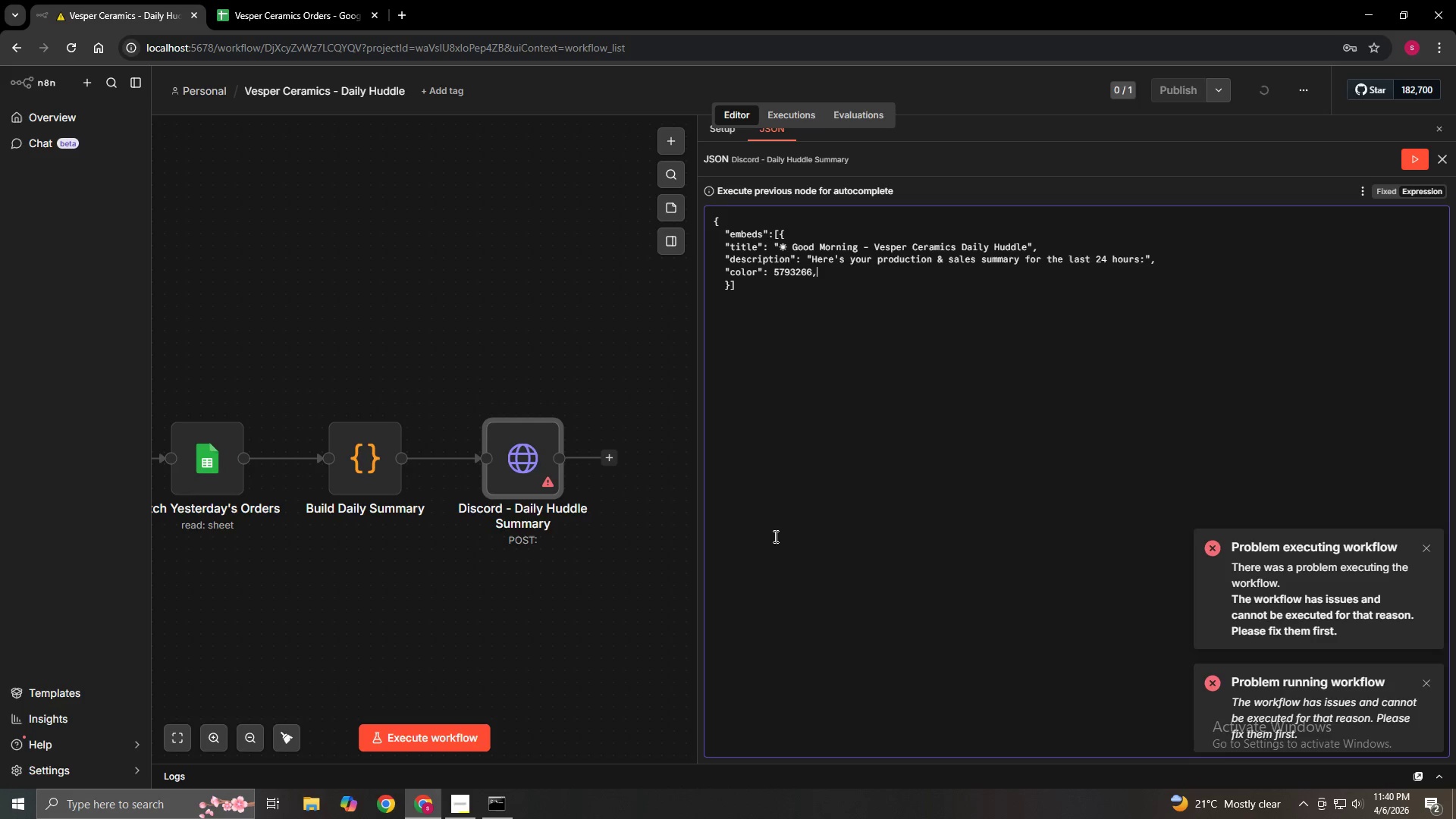 
key(Enter)
 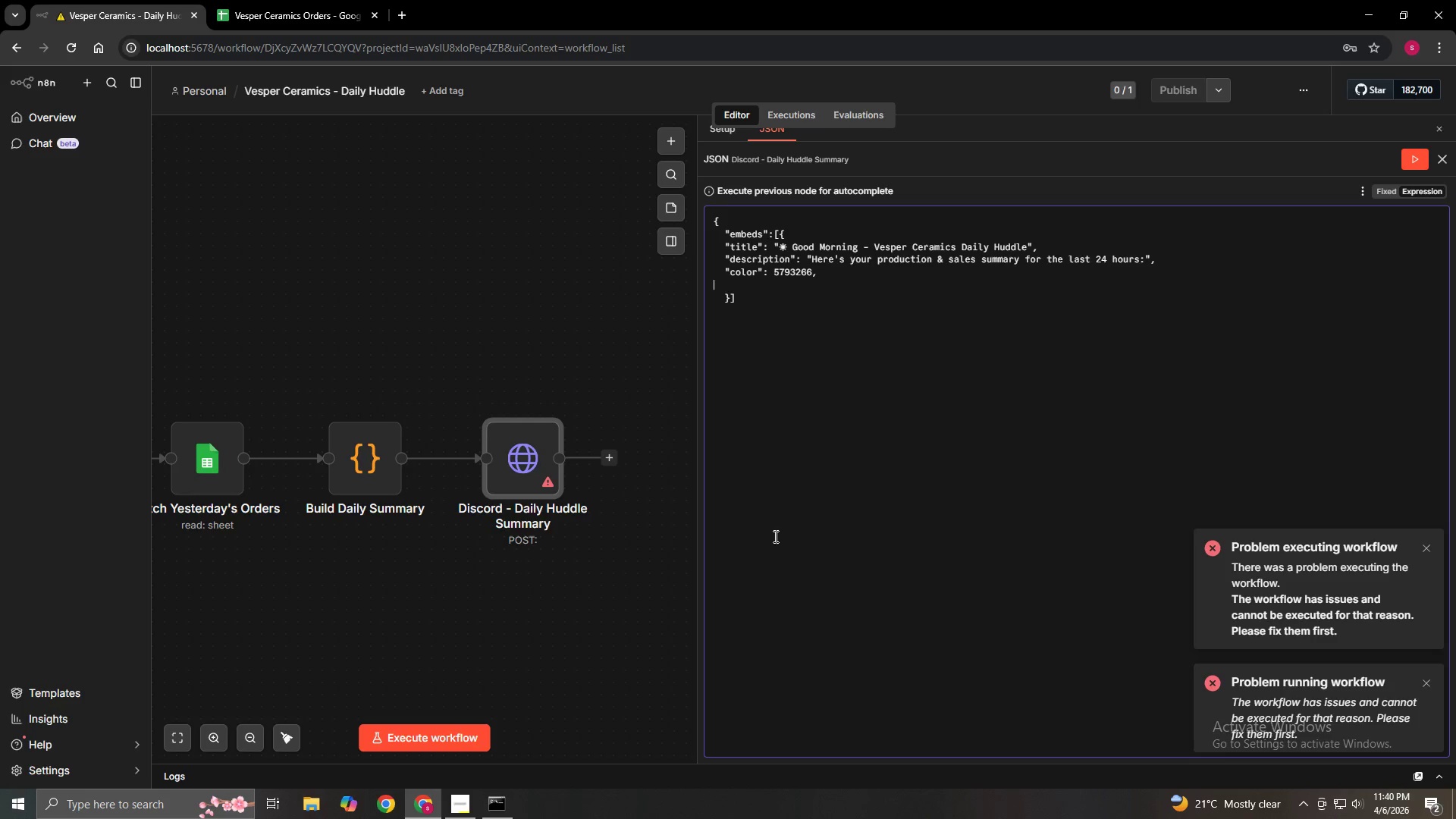 
type(  "fields":)
 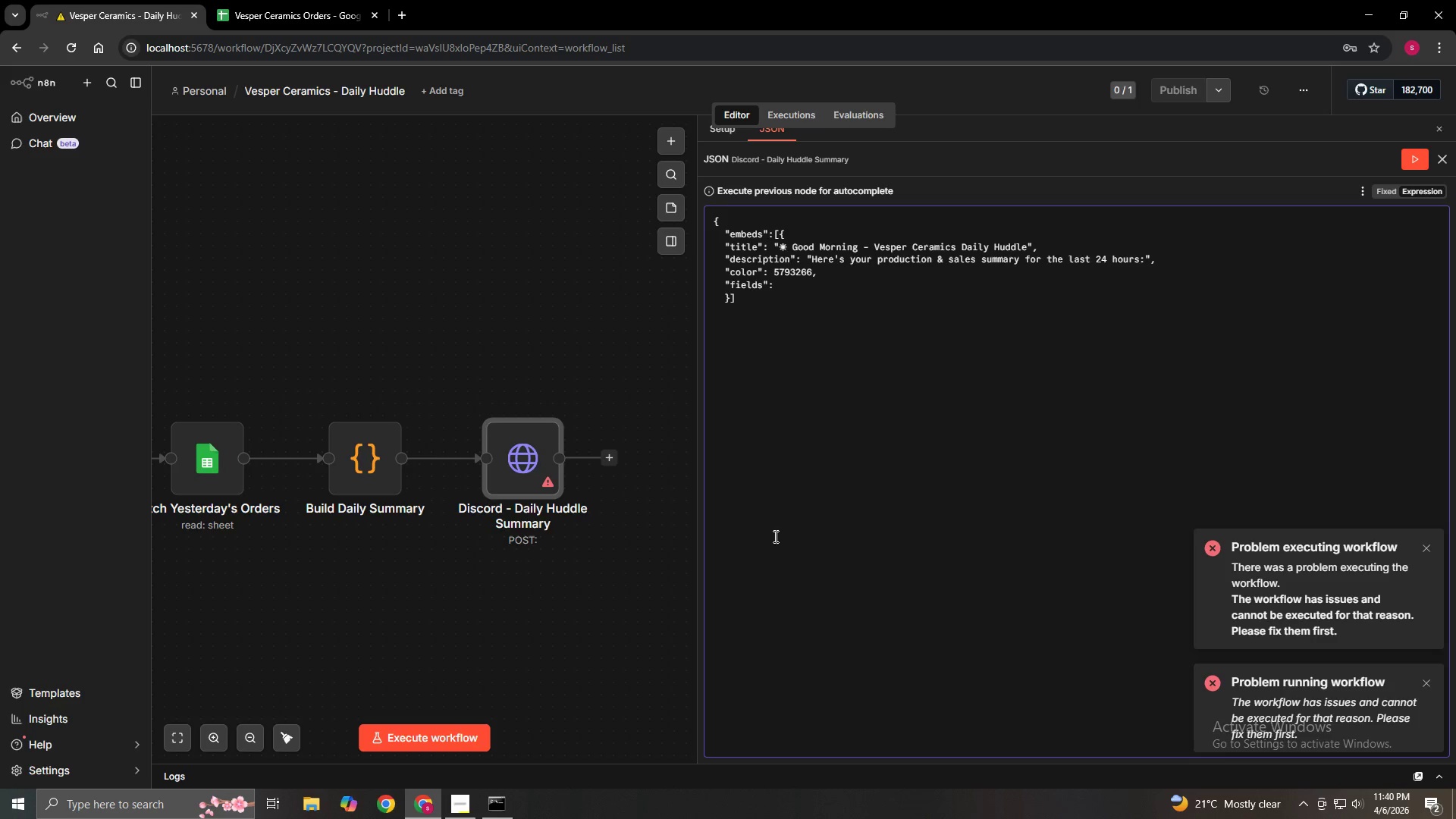 
key(Space)
 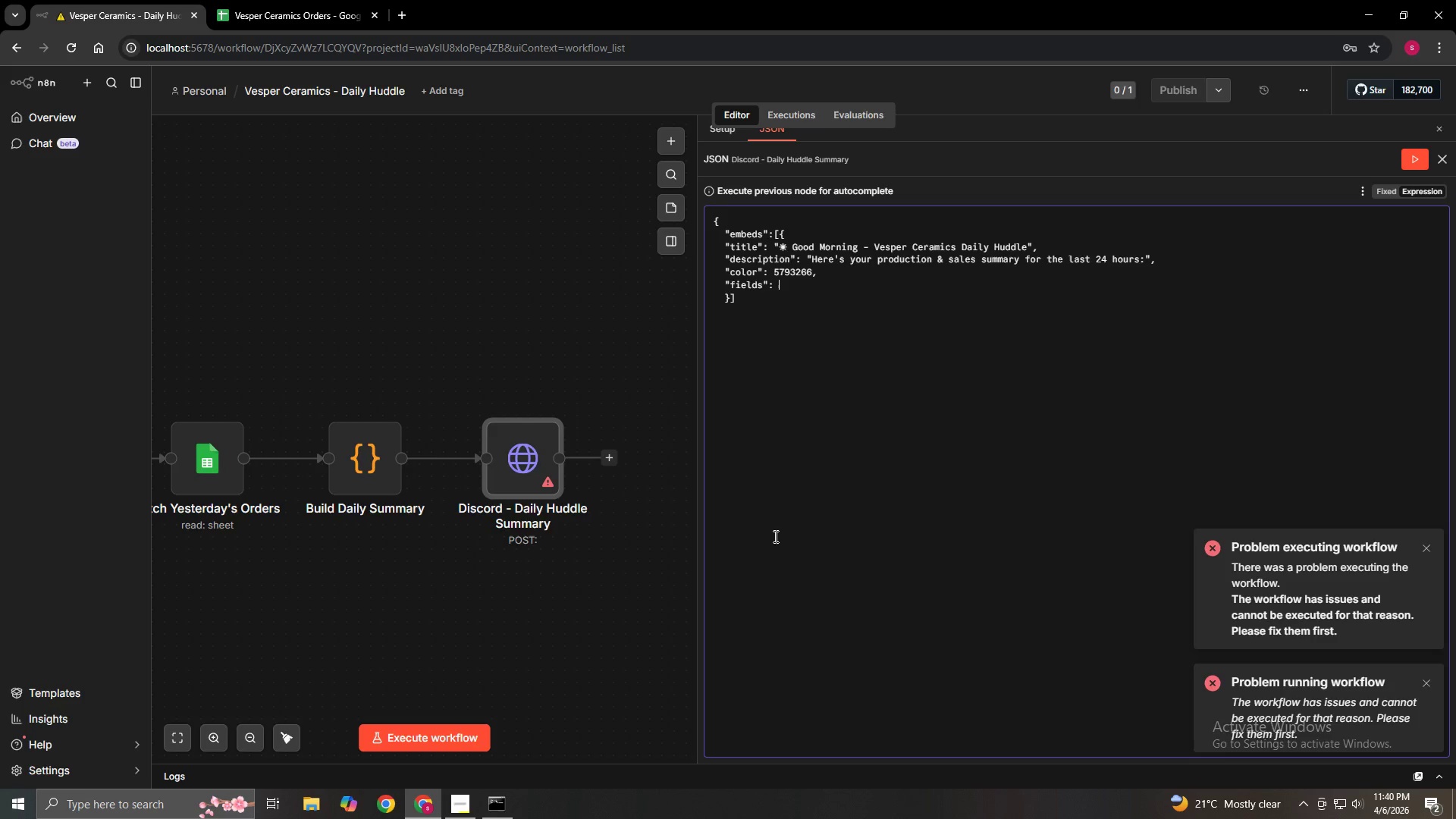 
key(Shift+BracketLeft)
 